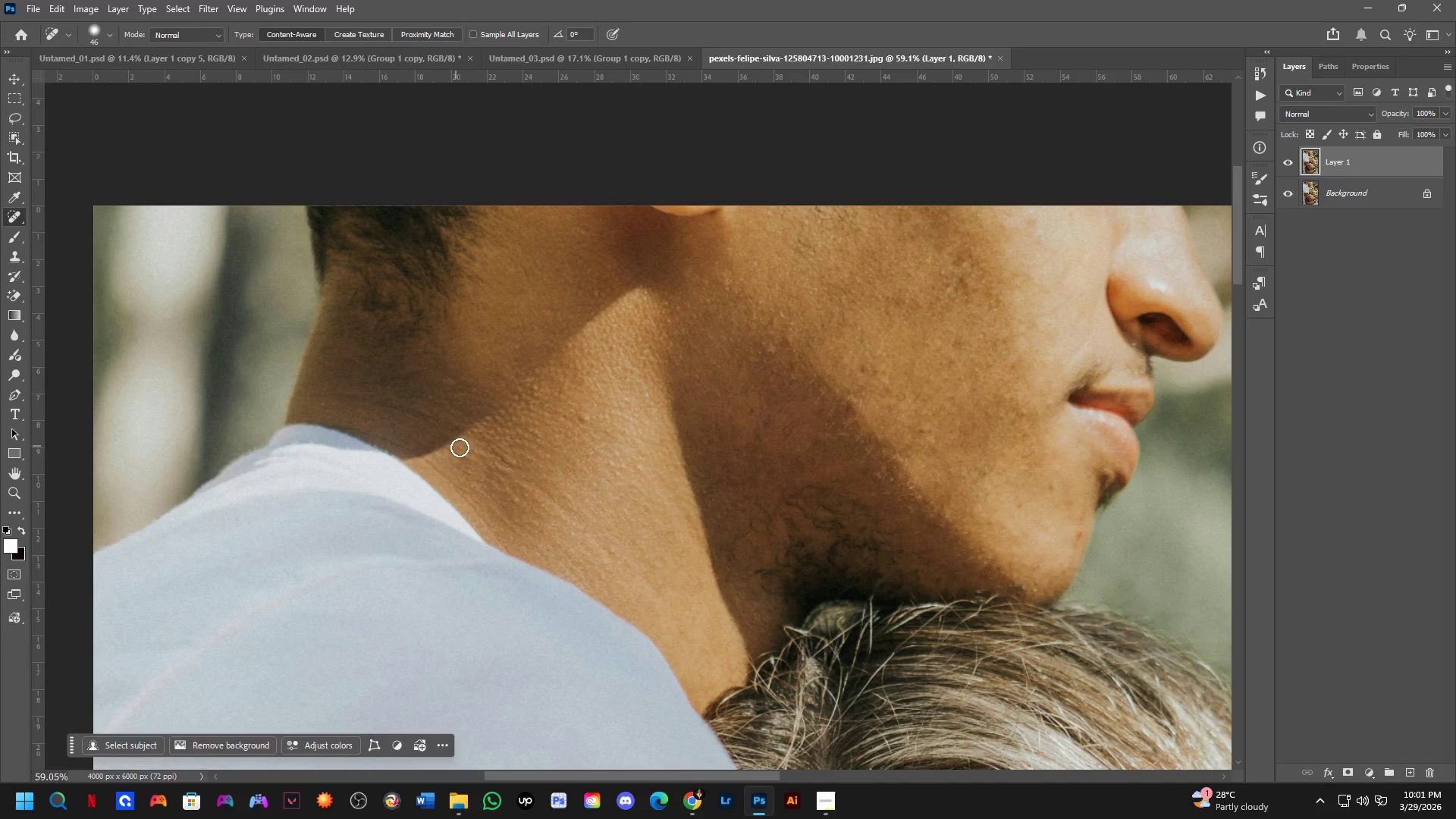 
scroll: coordinate [372, 319], scroll_direction: down, amount: 2.0
 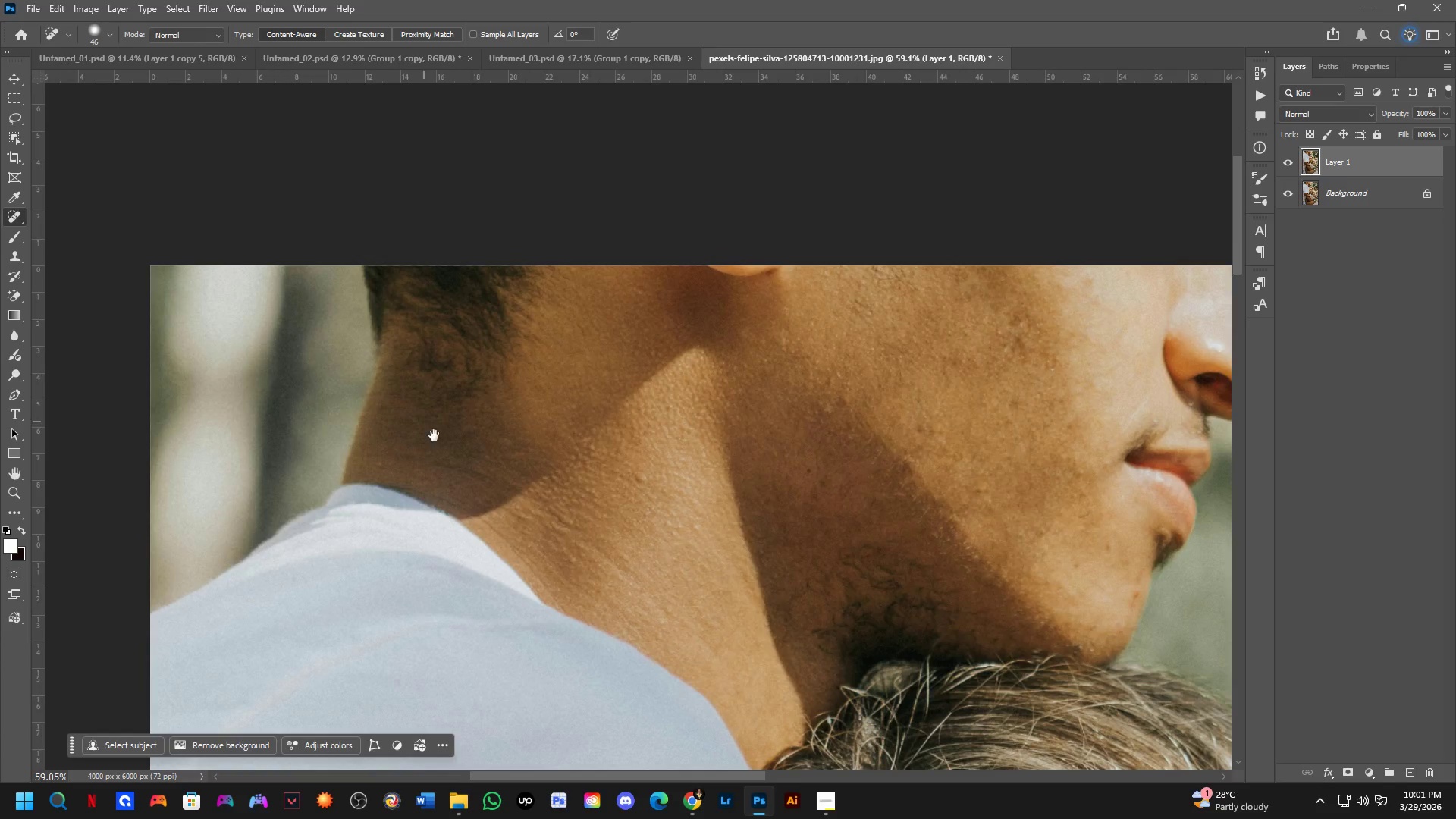 
hold_key(key=Space, duration=0.47)
 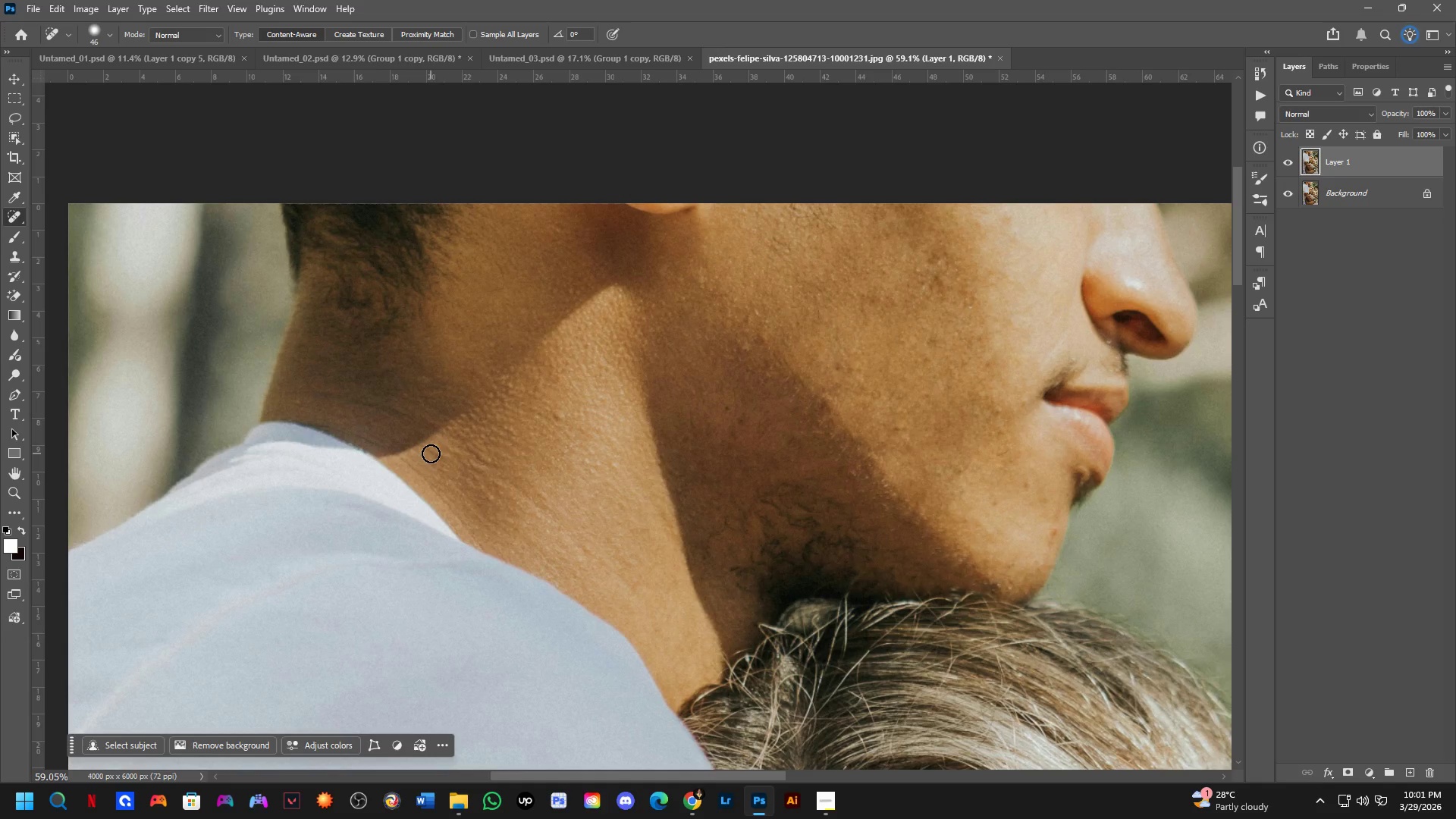 
left_click_drag(start_coordinate=[466, 450], to_coordinate=[441, 447])
 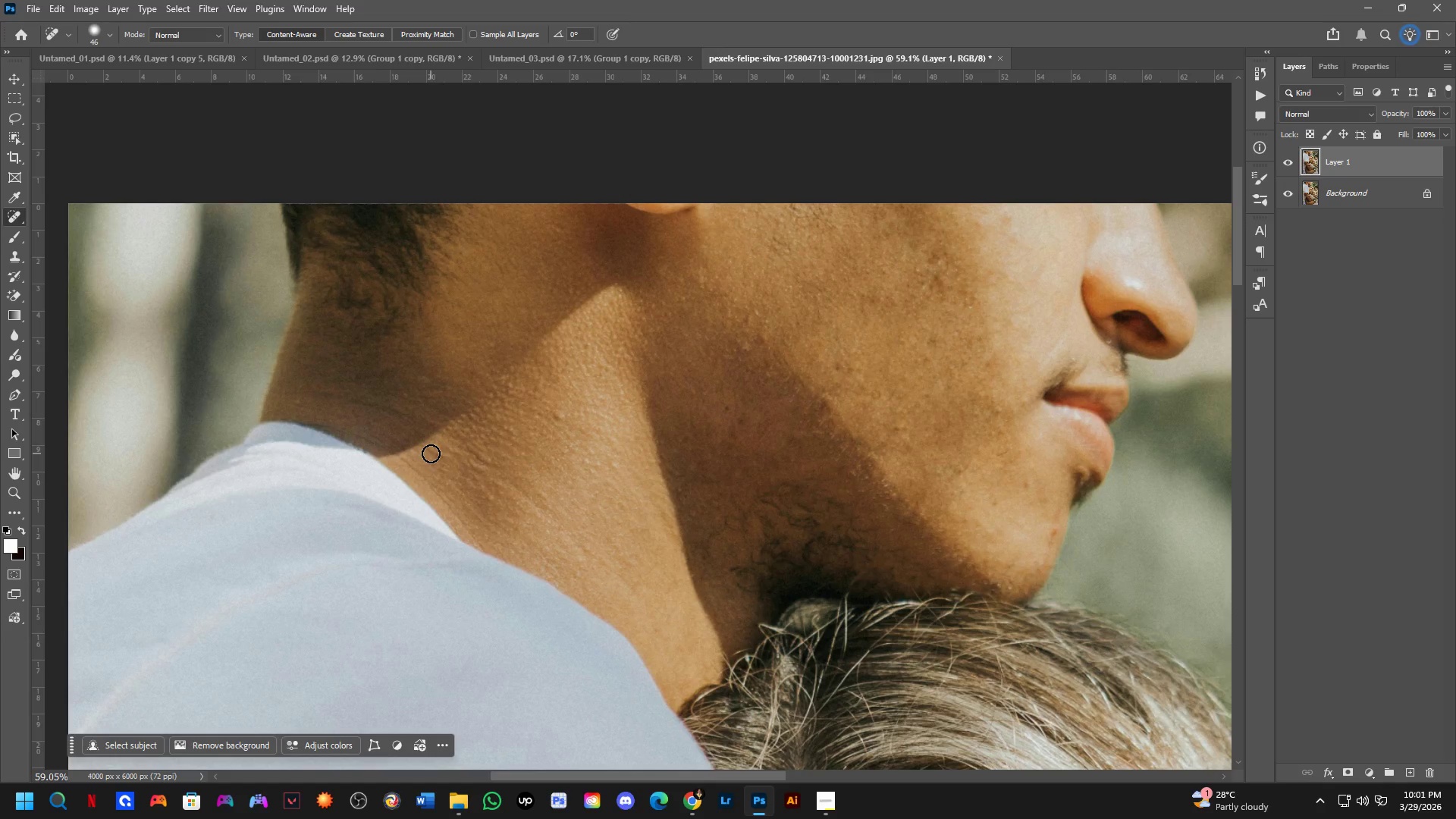 
wait(11.73)
 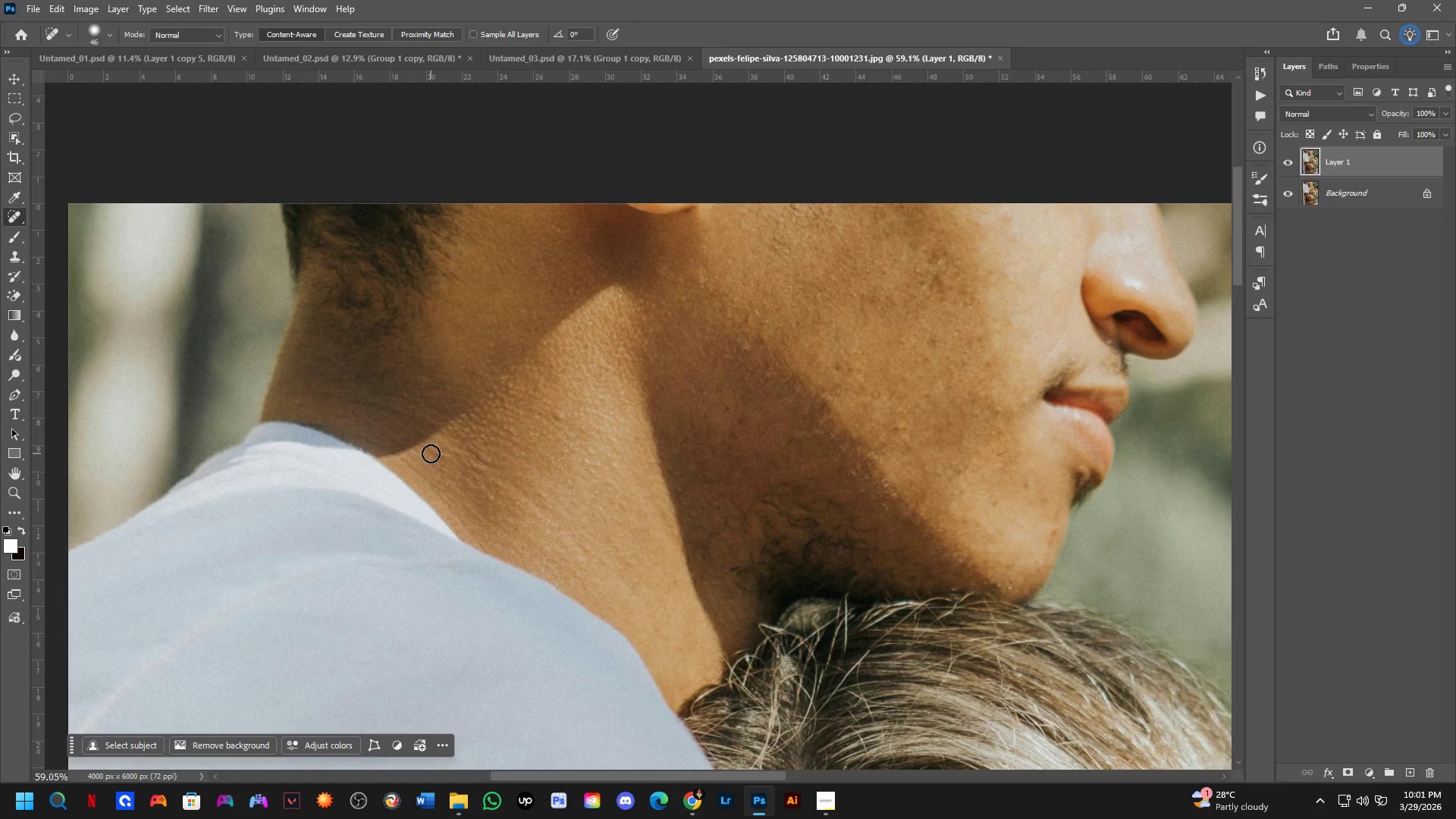 
scroll: coordinate [445, 413], scroll_direction: up, amount: 11.0
 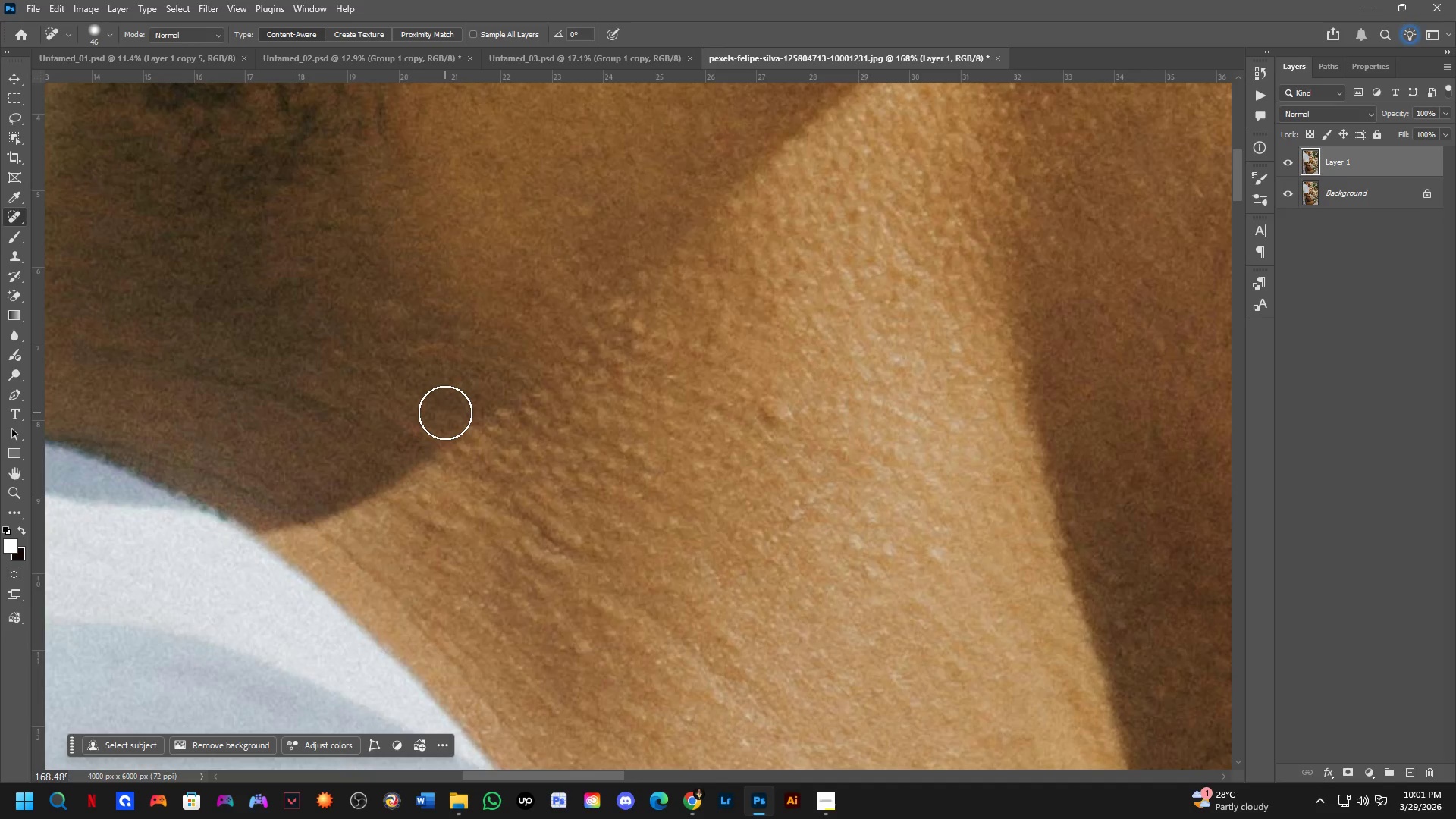 
scroll: coordinate [457, 429], scroll_direction: down, amount: 10.0
 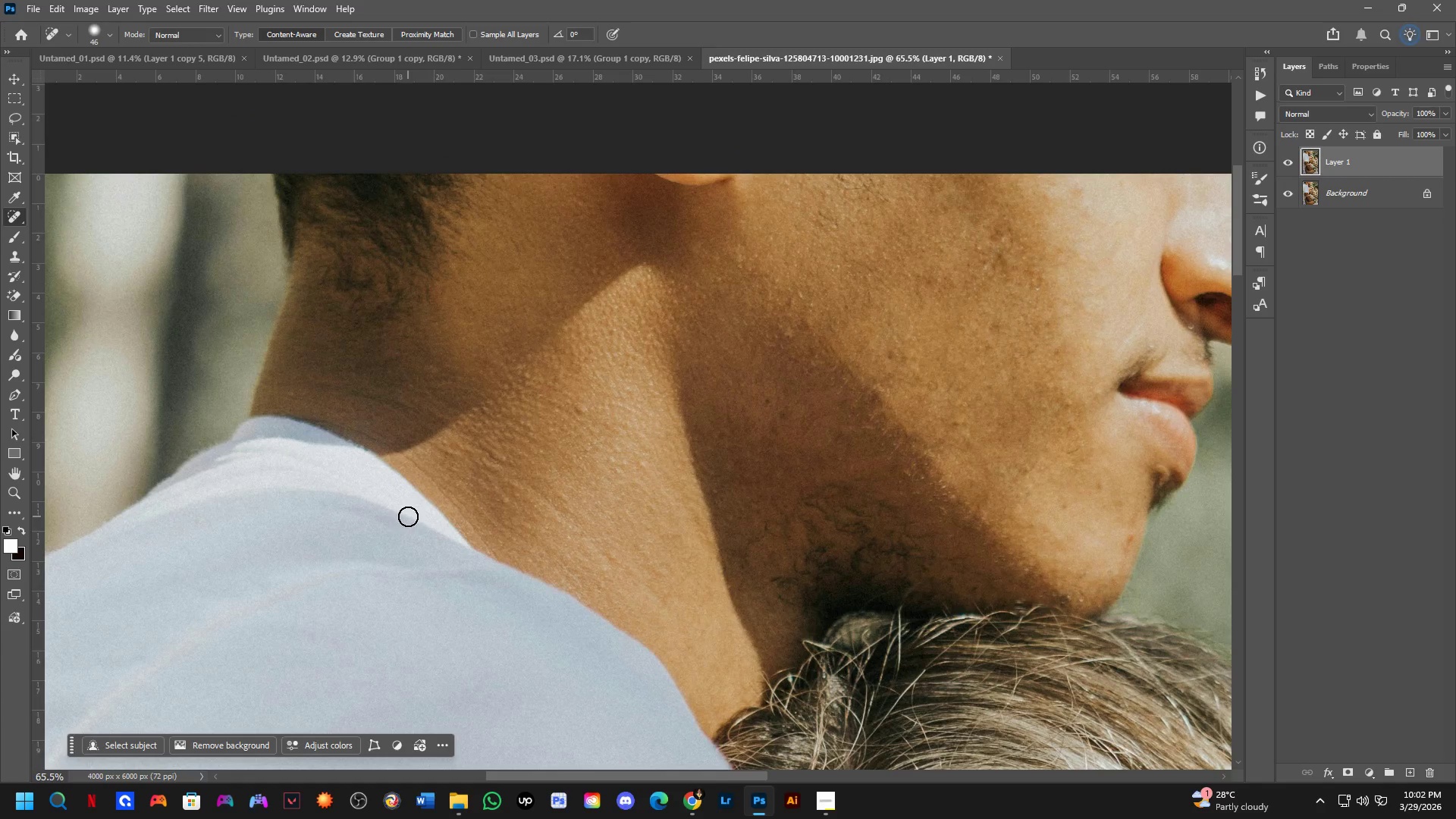 
hold_key(key=Space, duration=0.48)
 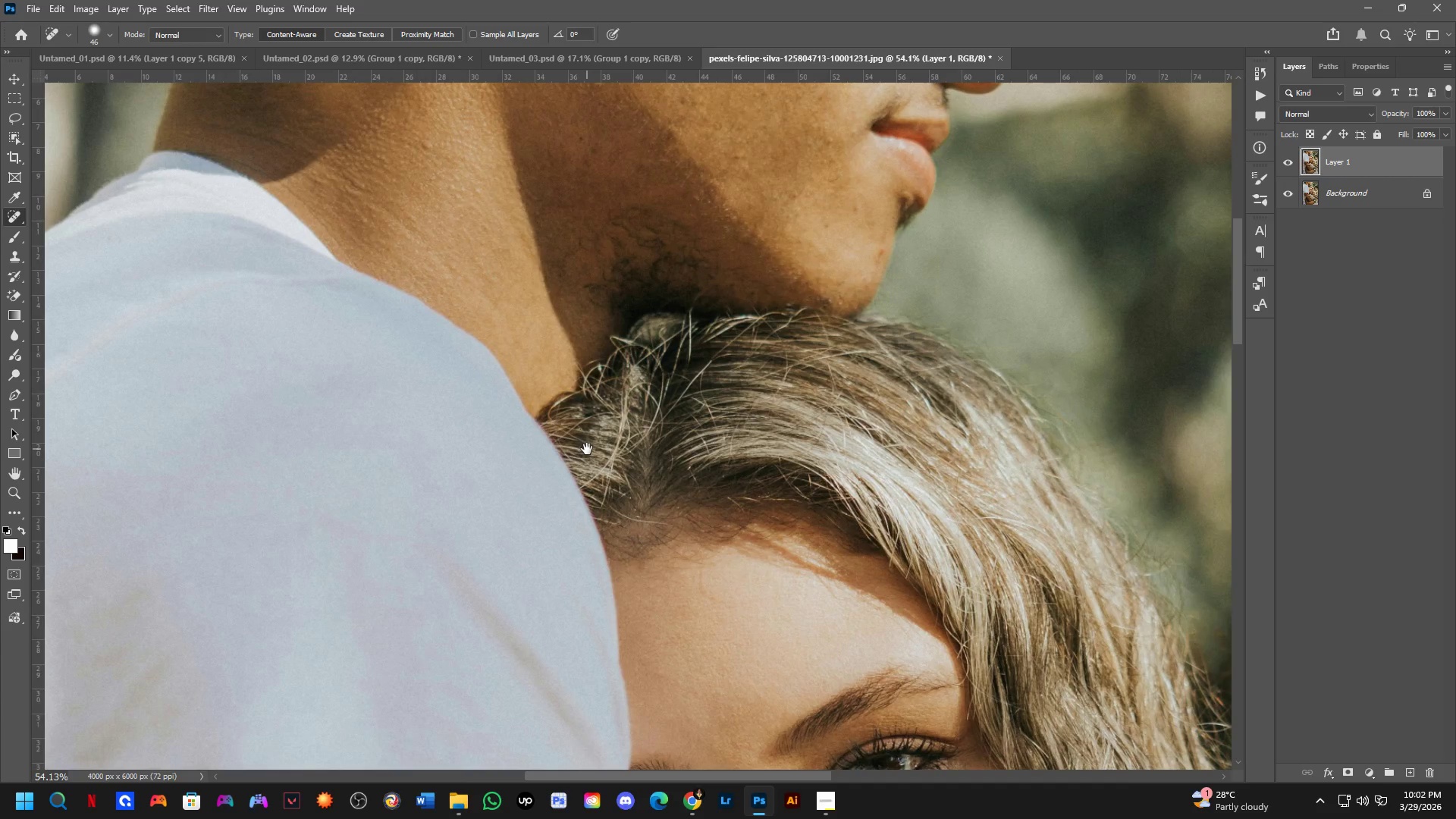 
left_click_drag(start_coordinate=[546, 492], to_coordinate=[486, 322])
 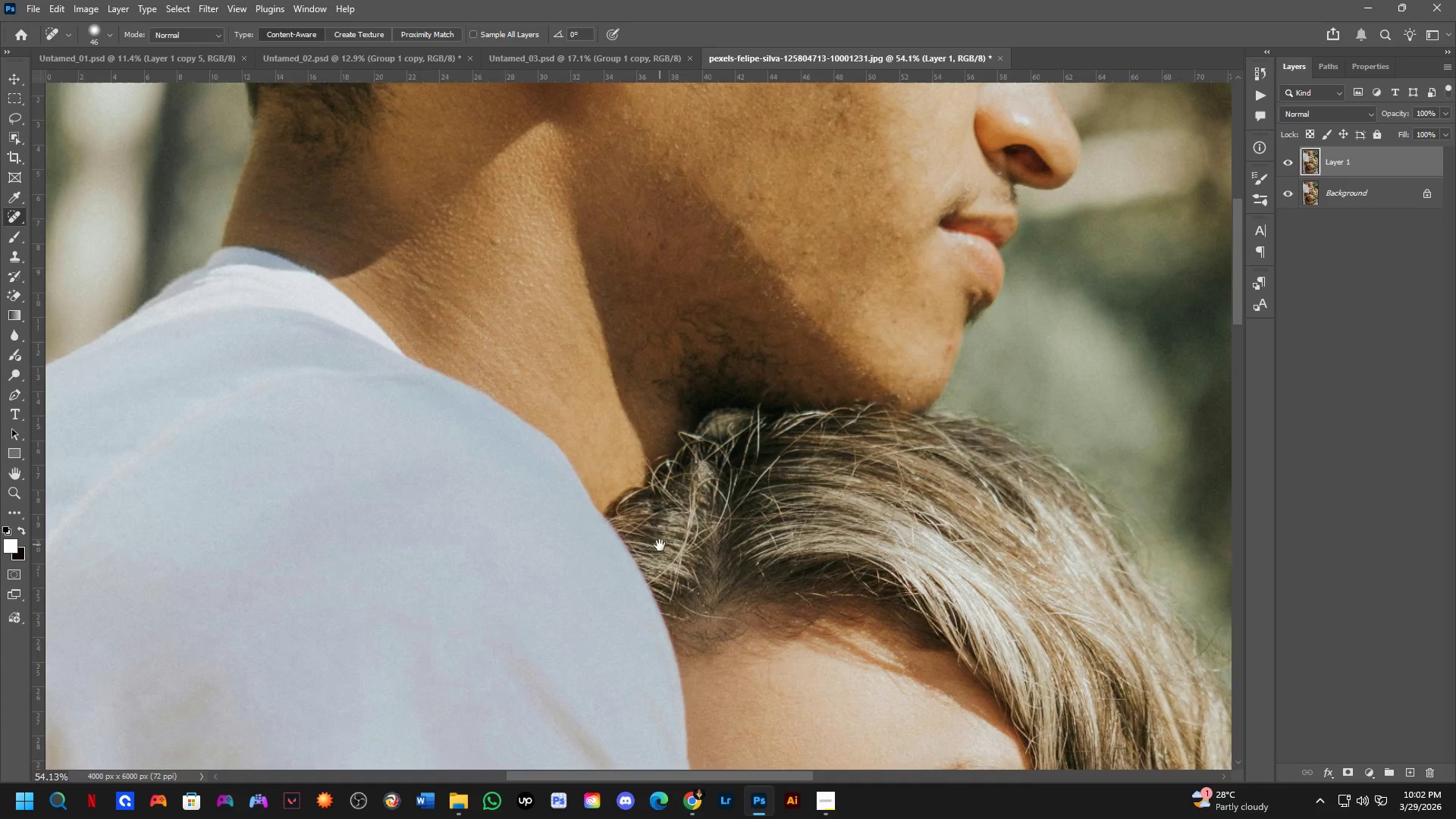 
scroll: coordinate [442, 482], scroll_direction: down, amount: 2.0
 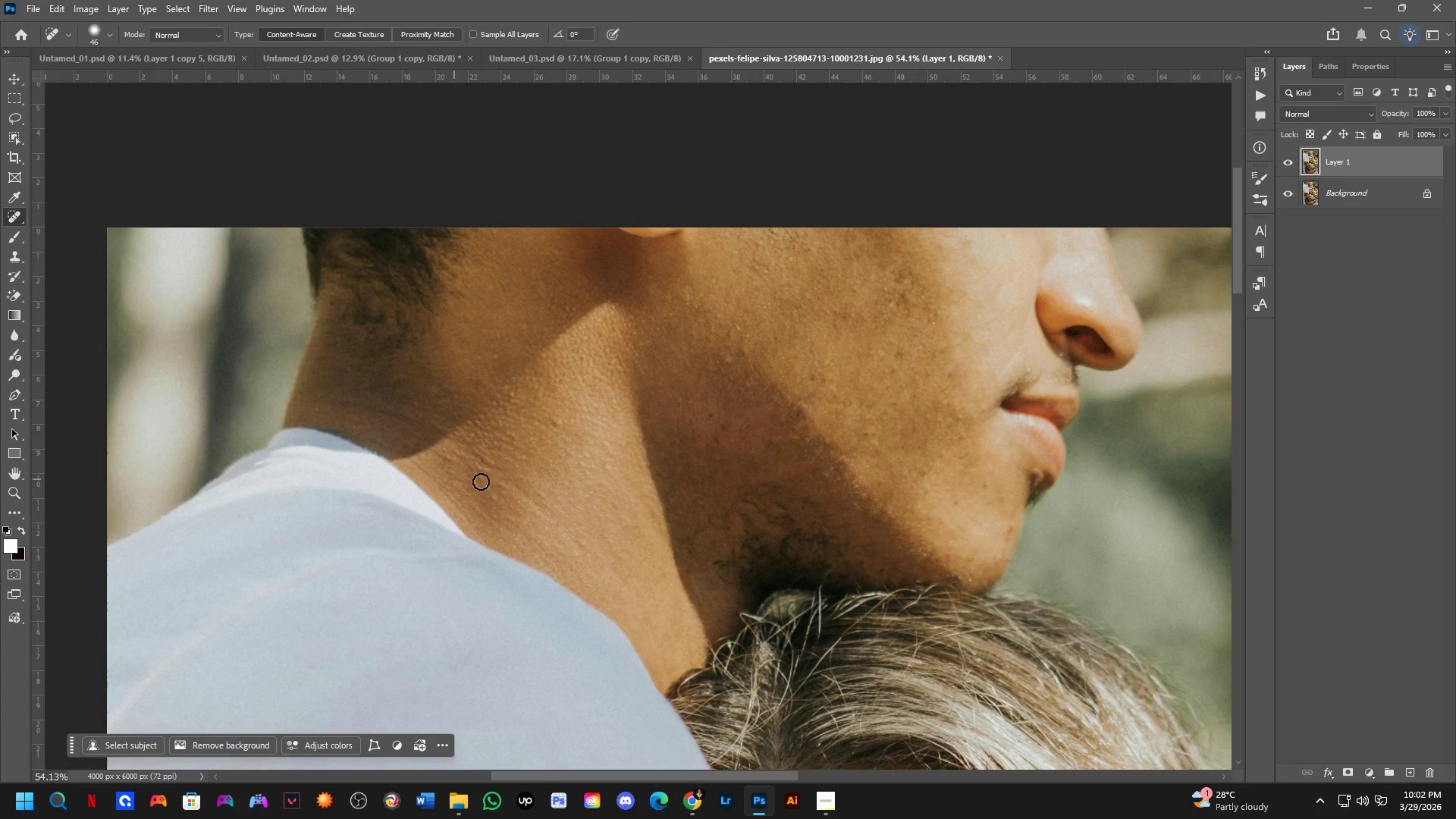 
hold_key(key=Space, duration=0.55)
 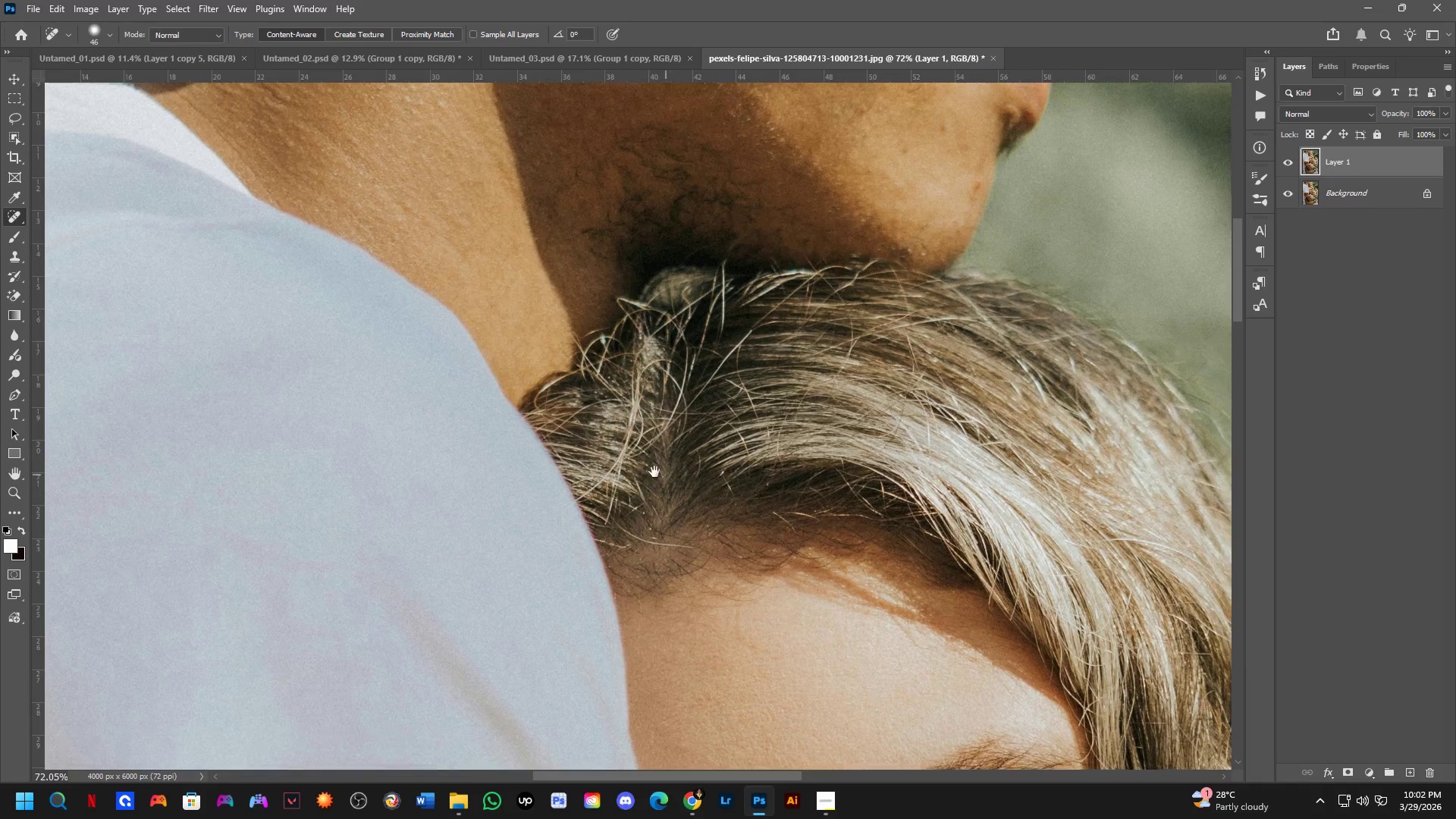 
left_click_drag(start_coordinate=[655, 543], to_coordinate=[587, 449])
 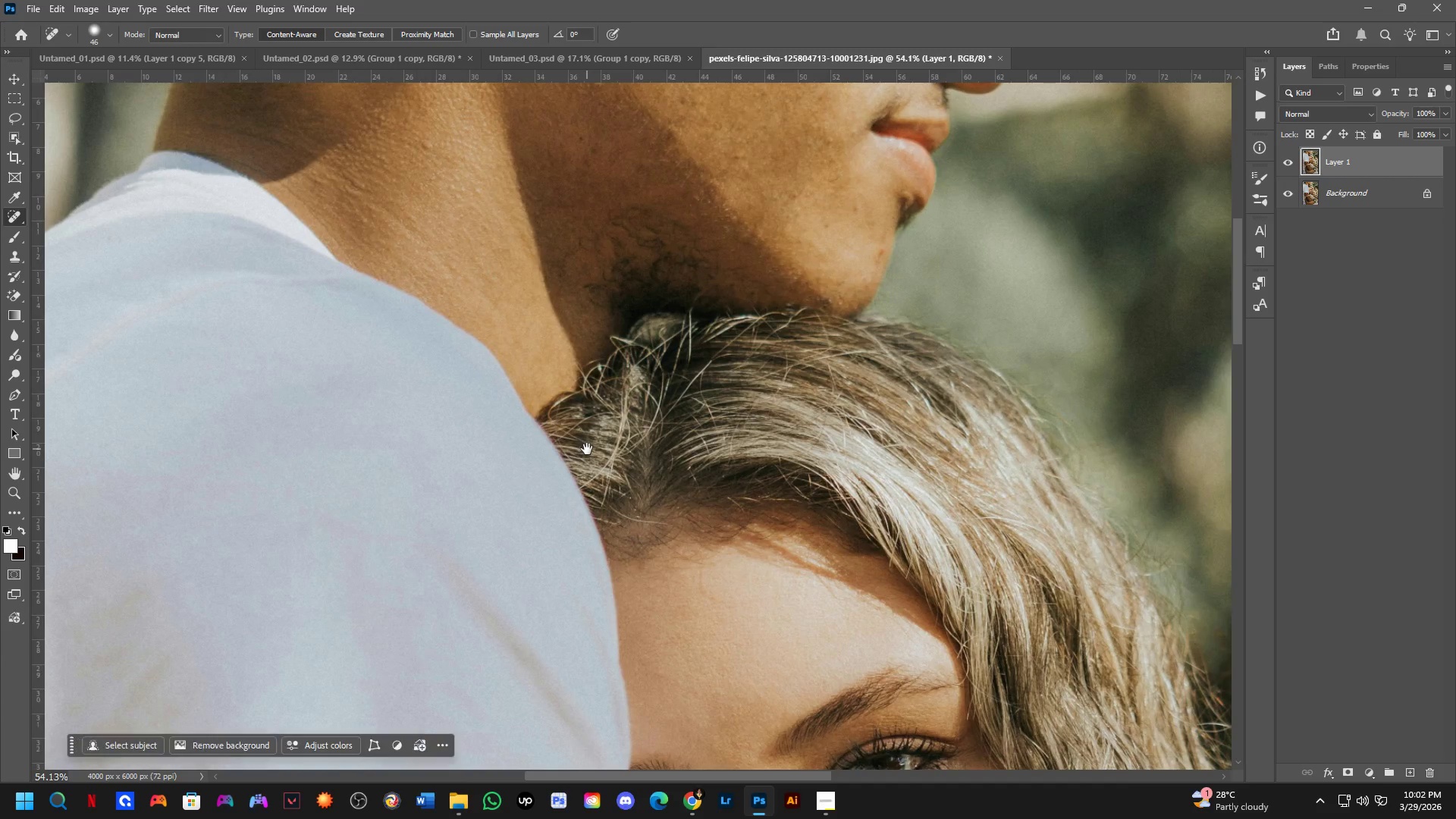 
hold_key(key=Space, duration=0.78)
 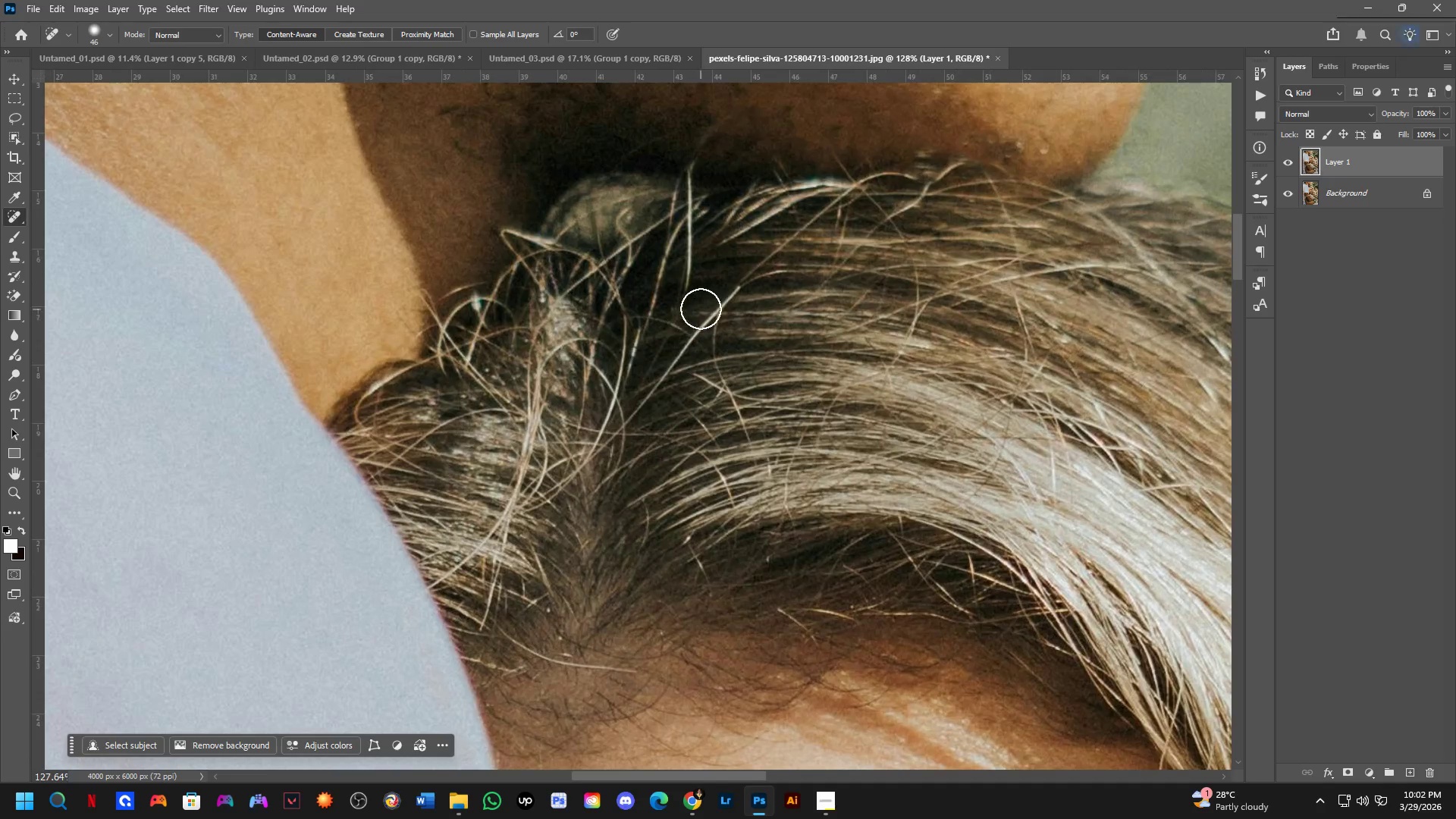 
left_click_drag(start_coordinate=[670, 477], to_coordinate=[626, 465])
 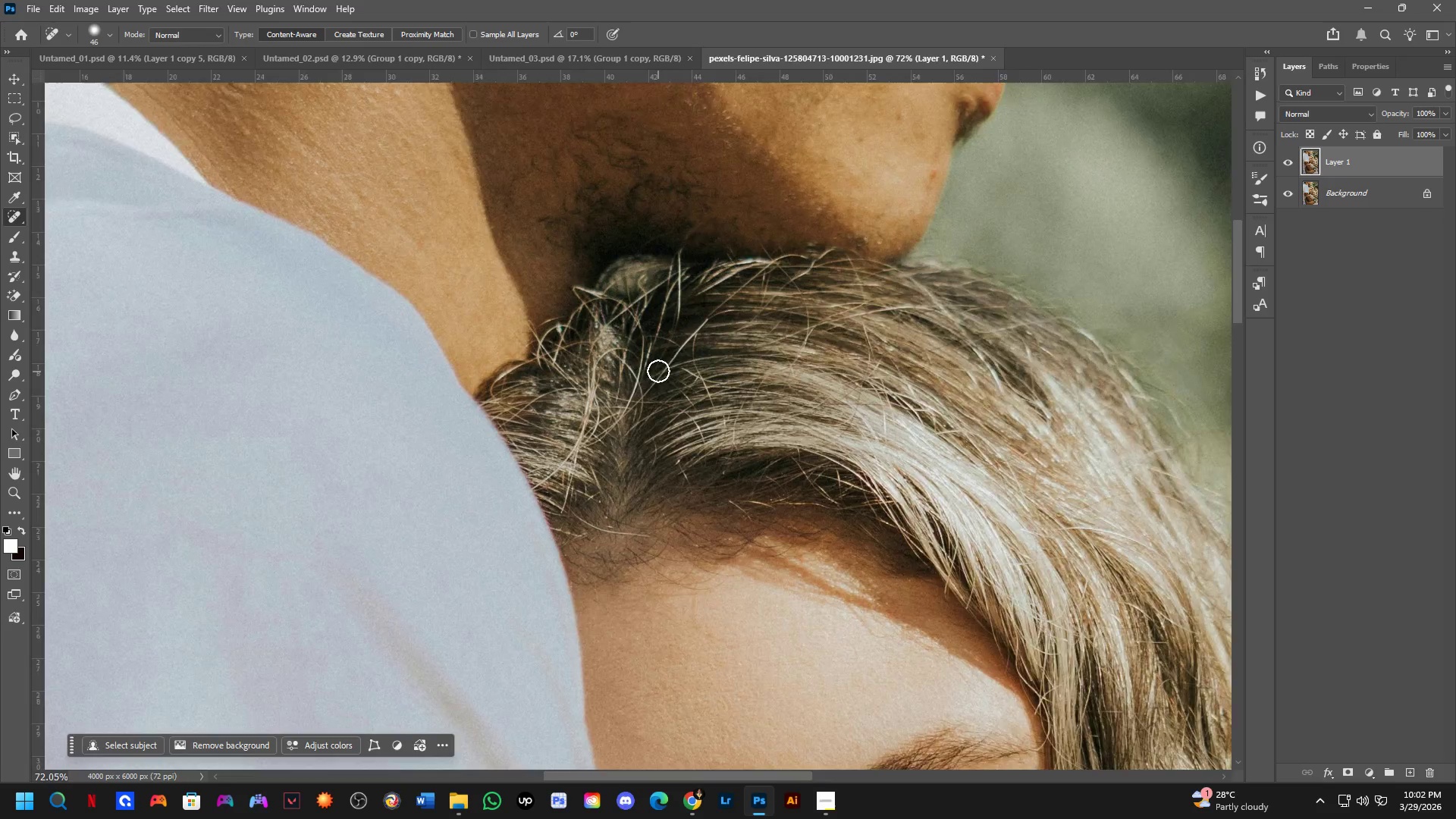 
scroll: coordinate [587, 449], scroll_direction: up, amount: 3.0
 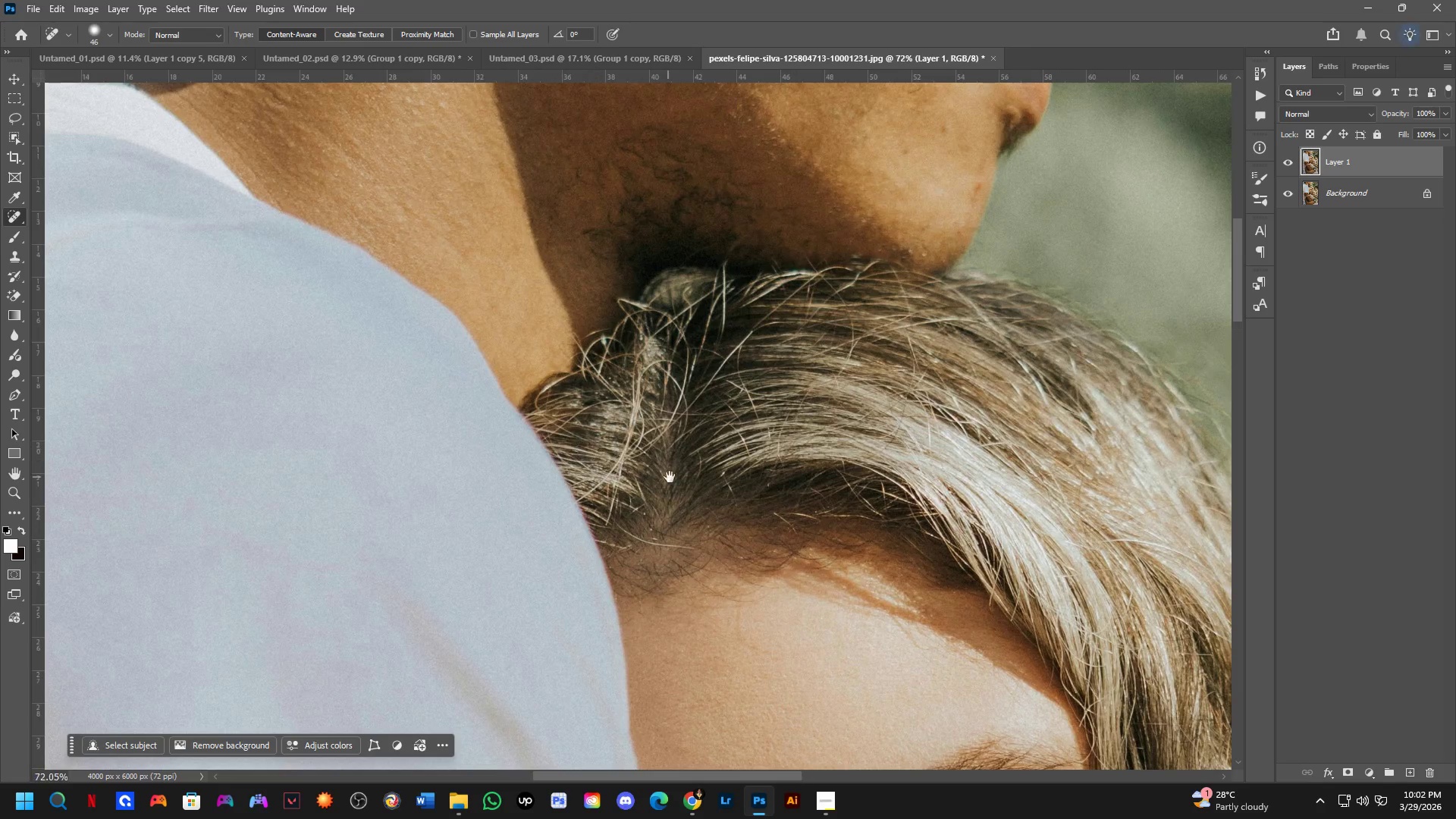 
hold_key(key=AltLeft, duration=0.44)
 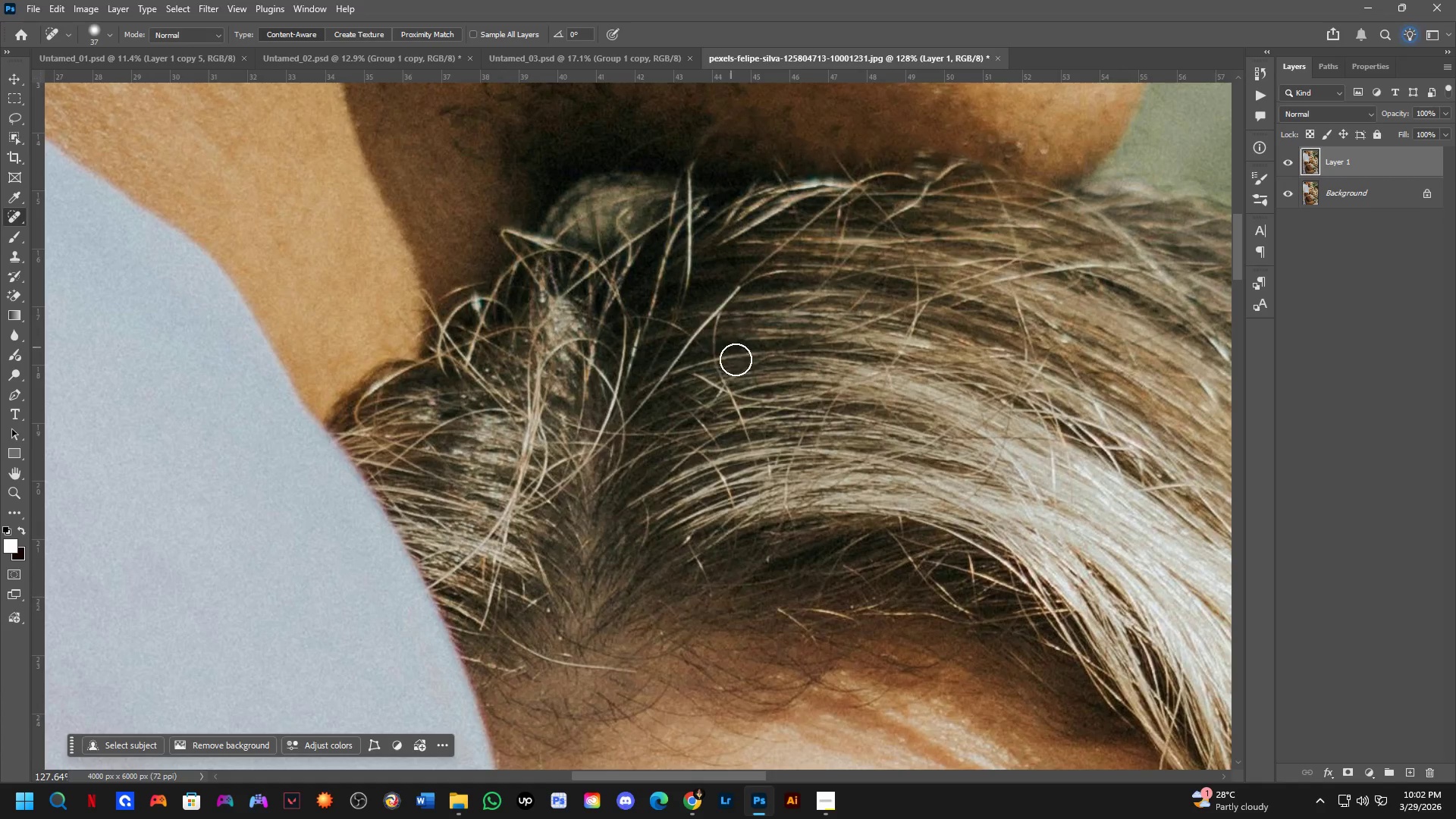 
scroll: coordinate [683, 333], scroll_direction: up, amount: 6.0
 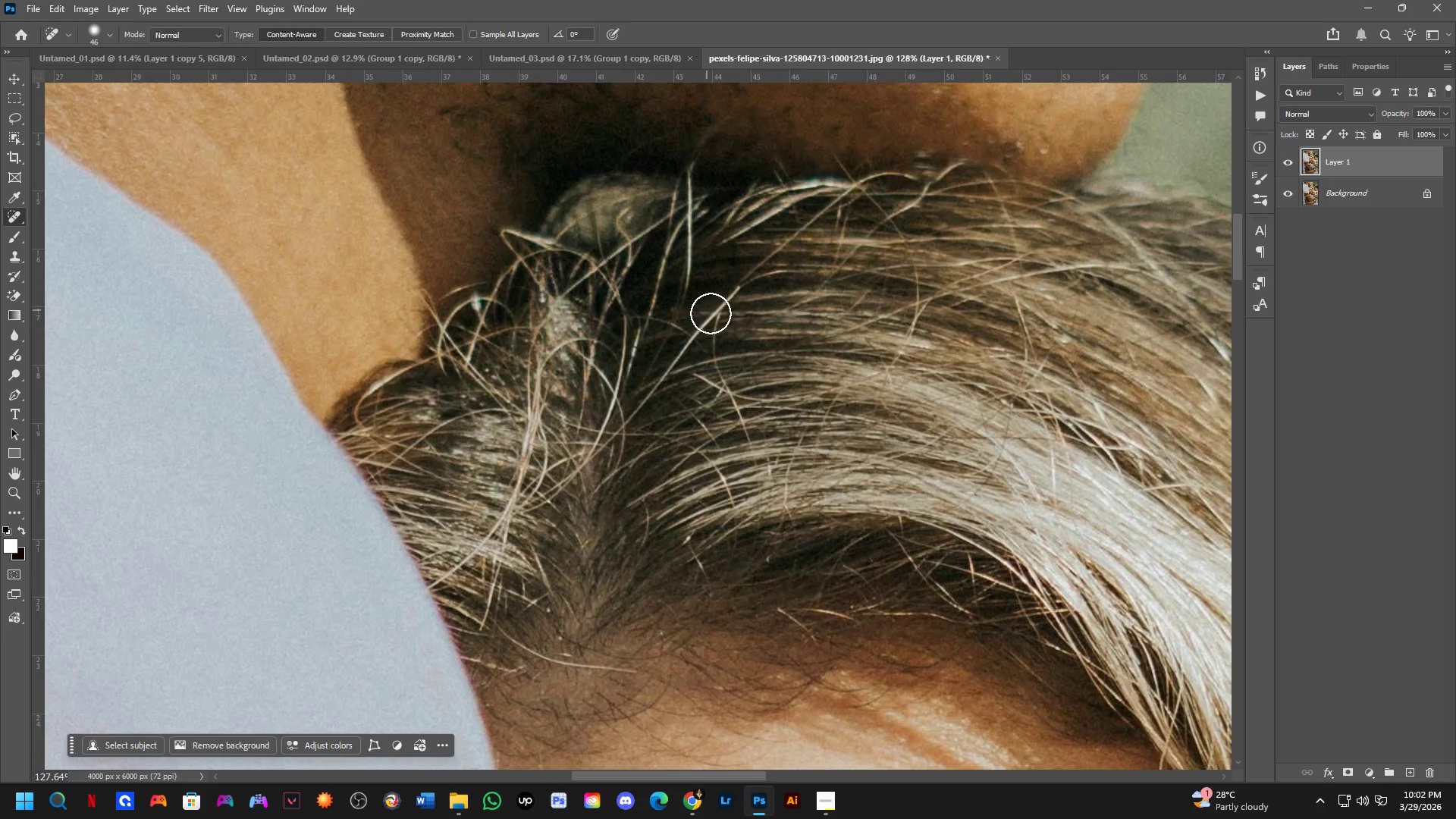 
hold_key(key=Space, duration=0.5)
 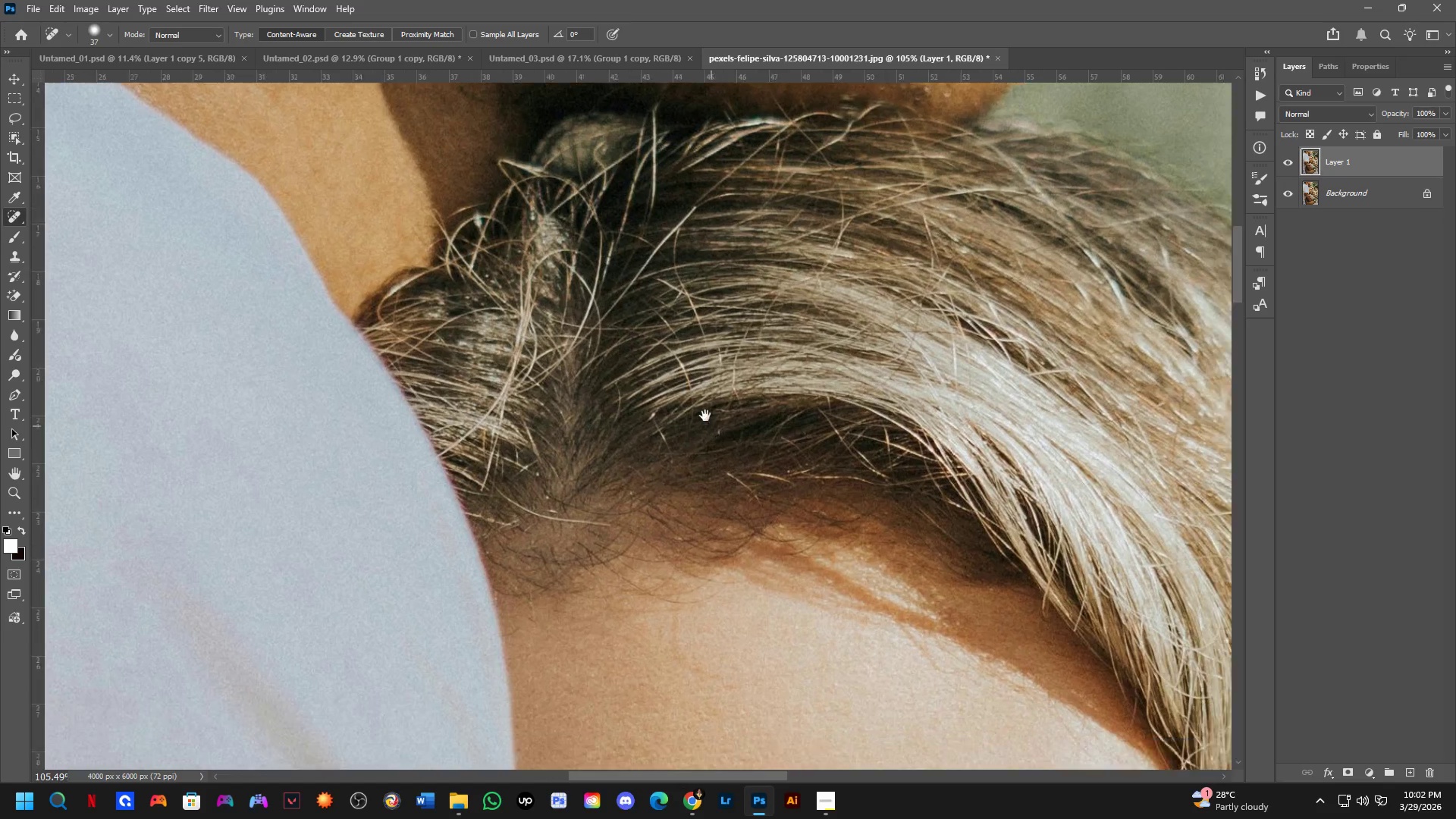 
left_click_drag(start_coordinate=[739, 416], to_coordinate=[717, 342])
 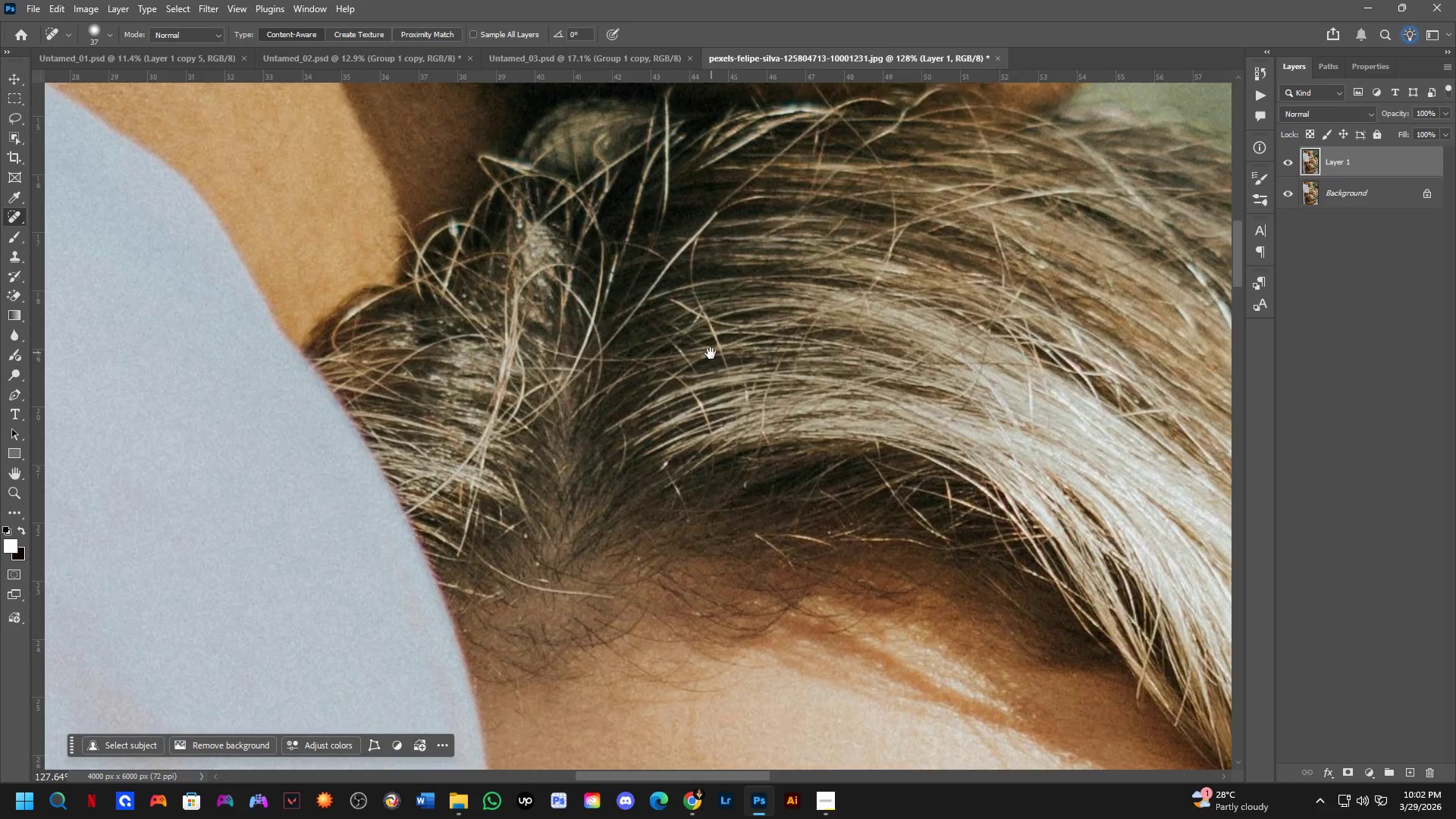 
hold_key(key=Space, duration=0.88)
 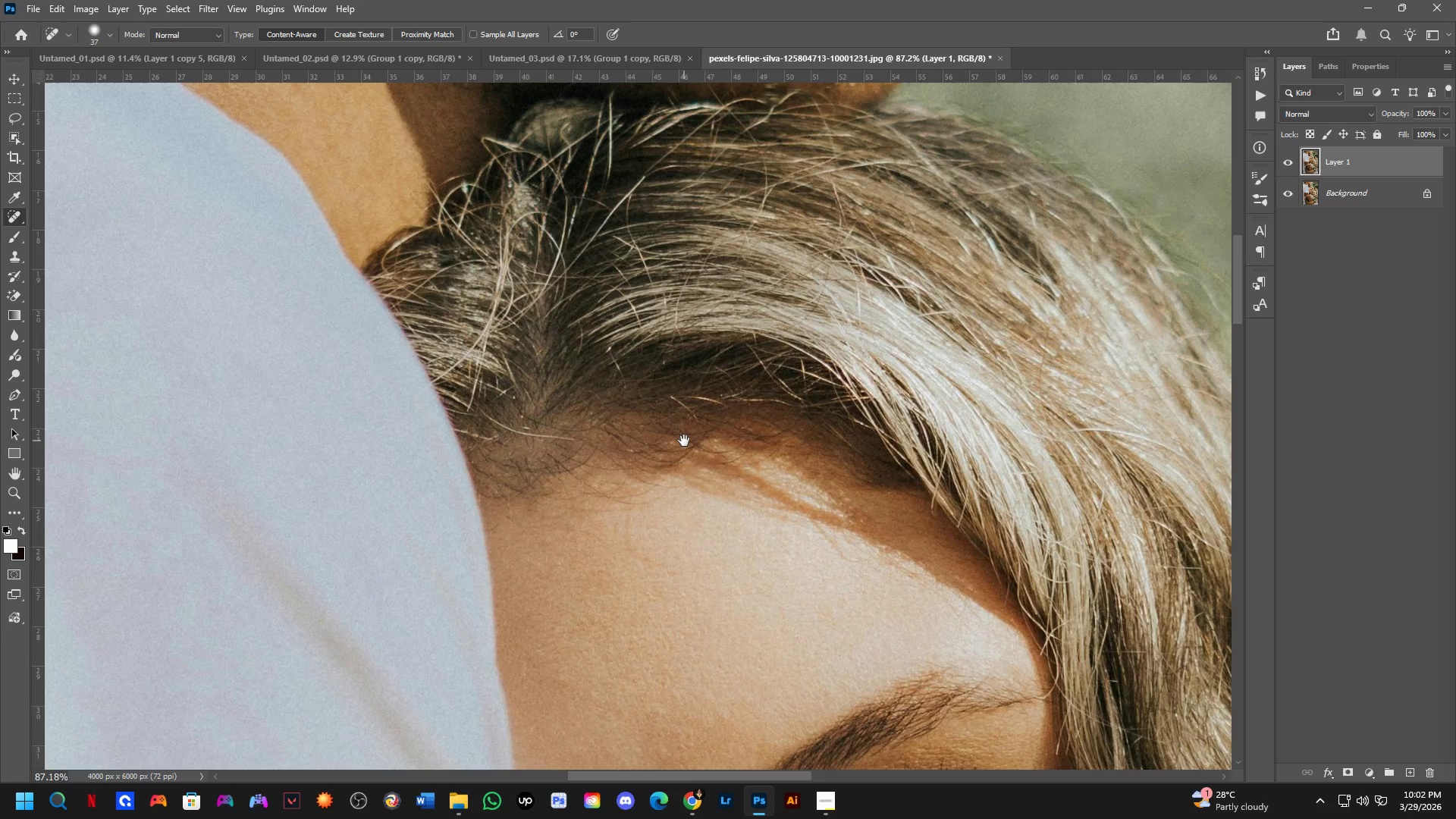 
left_click_drag(start_coordinate=[736, 465], to_coordinate=[695, 398])
 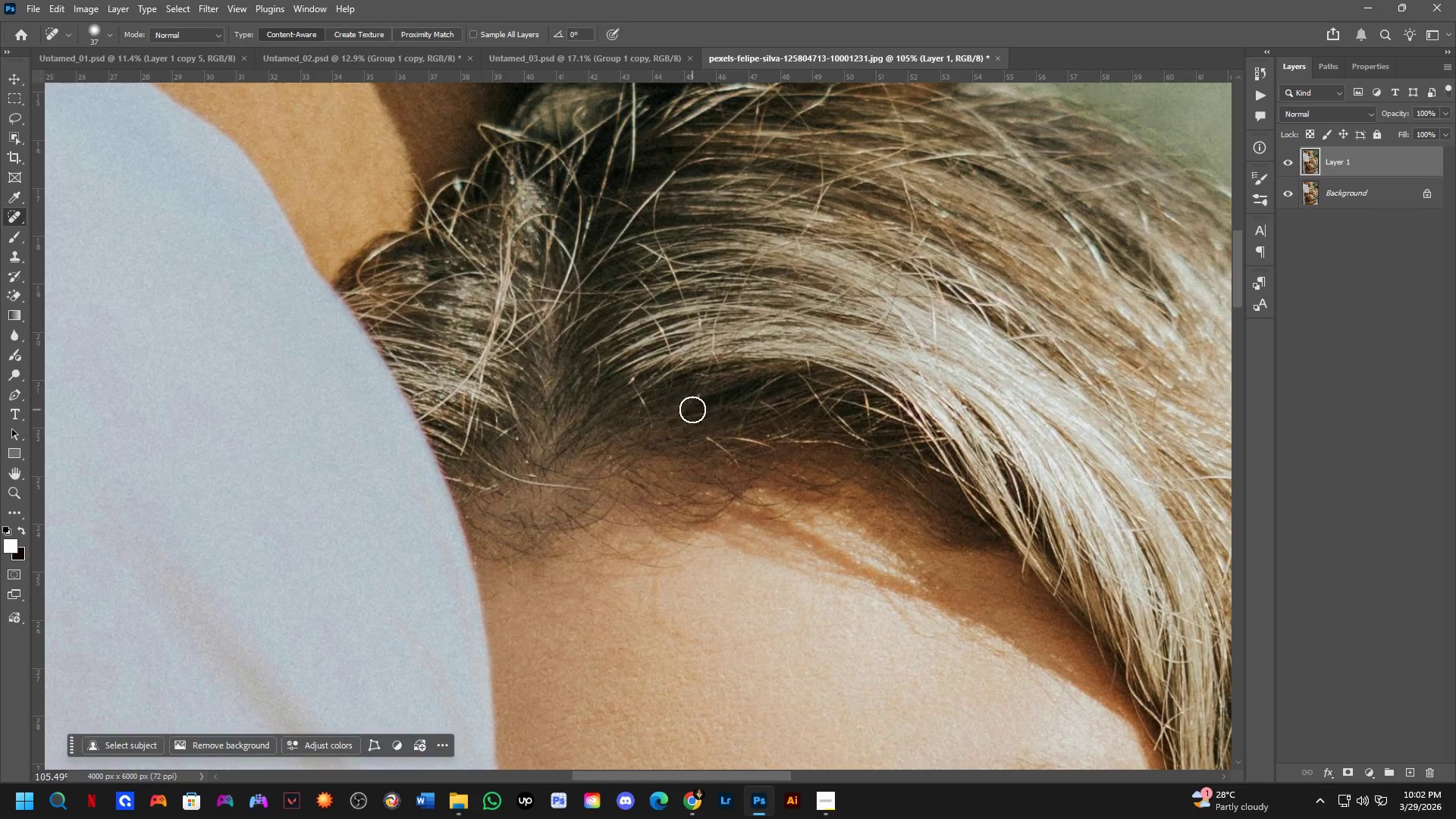 
scroll: coordinate [707, 362], scroll_direction: down, amount: 2.0
 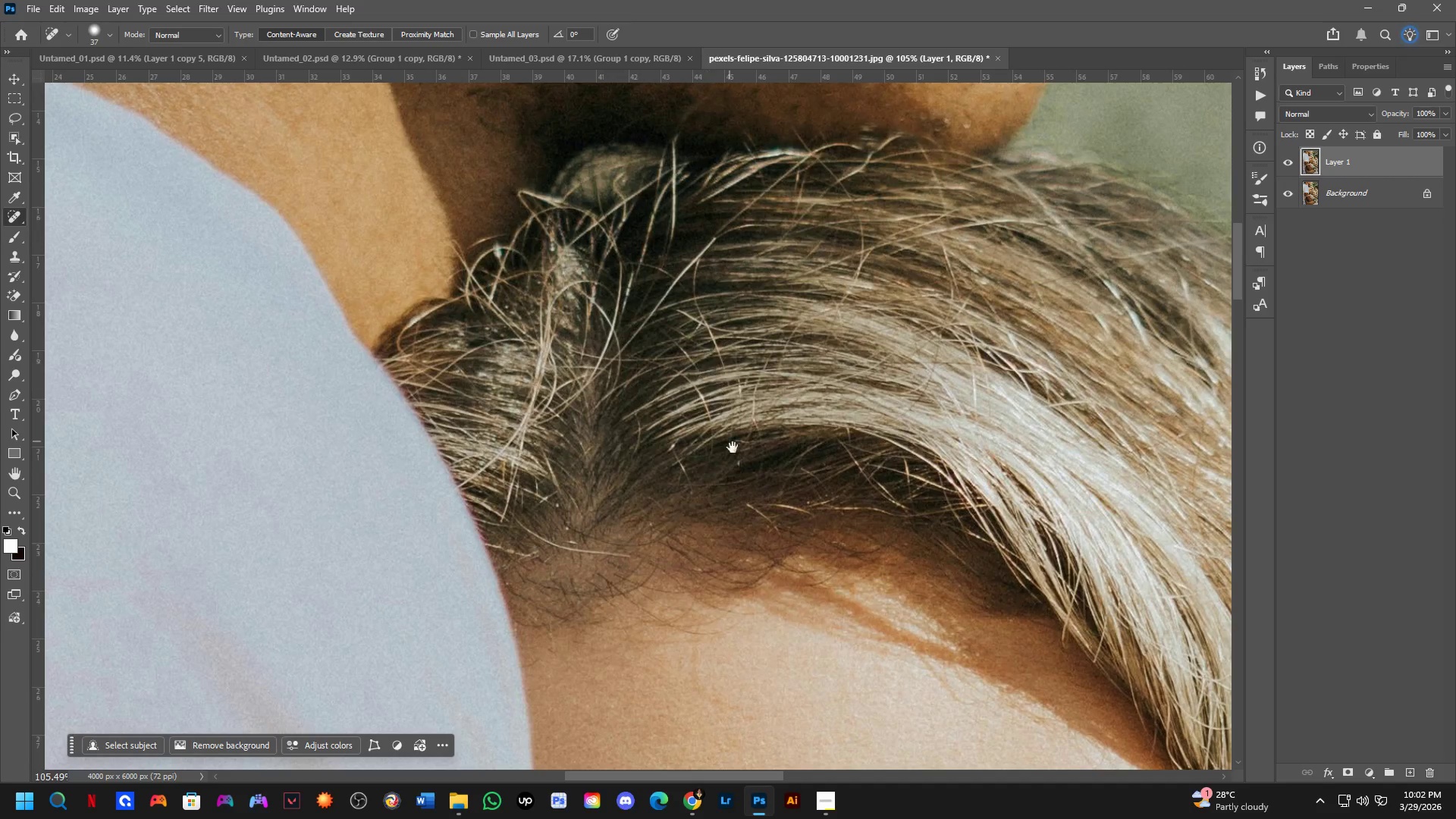 
hold_key(key=Space, duration=0.62)
 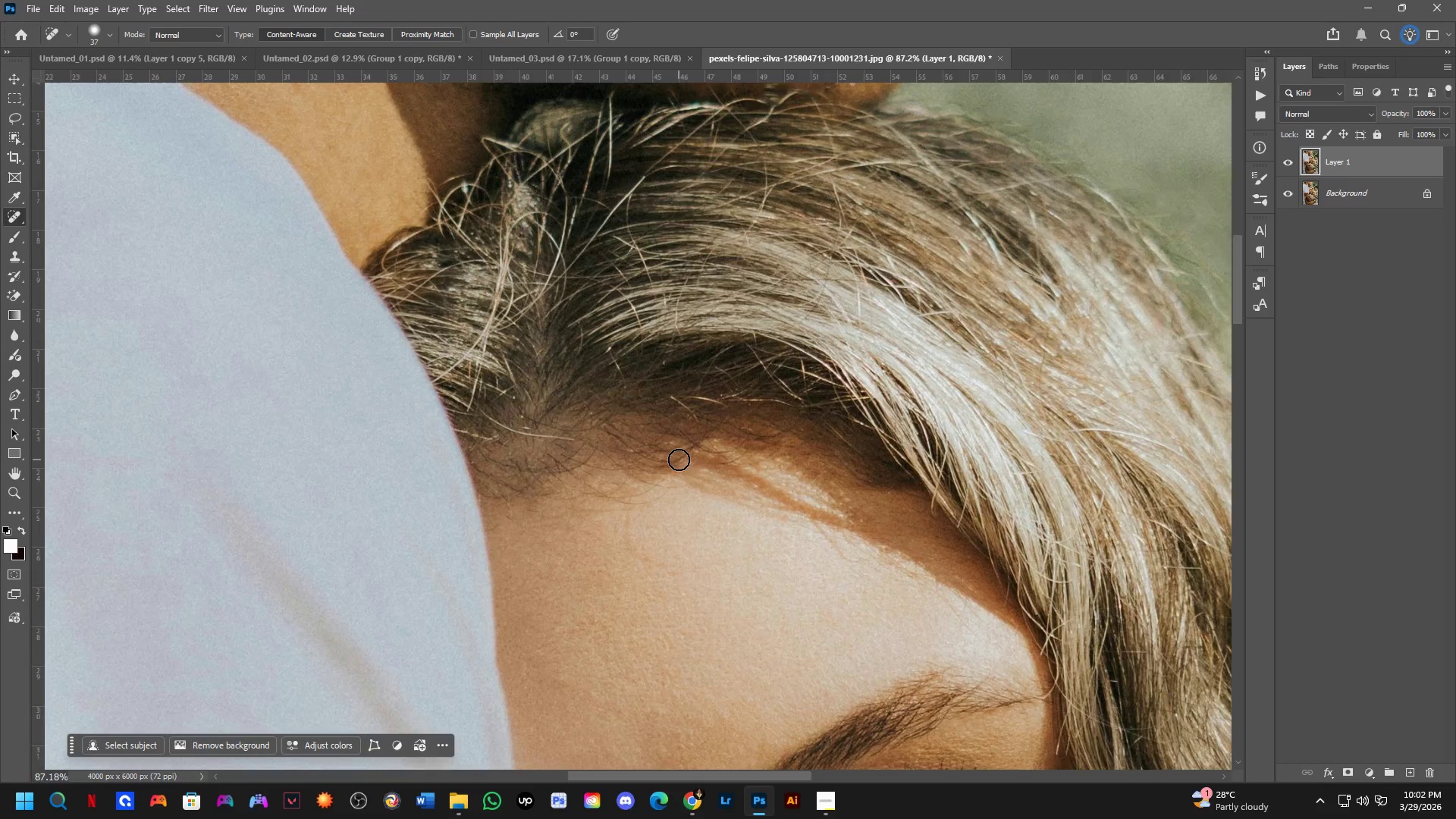 
left_click_drag(start_coordinate=[717, 477], to_coordinate=[684, 441])
 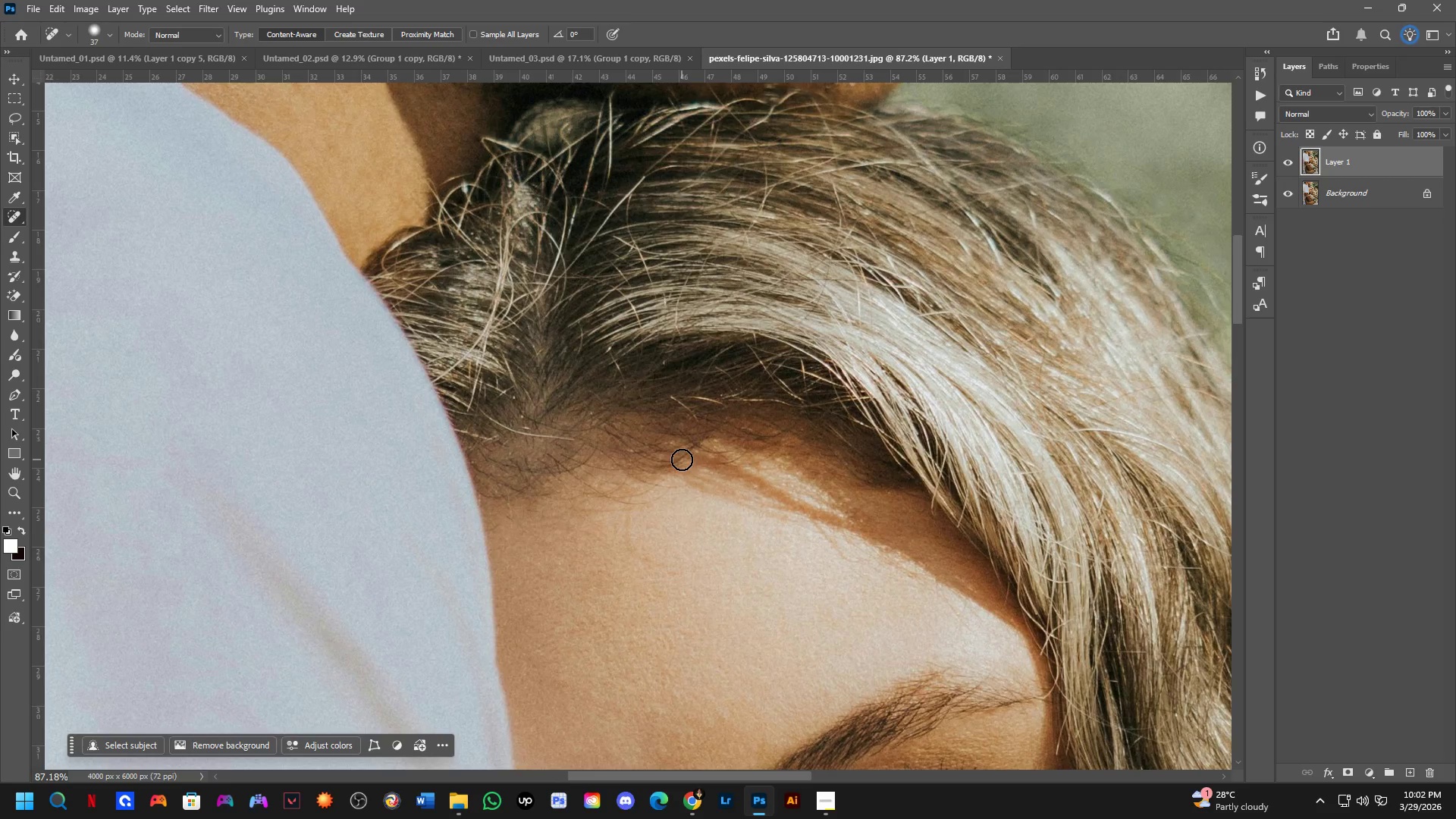 
scroll: coordinate [692, 410], scroll_direction: down, amount: 2.0
 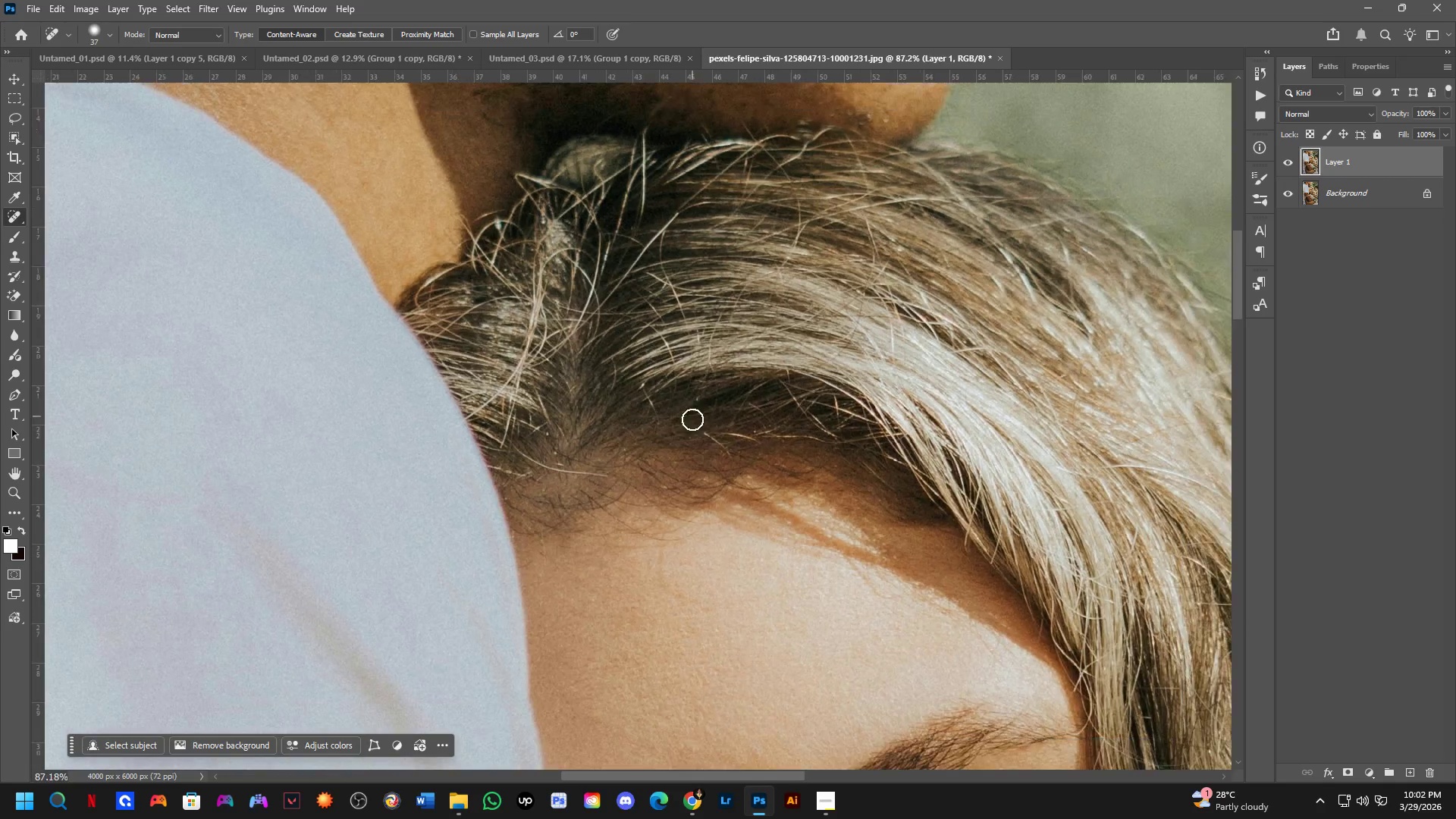 
hold_key(key=Space, duration=1.5)
 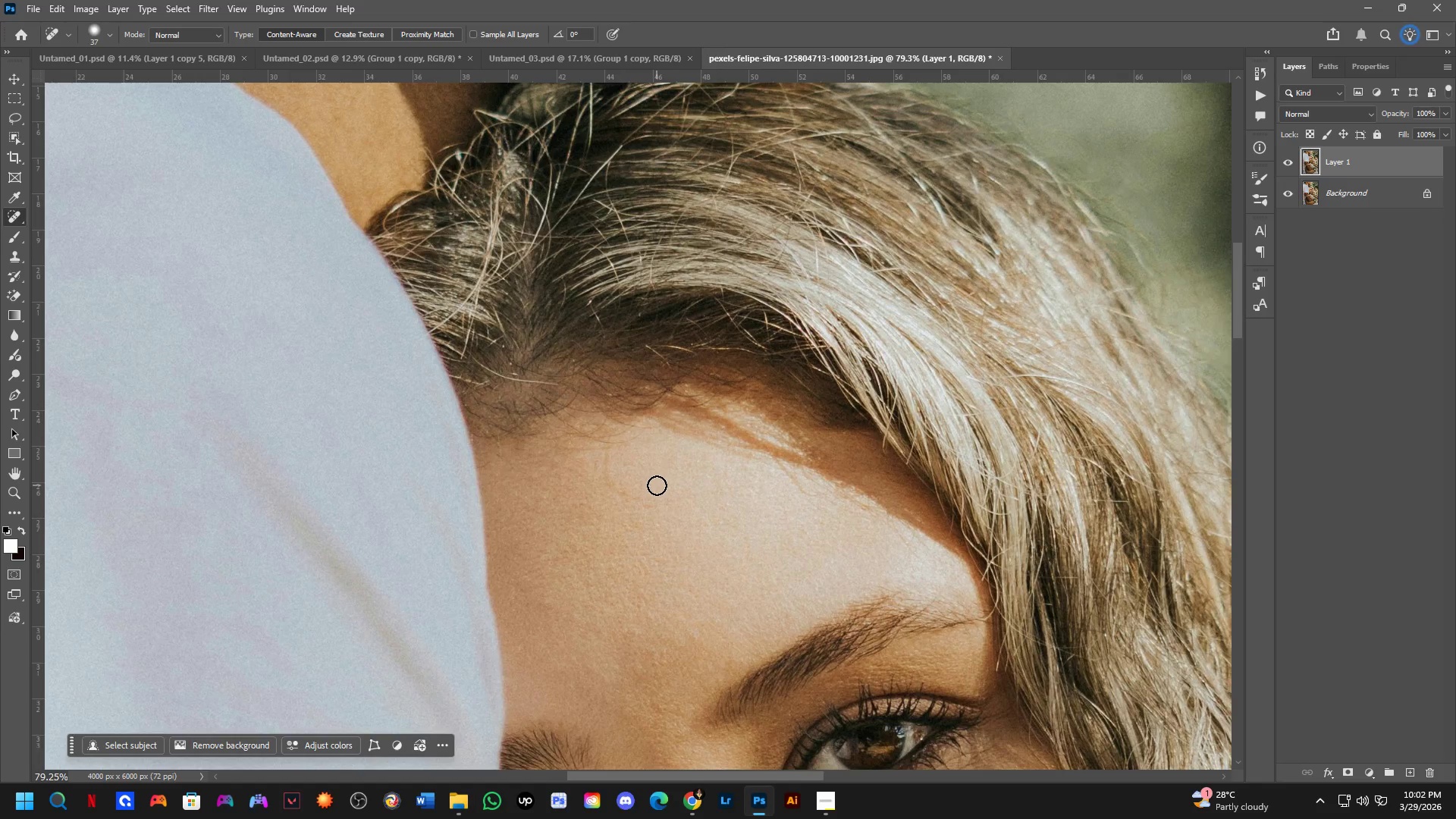 
left_click_drag(start_coordinate=[678, 466], to_coordinate=[671, 435])
 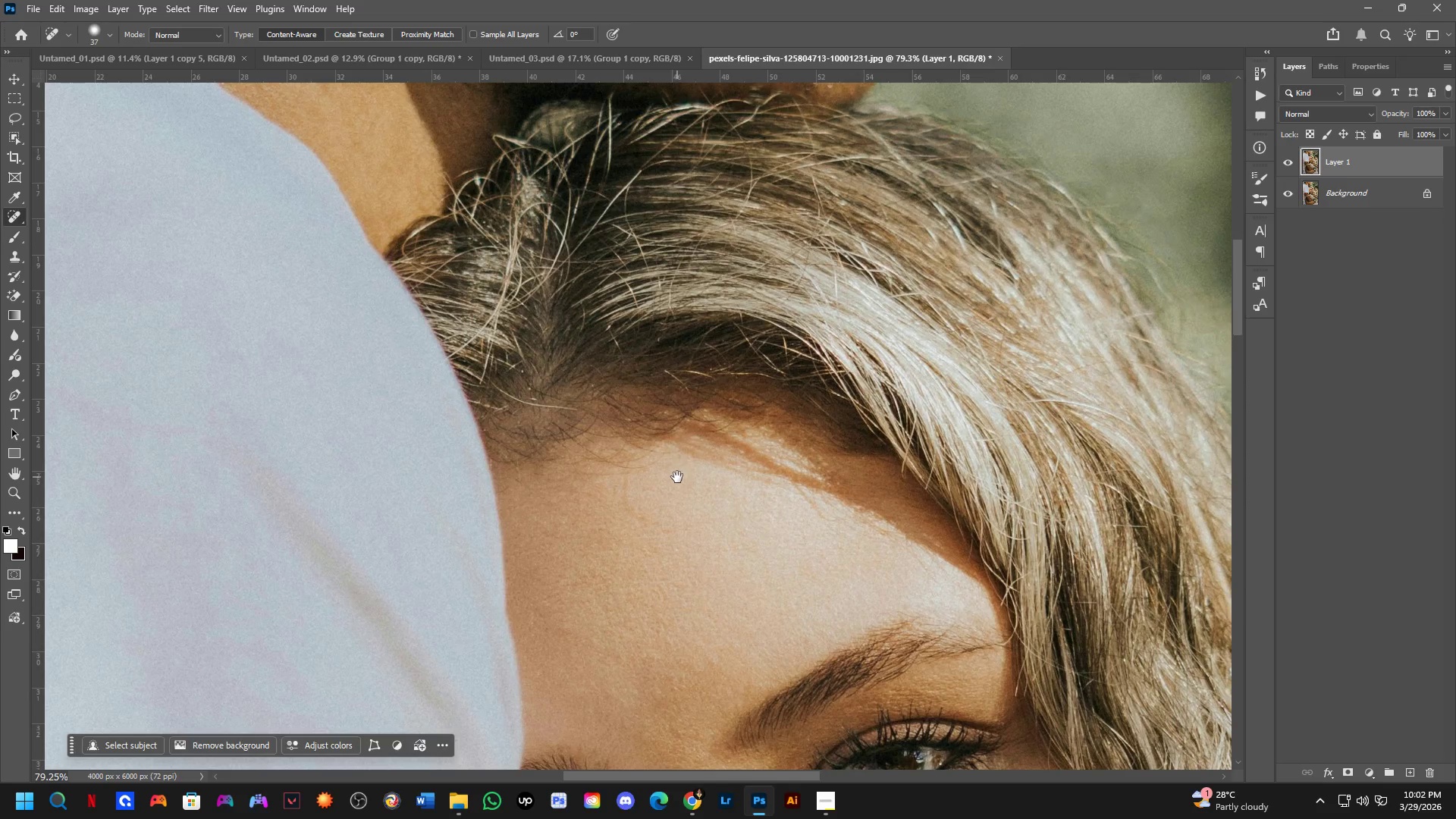 
scroll: coordinate [679, 460], scroll_direction: down, amount: 1.0
 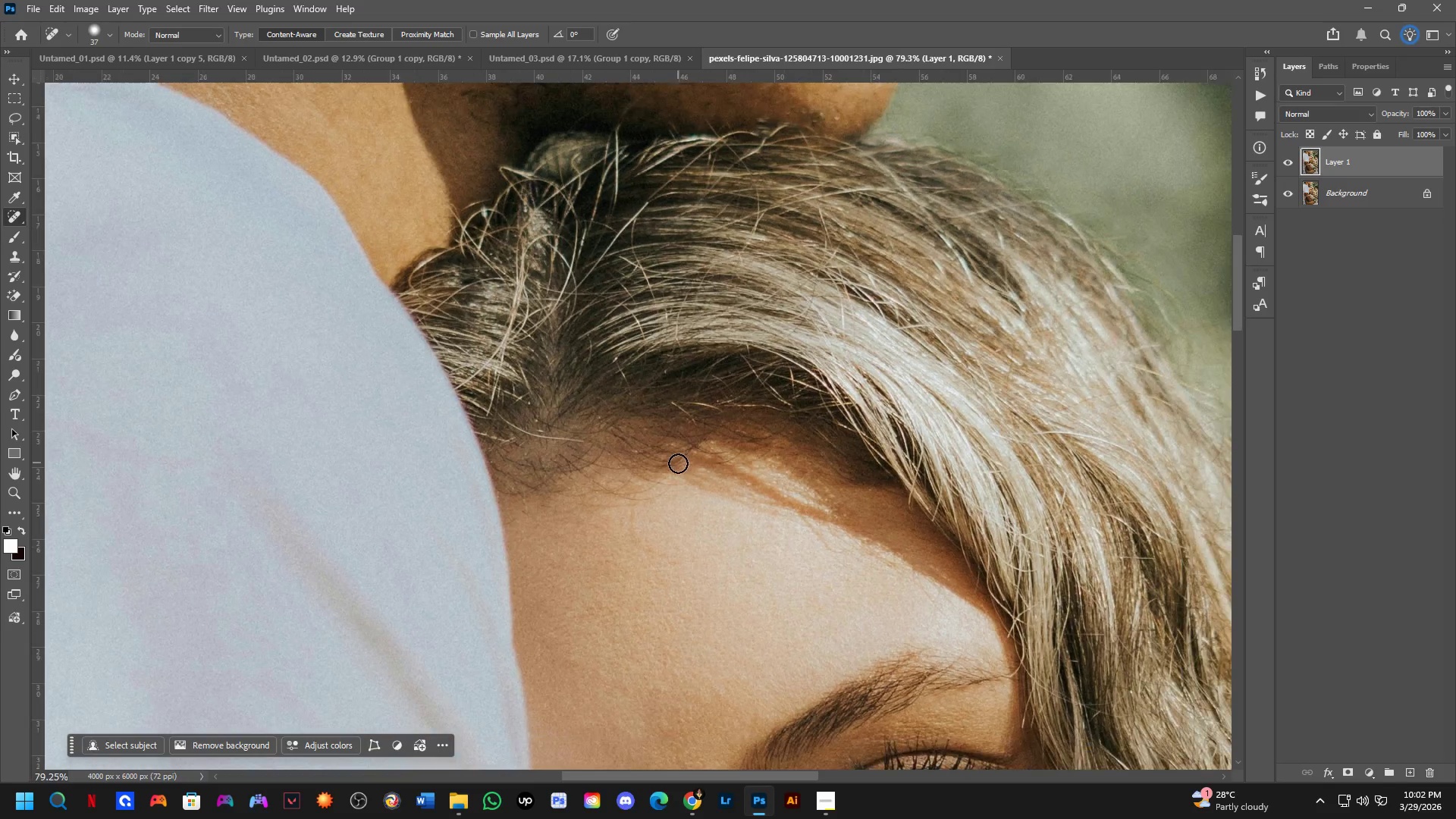 
left_click_drag(start_coordinate=[677, 477], to_coordinate=[658, 452])
 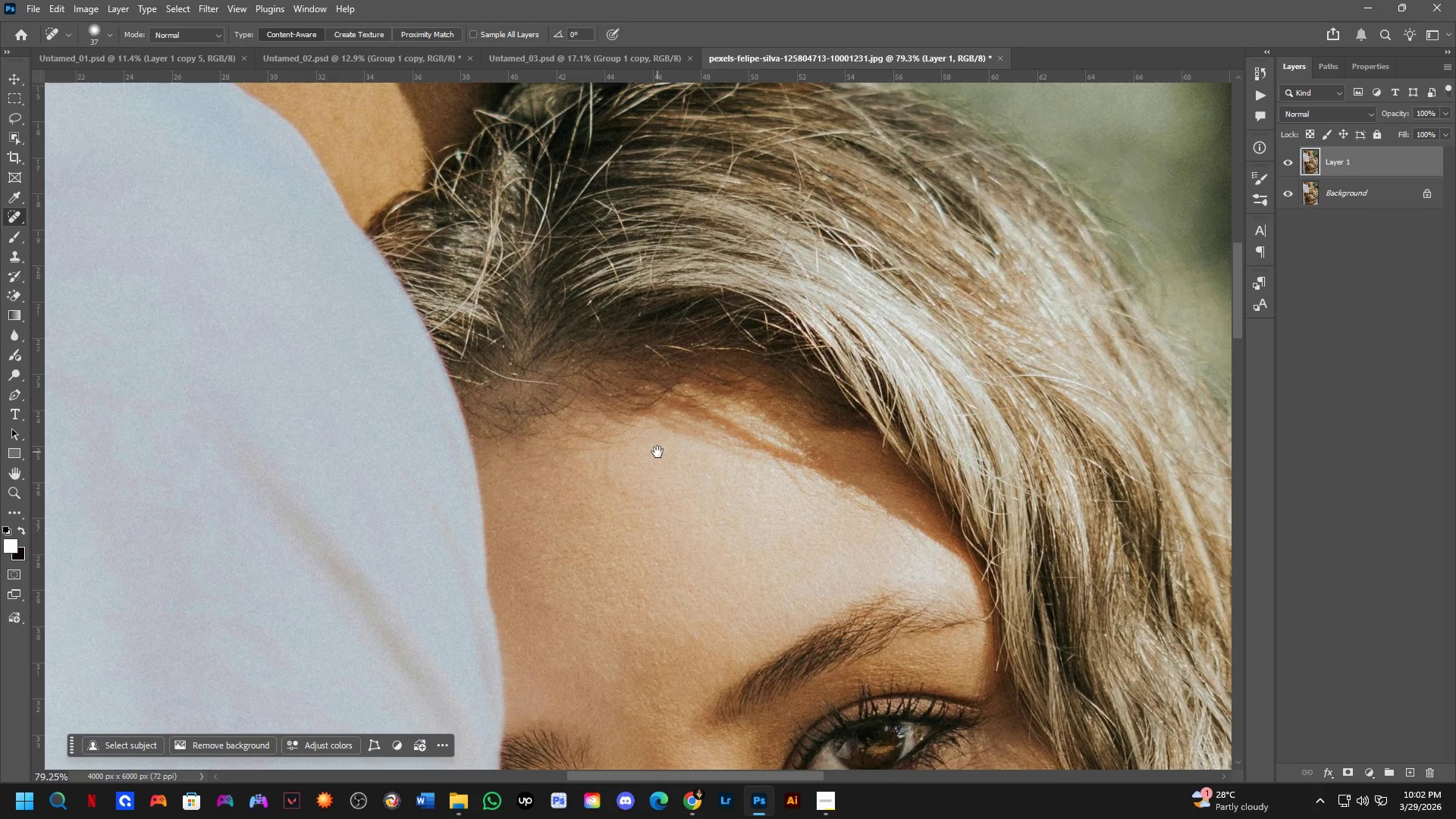 
key(Space)
 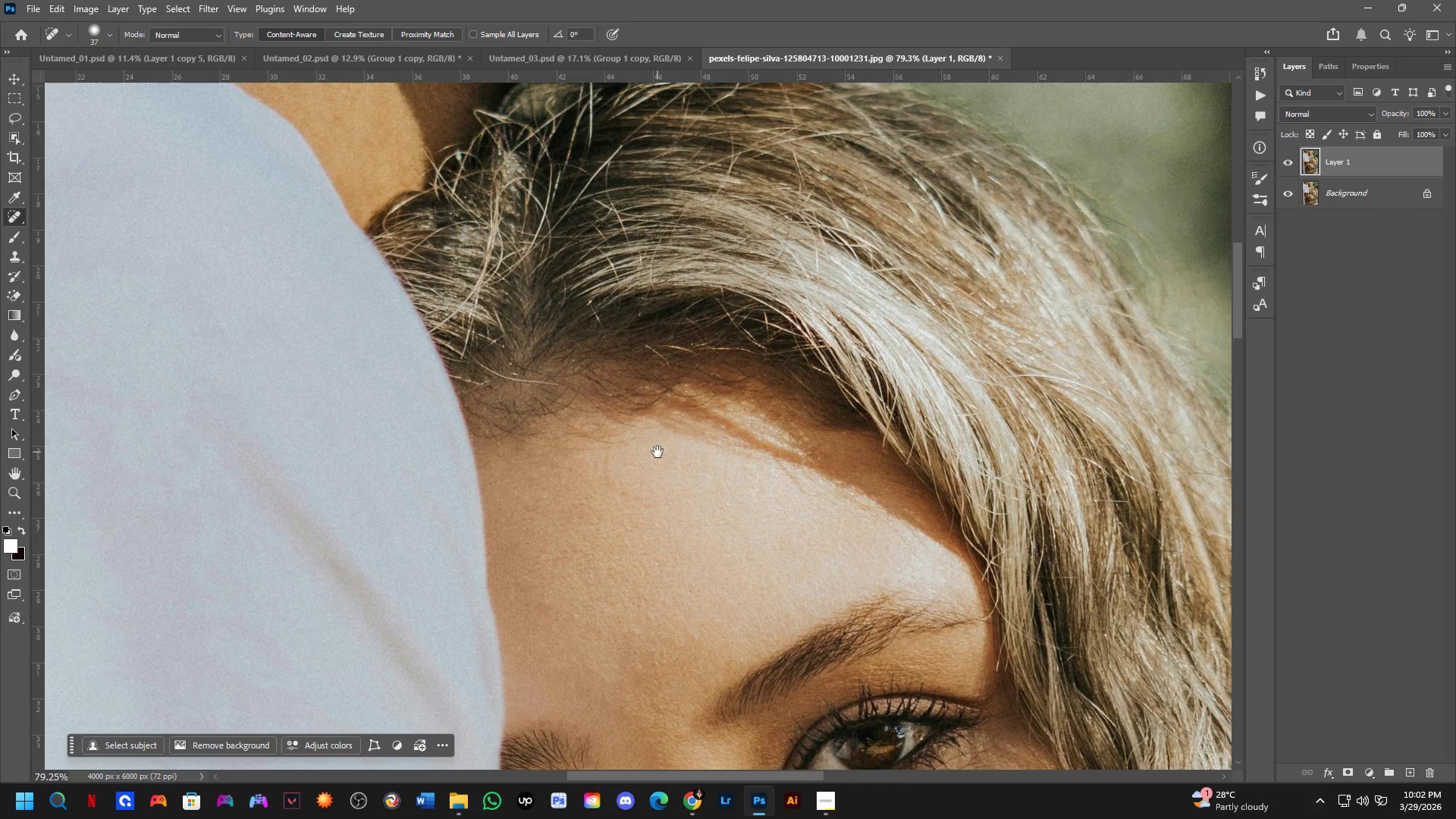 
key(Space)
 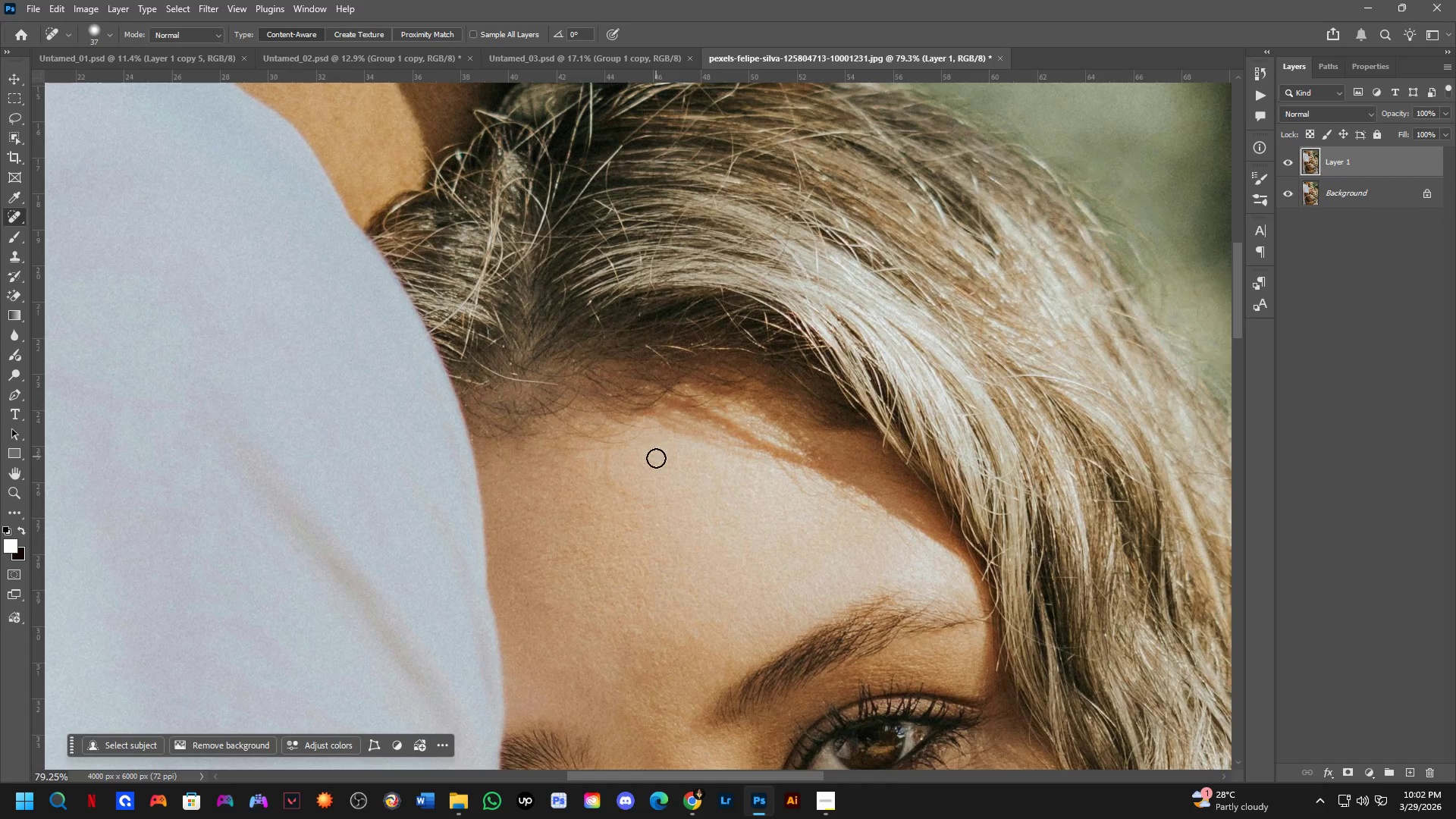 
key(Space)
 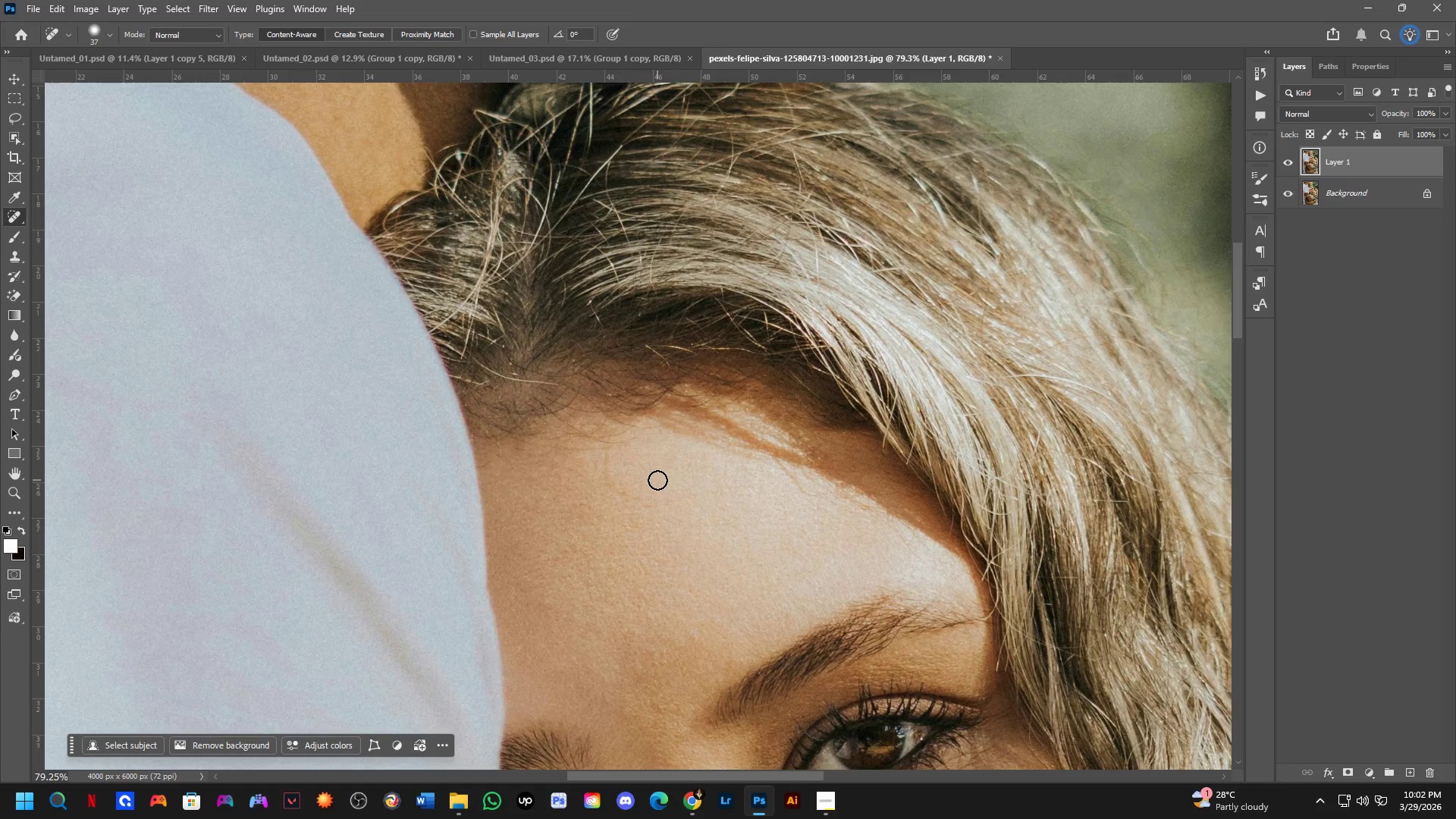 
hold_key(key=Space, duration=1.16)
 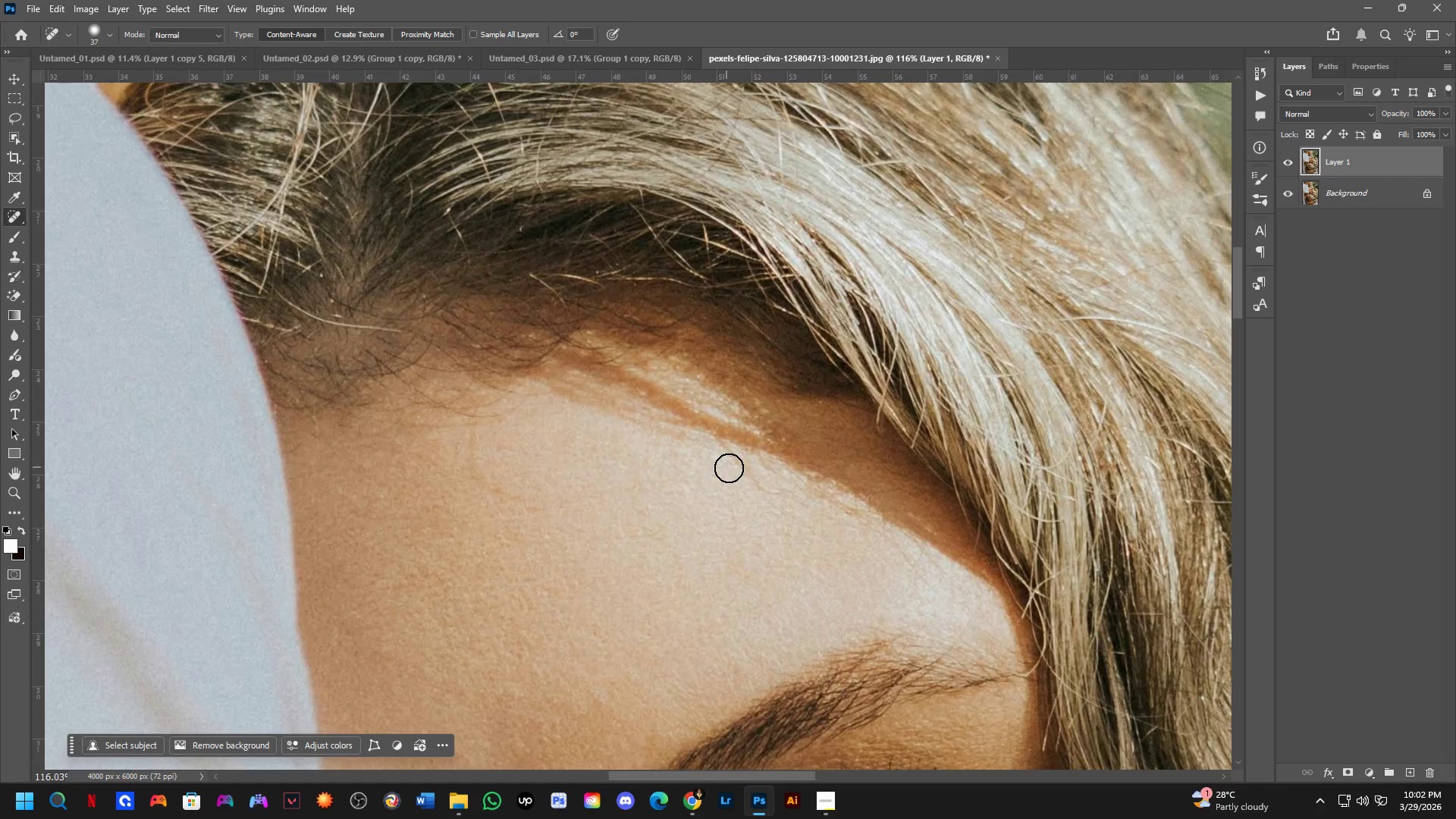 
left_click_drag(start_coordinate=[646, 441], to_coordinate=[558, 419])
 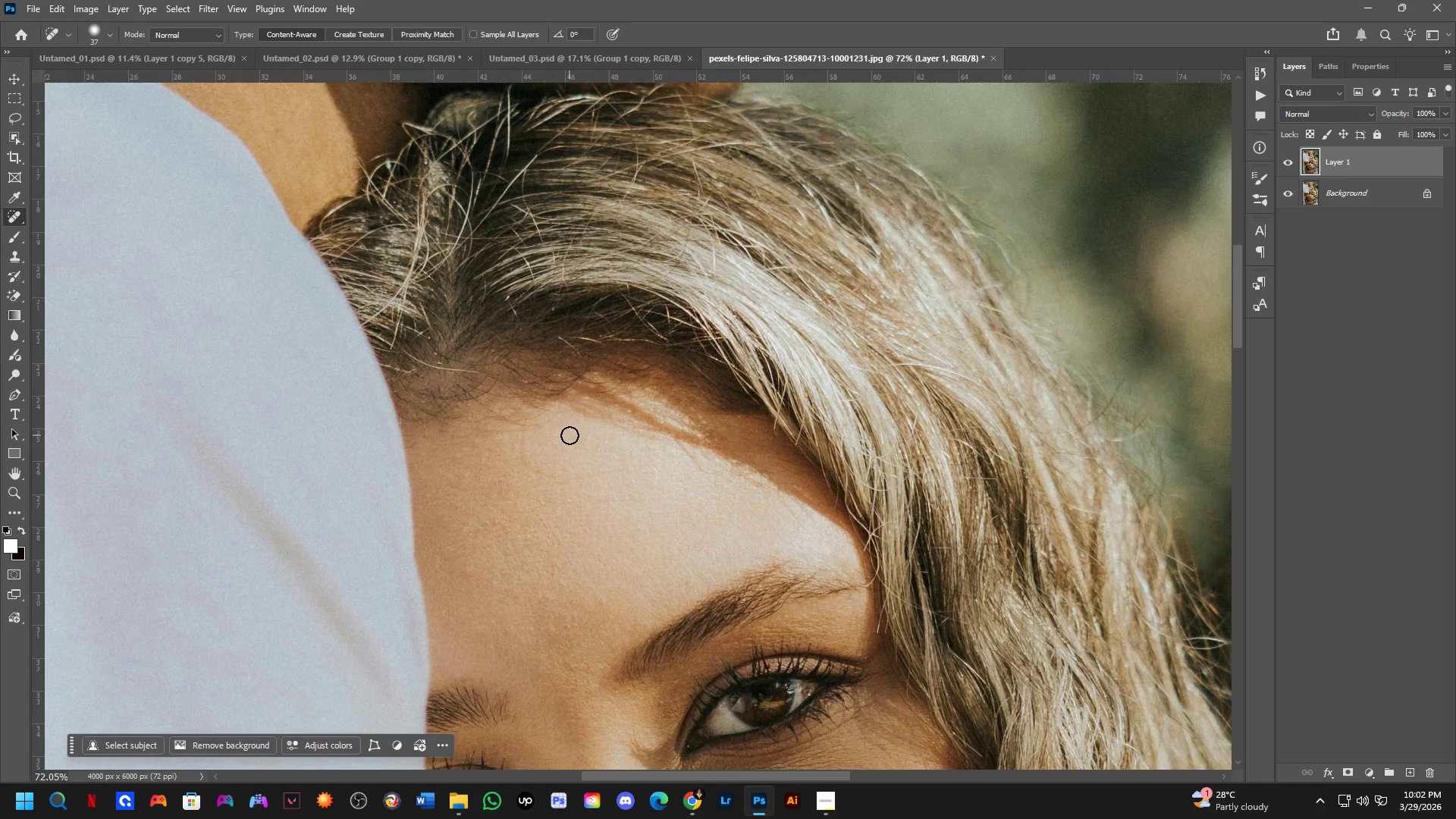 
scroll: coordinate [657, 485], scroll_direction: down, amount: 1.0
 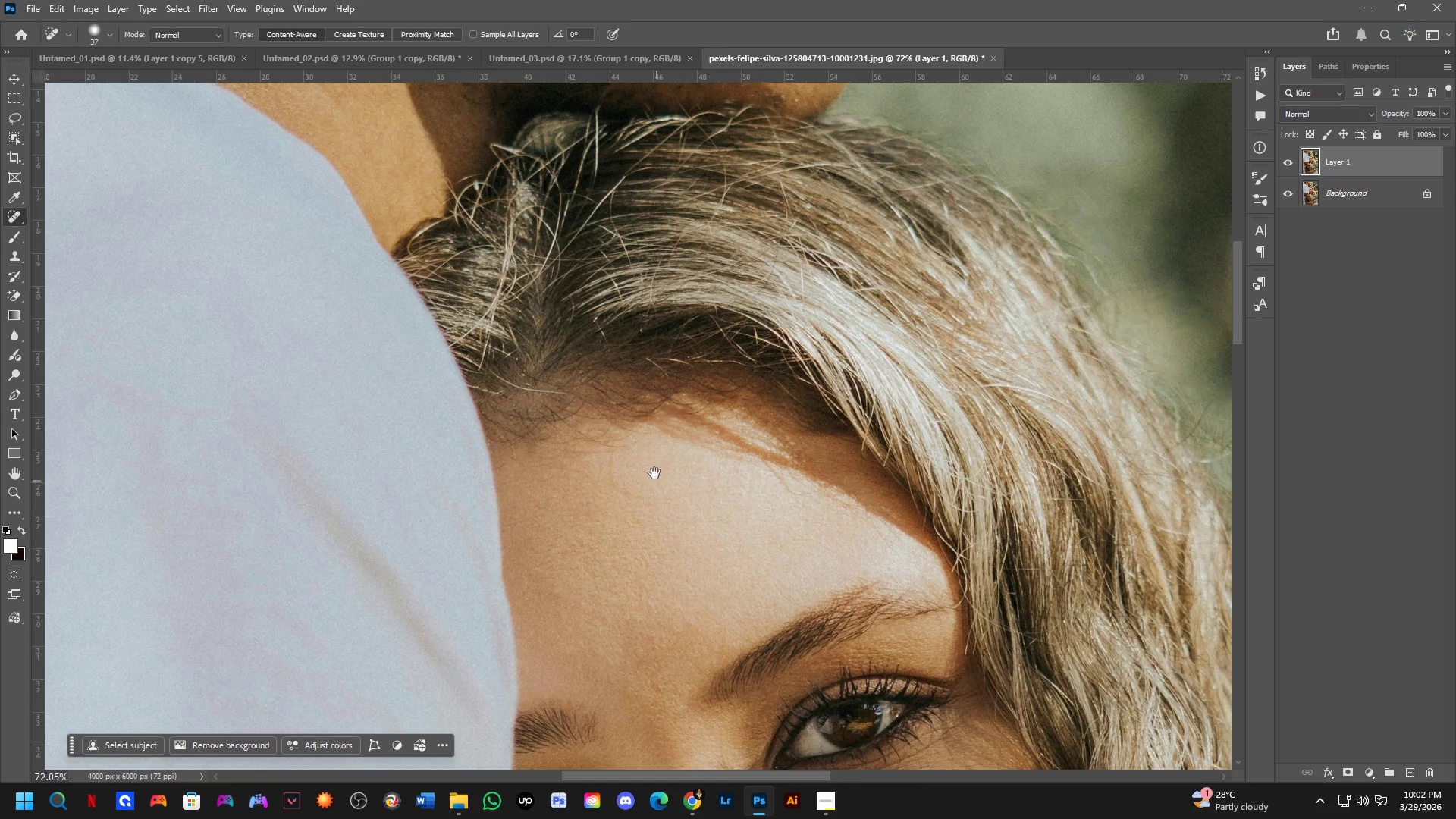 
scroll: coordinate [671, 447], scroll_direction: up, amount: 5.0
 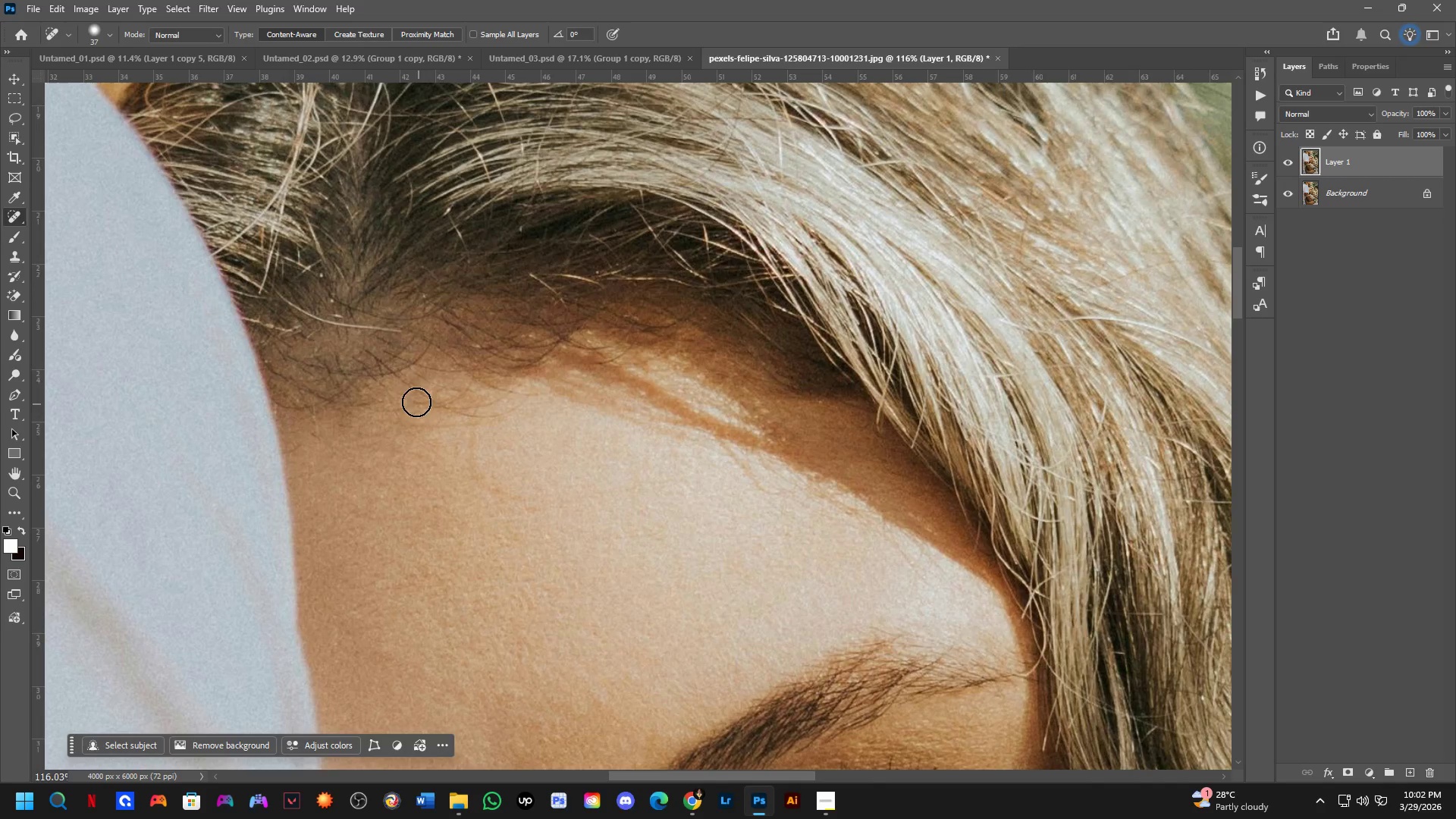 
left_click_drag(start_coordinate=[418, 388], to_coordinate=[520, 413])
 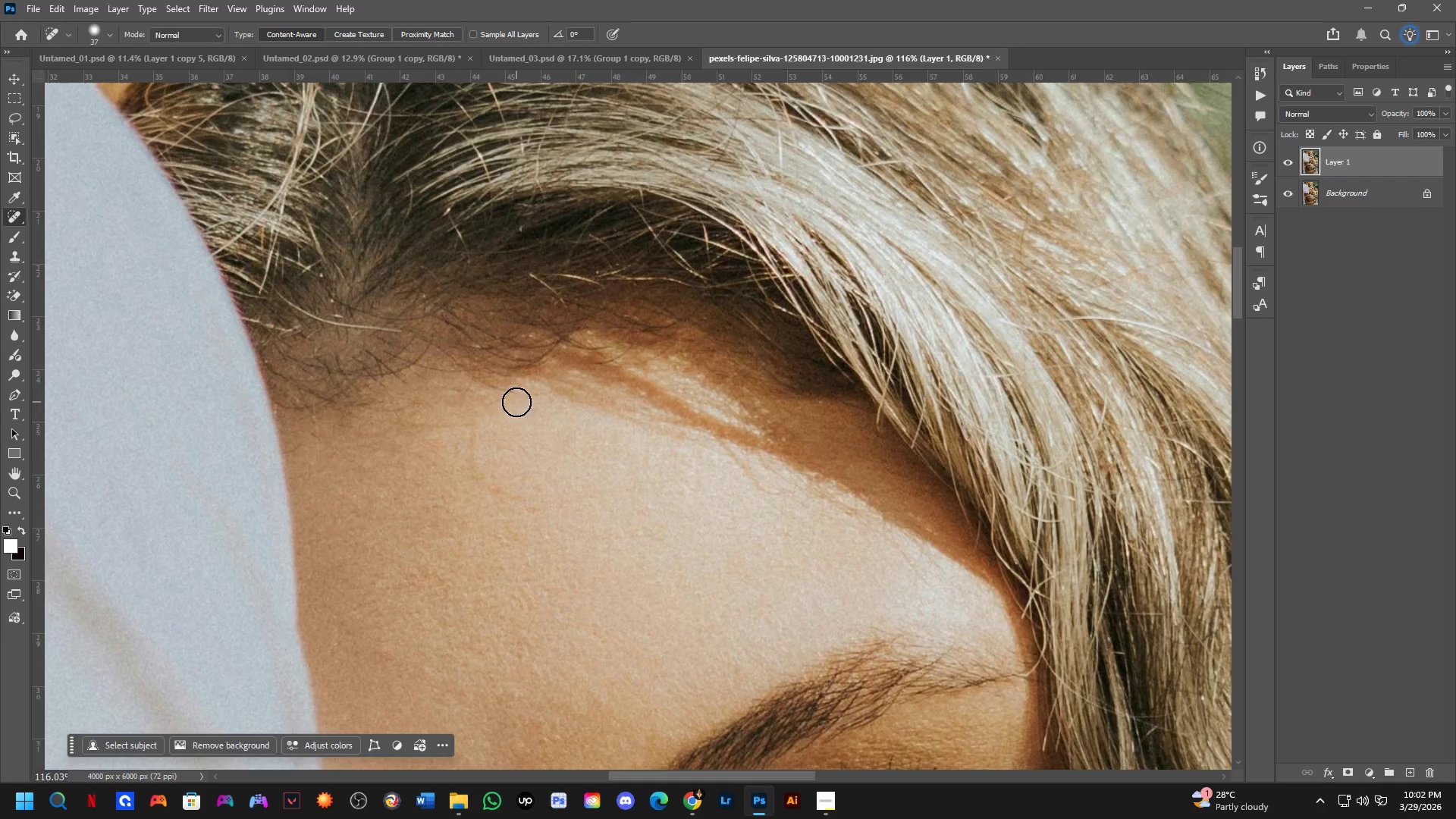 
left_click_drag(start_coordinate=[510, 402], to_coordinate=[447, 408])
 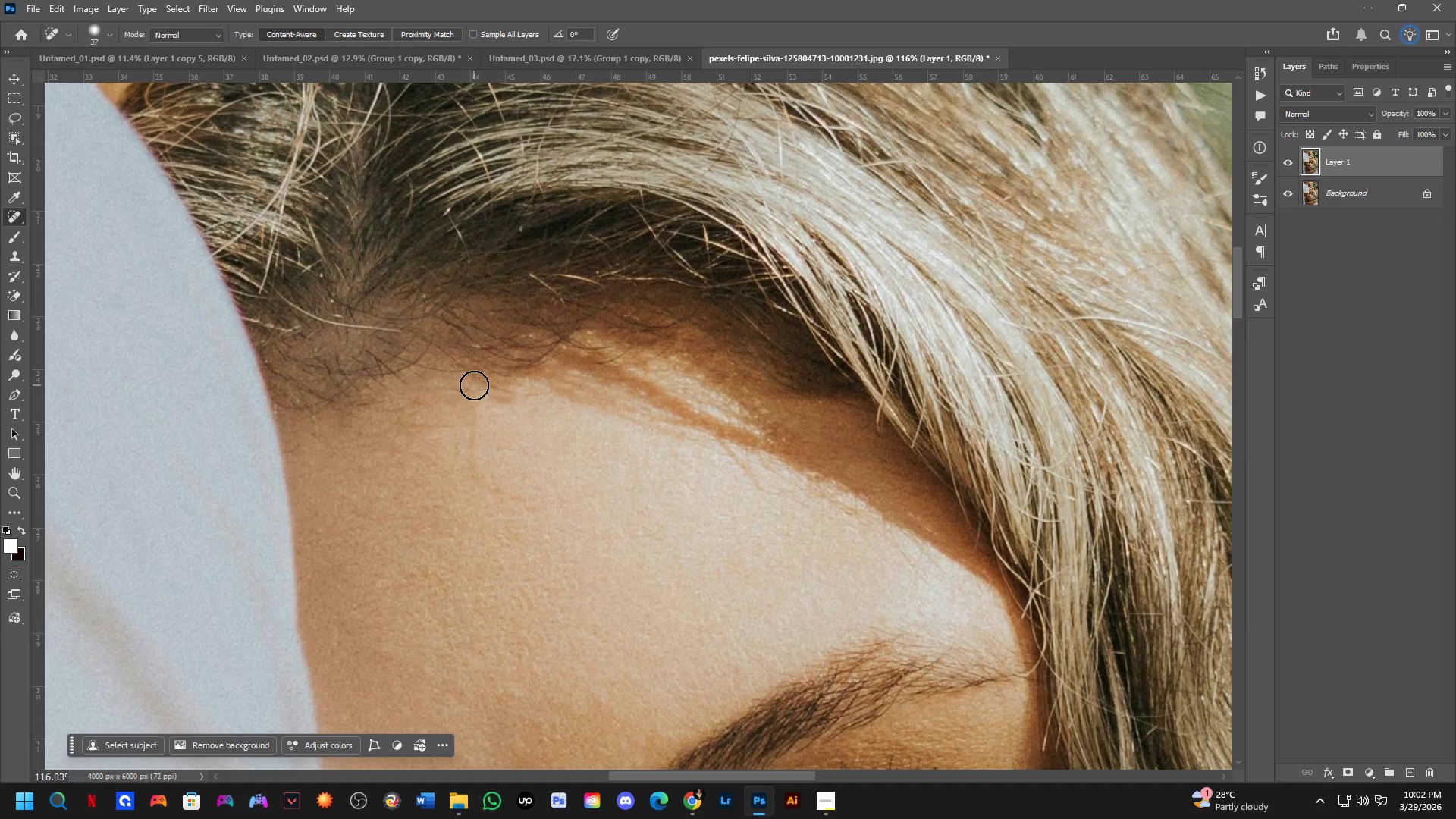 
left_click_drag(start_coordinate=[472, 388], to_coordinate=[443, 410])
 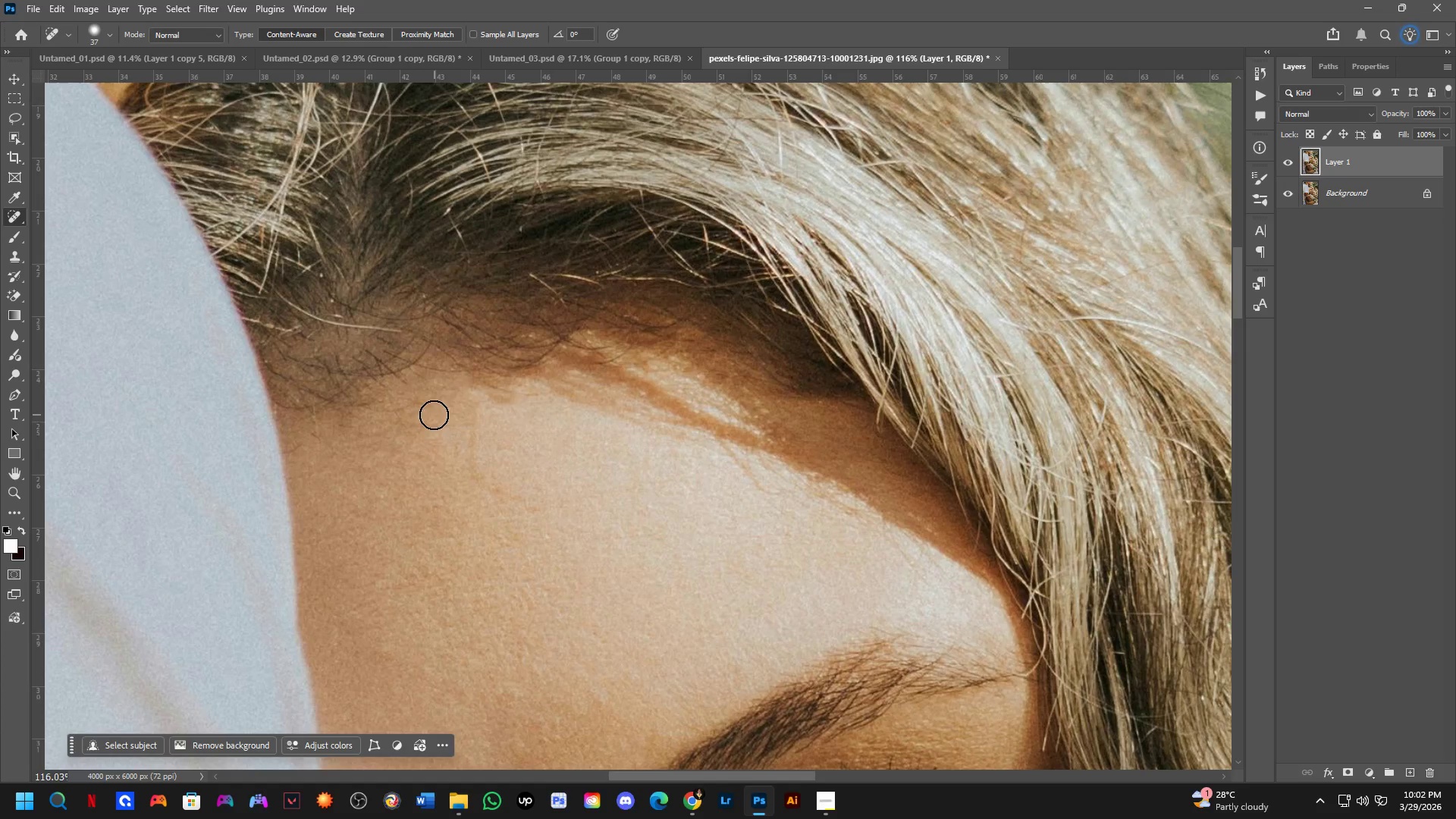 
hold_key(key=Space, duration=0.48)
 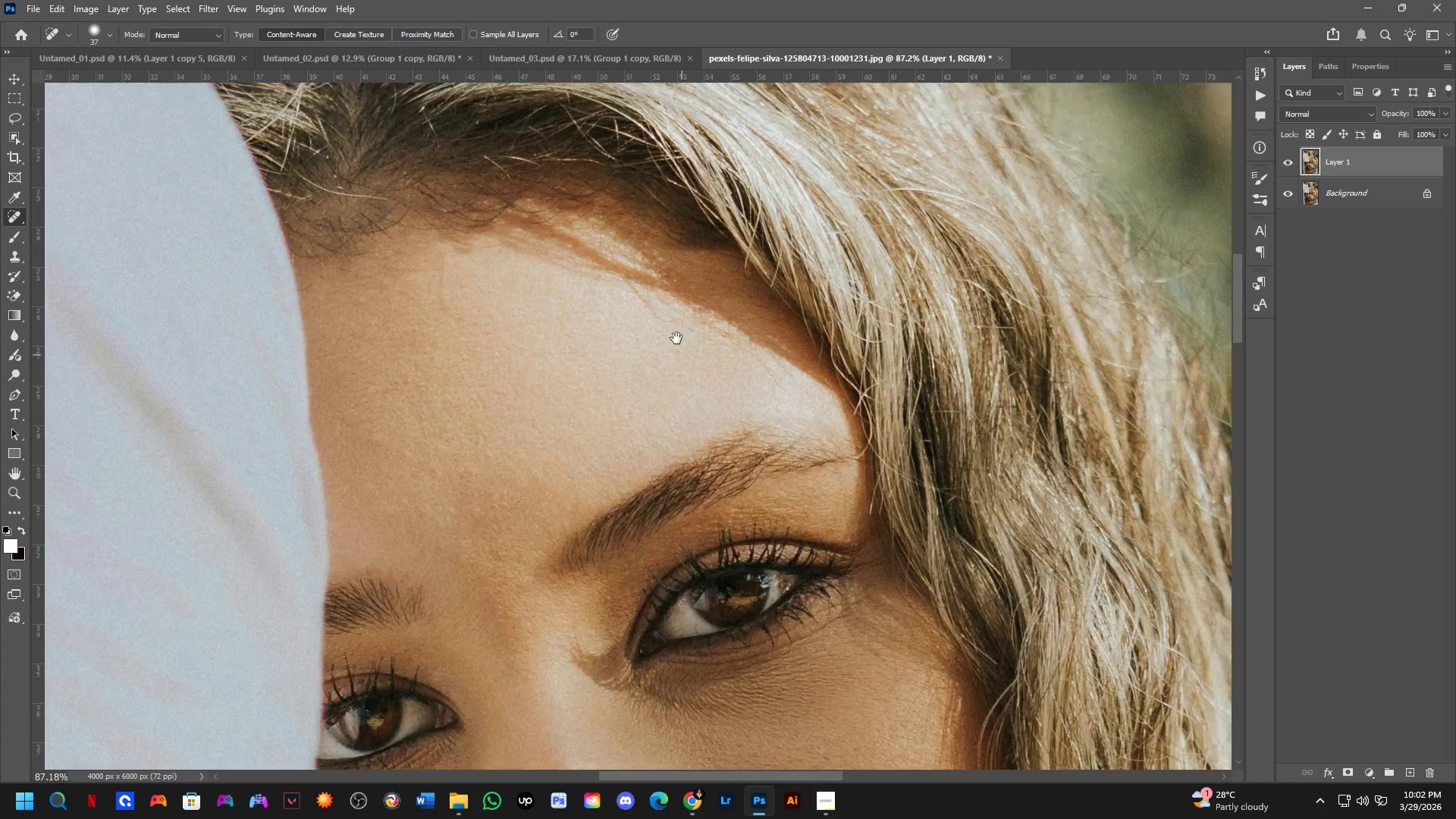 
left_click_drag(start_coordinate=[431, 441], to_coordinate=[429, 412])
 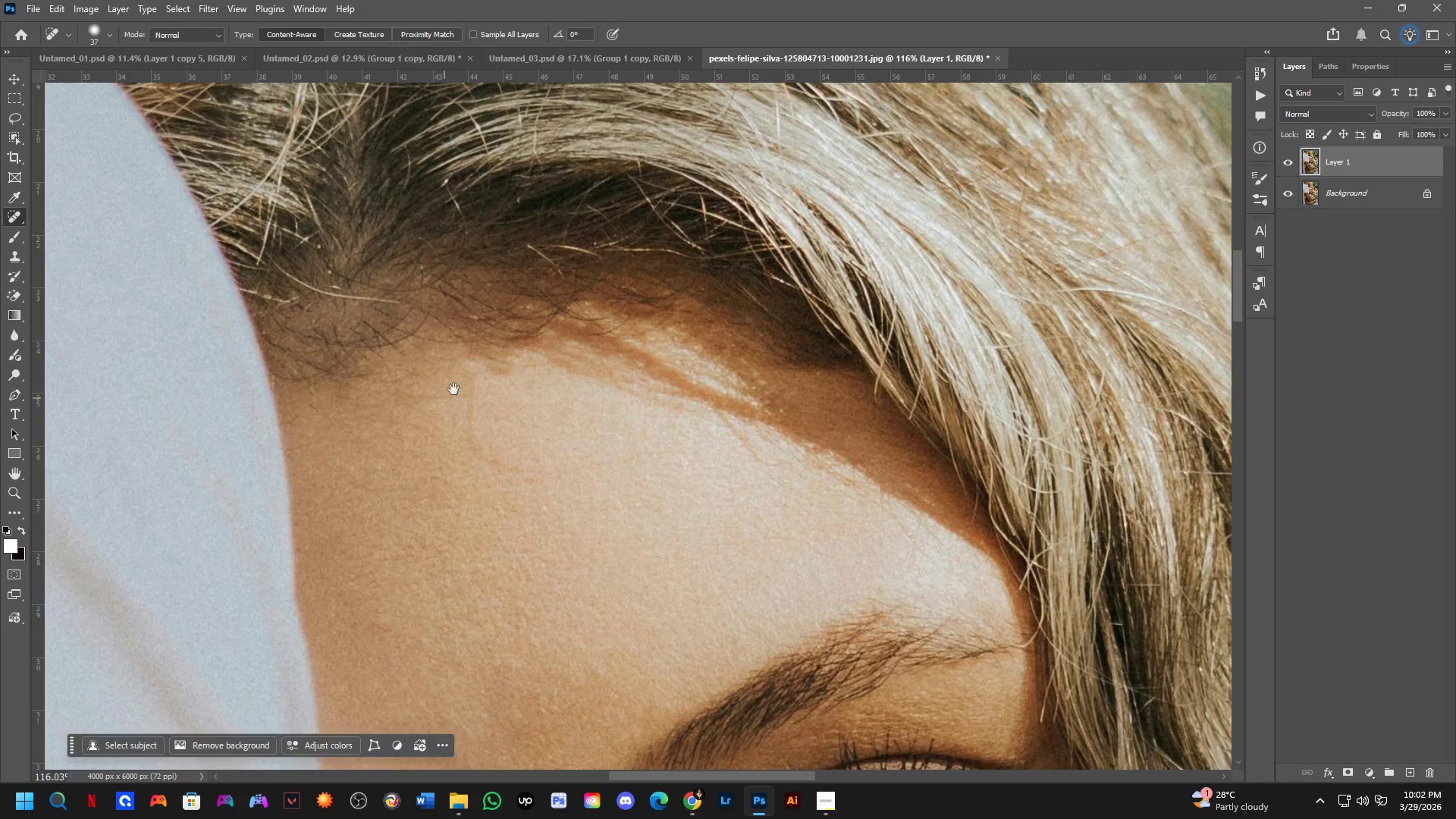 
hold_key(key=Space, duration=0.53)
 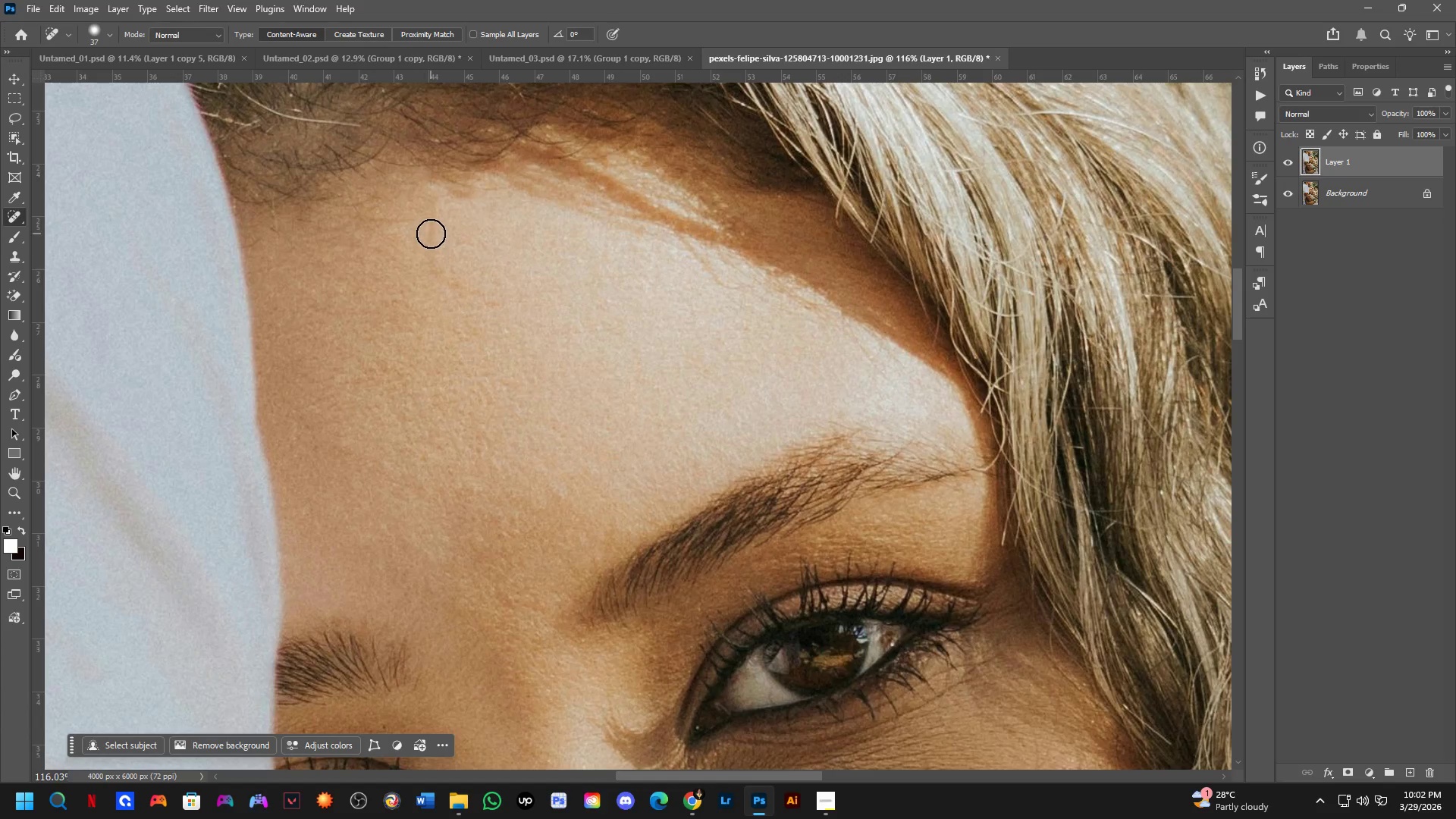 
left_click_drag(start_coordinate=[723, 482], to_coordinate=[676, 333])
 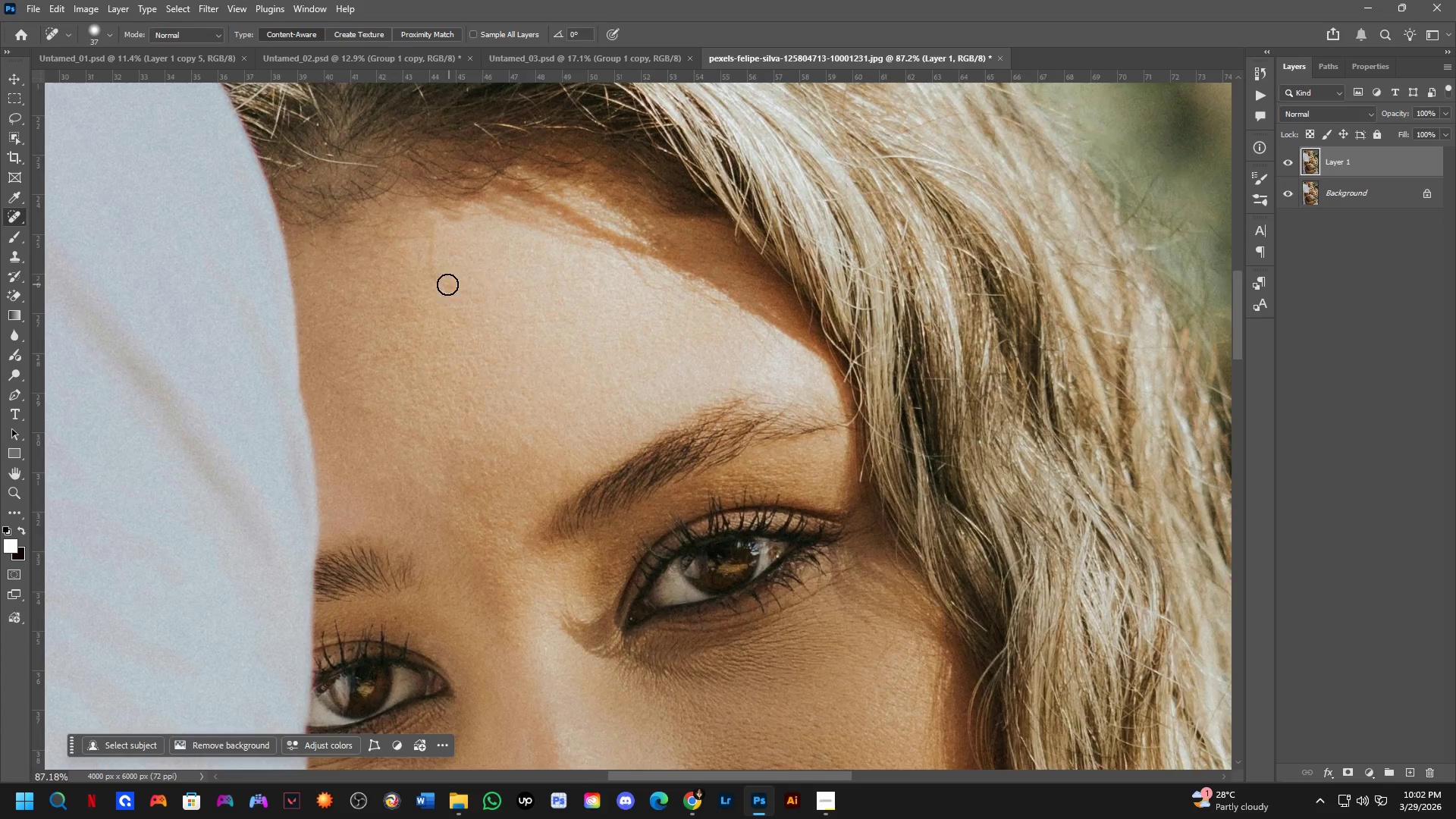 
scroll: coordinate [506, 350], scroll_direction: down, amount: 3.0
 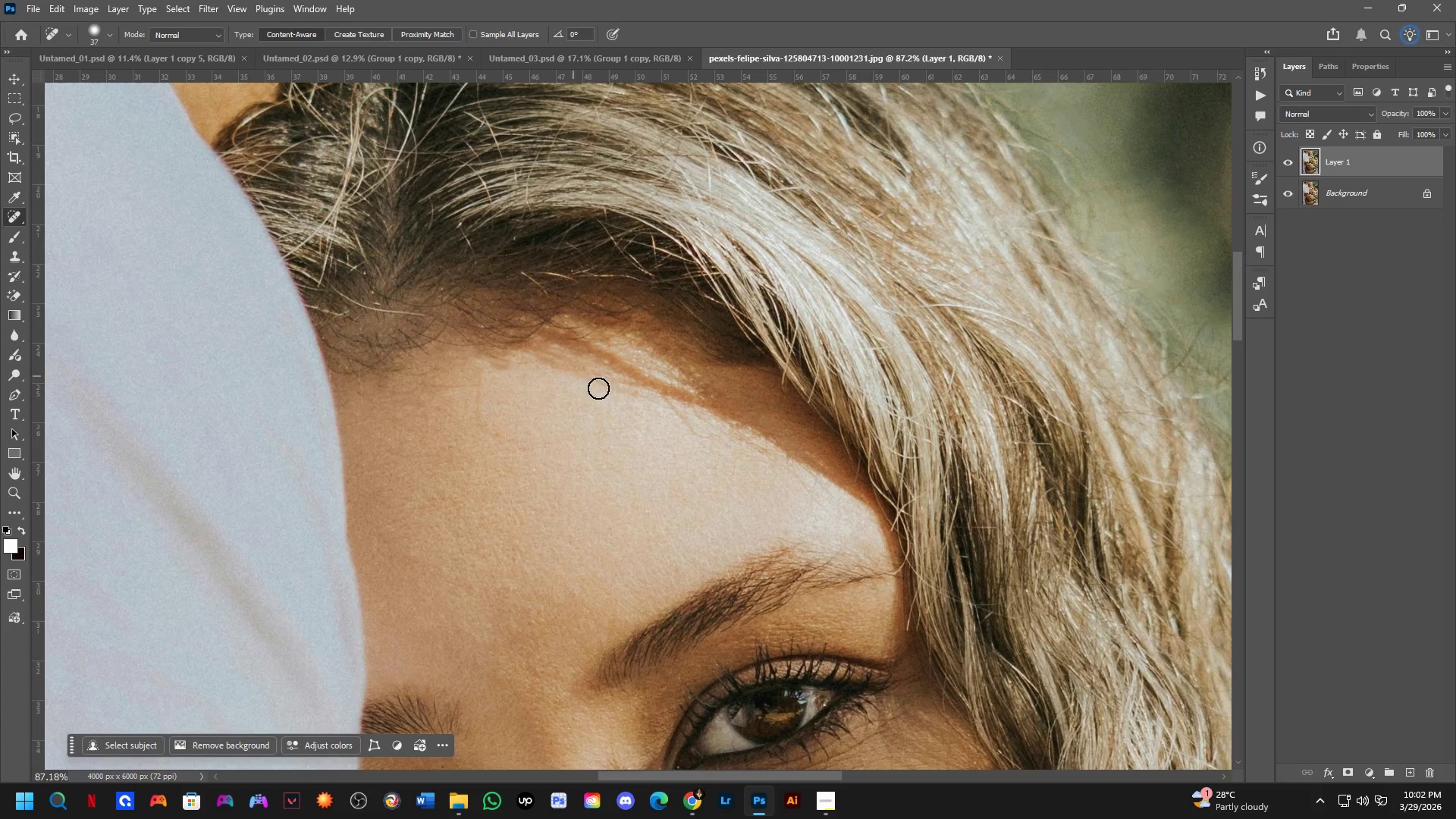 
scroll: coordinate [426, 289], scroll_direction: up, amount: 3.0
 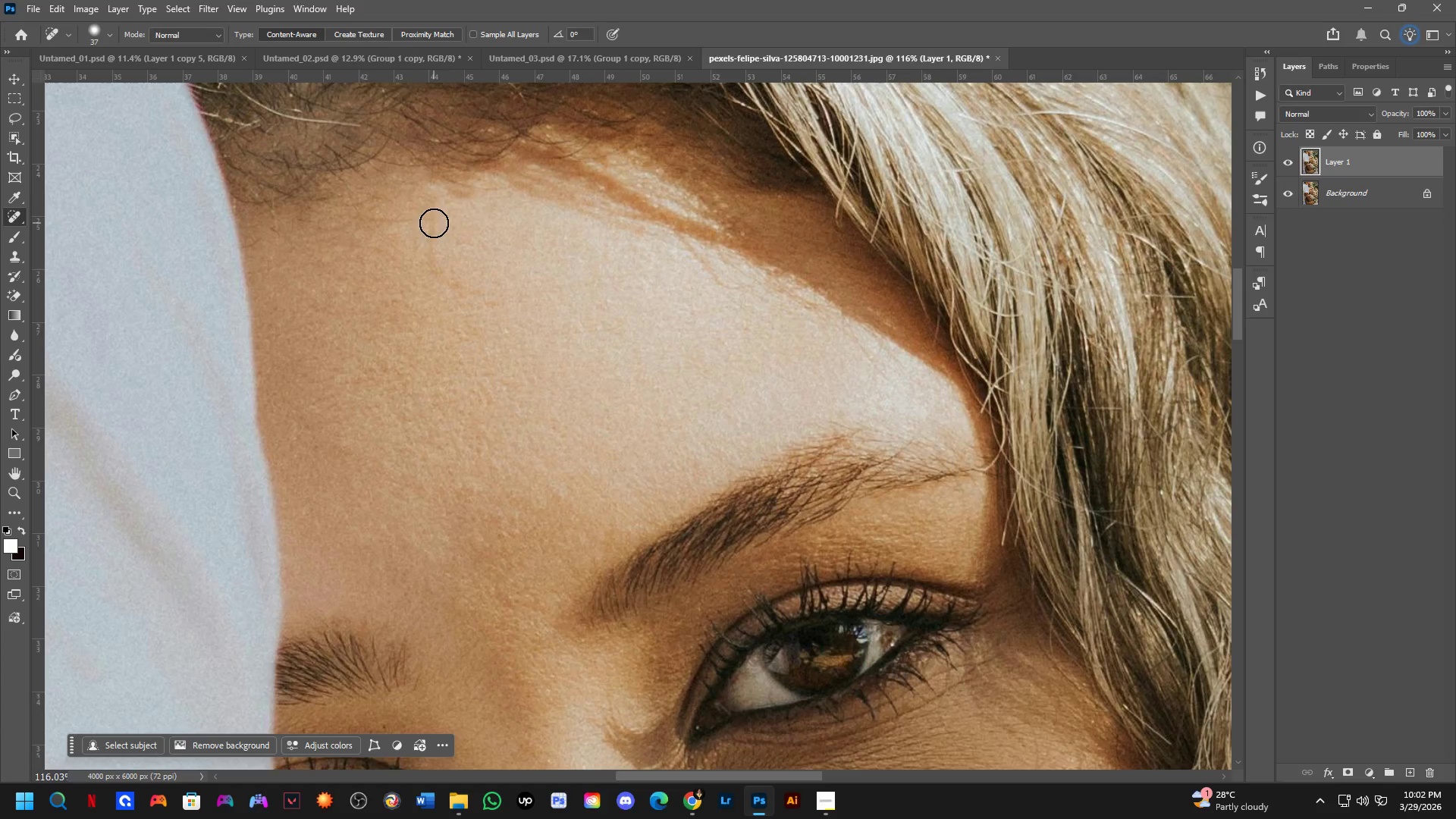 
left_click_drag(start_coordinate=[435, 218], to_coordinate=[510, 284])
 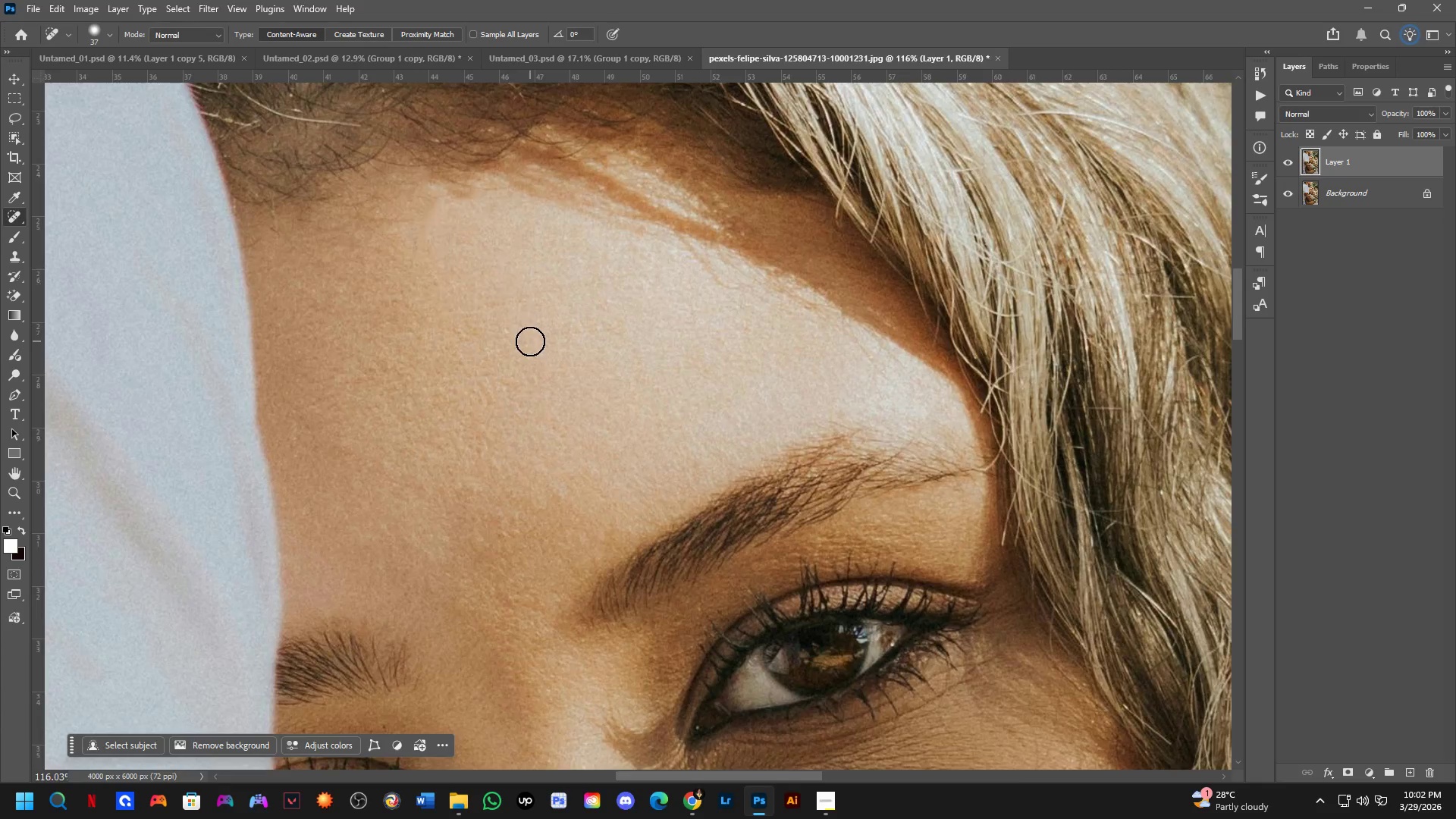 
hold_key(key=Space, duration=0.48)
 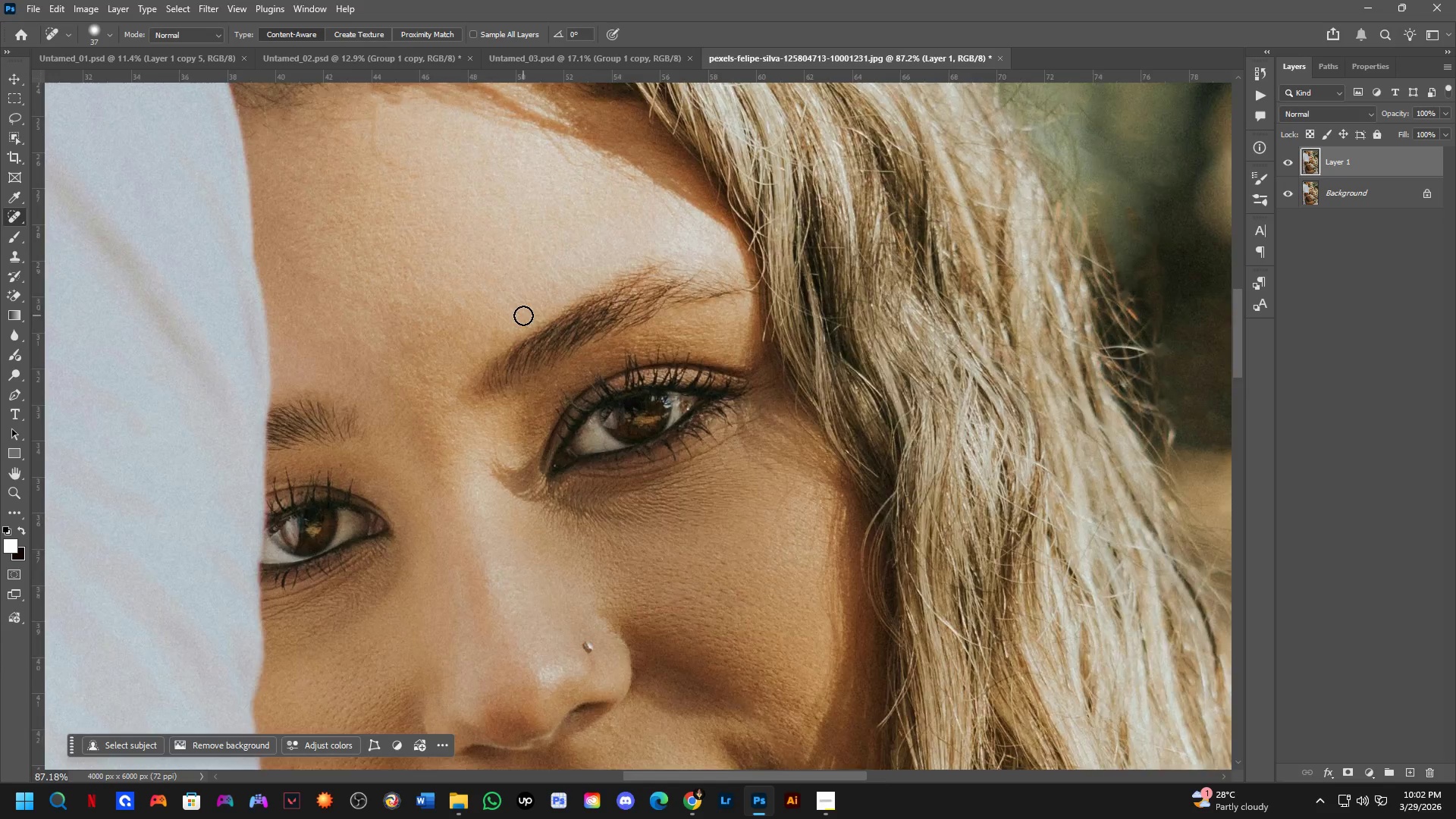 
left_click_drag(start_coordinate=[623, 431], to_coordinate=[529, 287])
 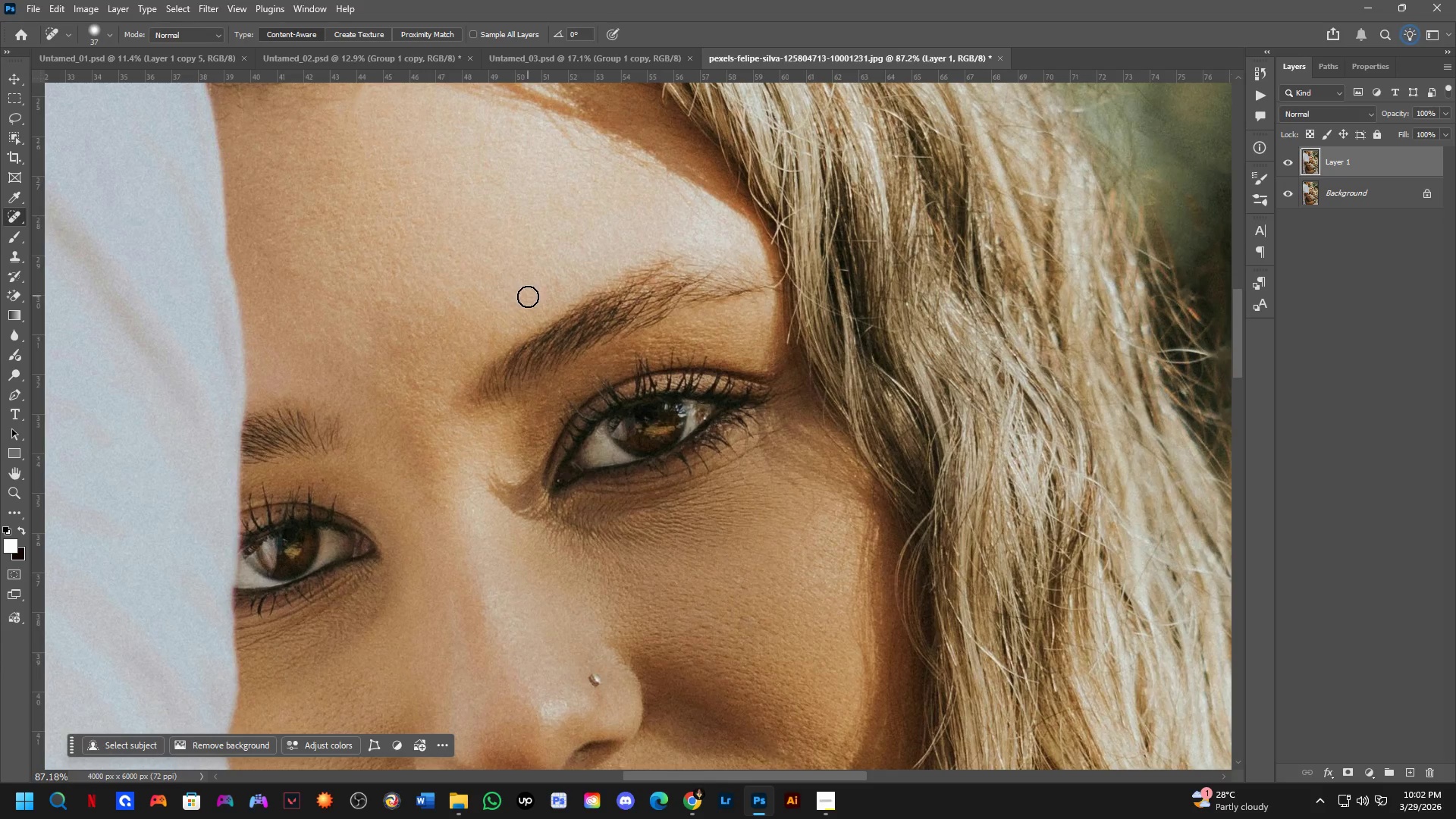 
scroll: coordinate [532, 342], scroll_direction: down, amount: 3.0
 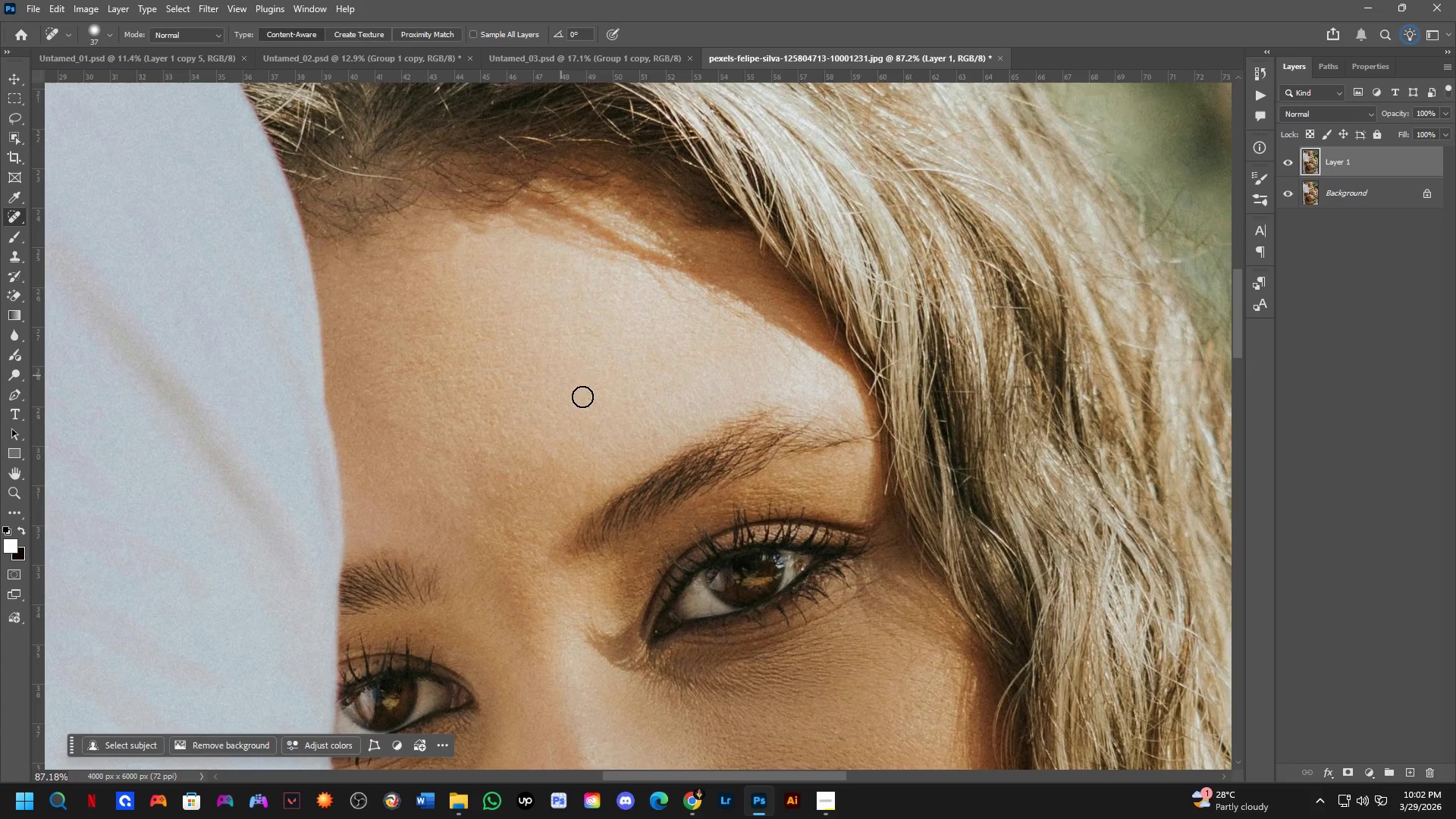 
key(Control+ControlLeft)
 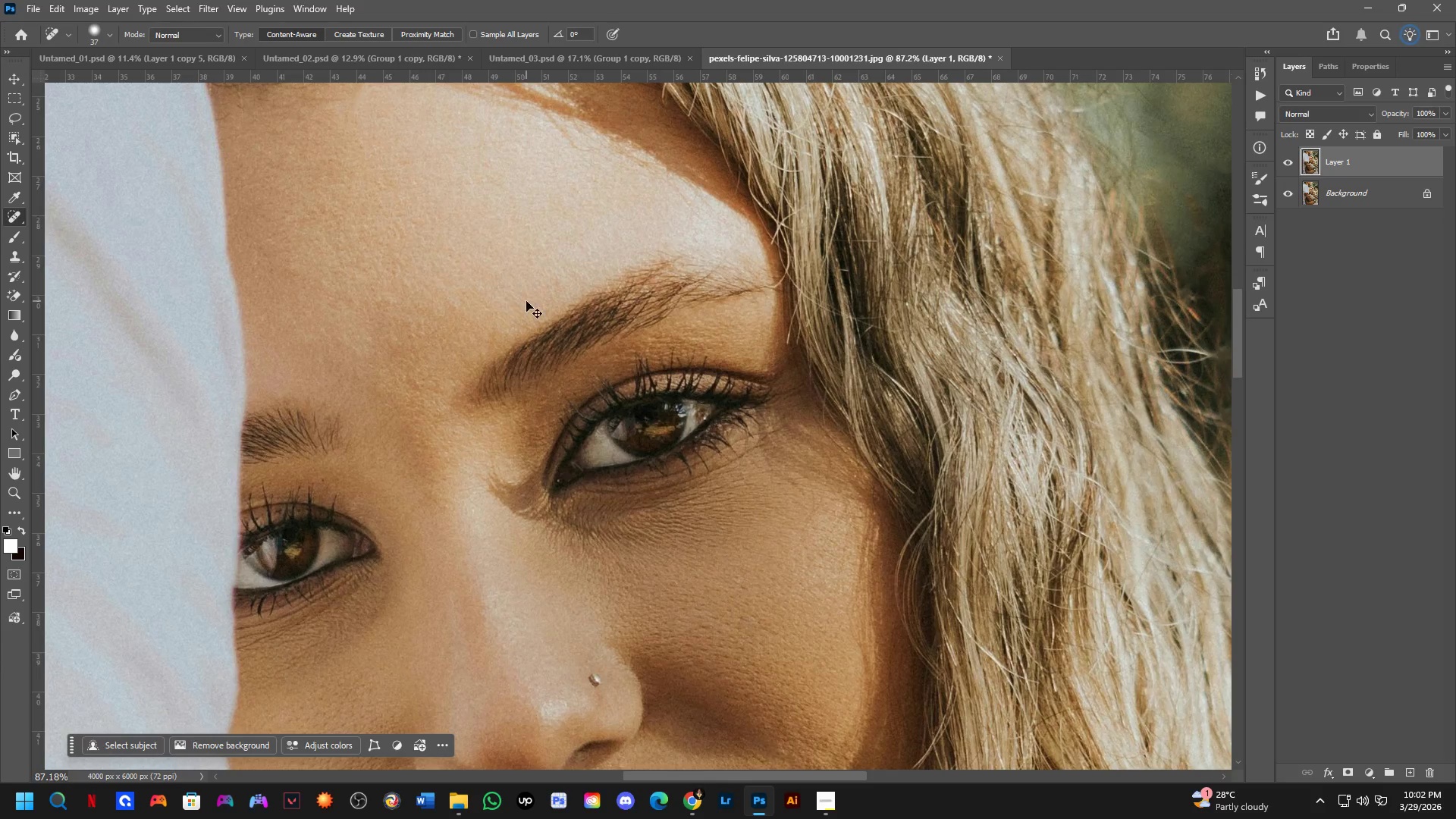 
key(Control+Z)
 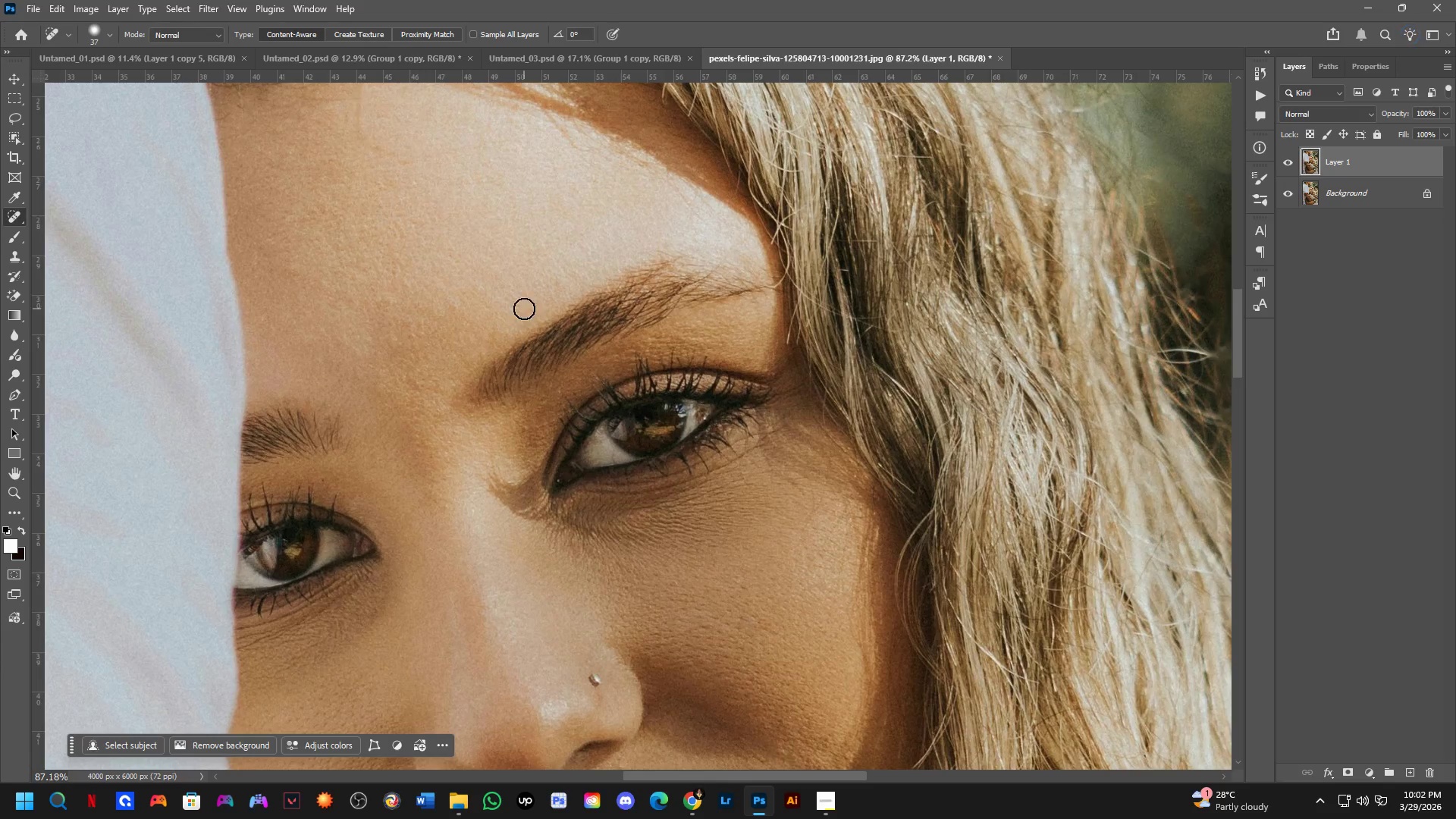 
hold_key(key=Space, duration=0.5)
 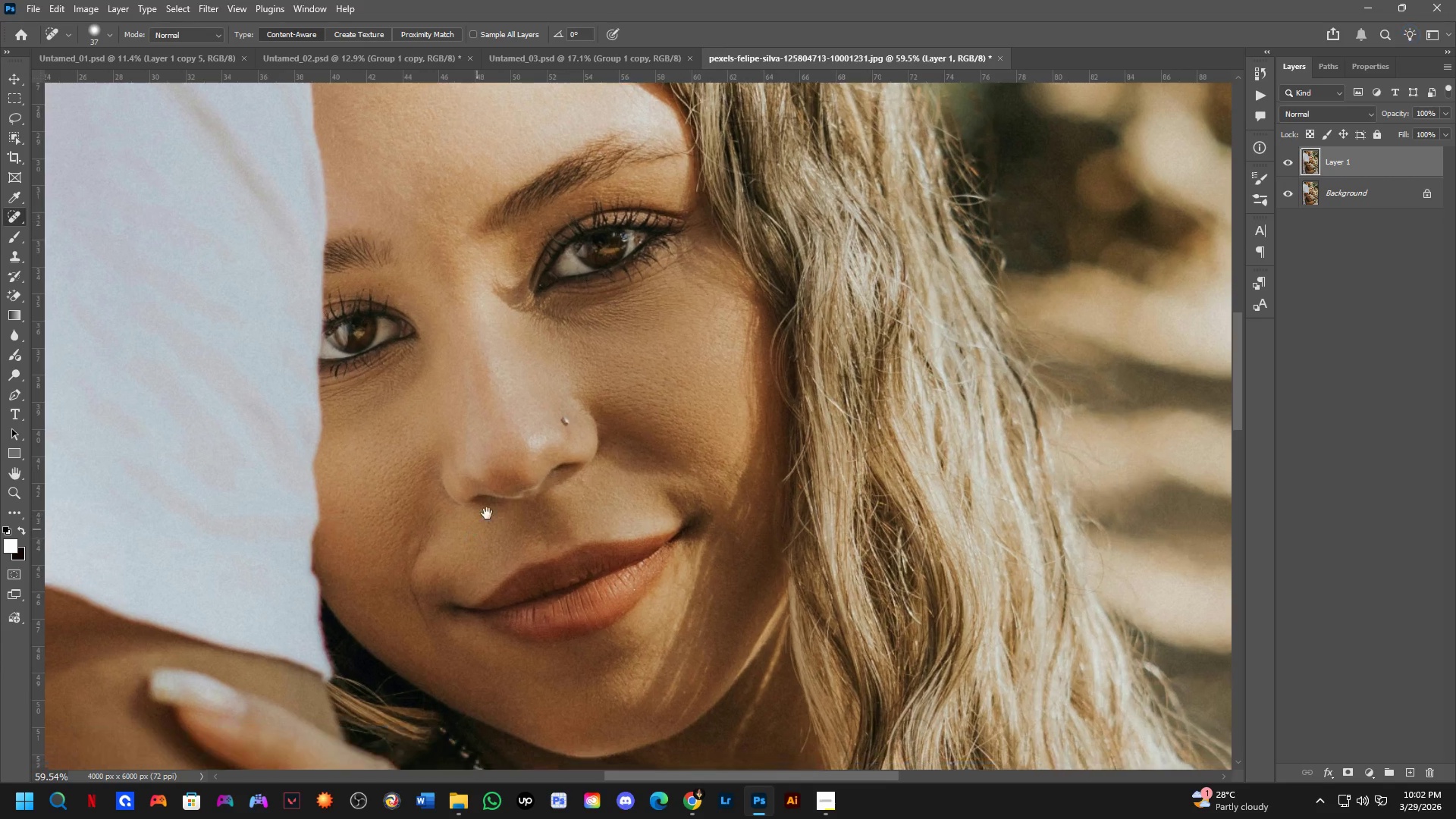 
left_click_drag(start_coordinate=[641, 566], to_coordinate=[622, 407])
 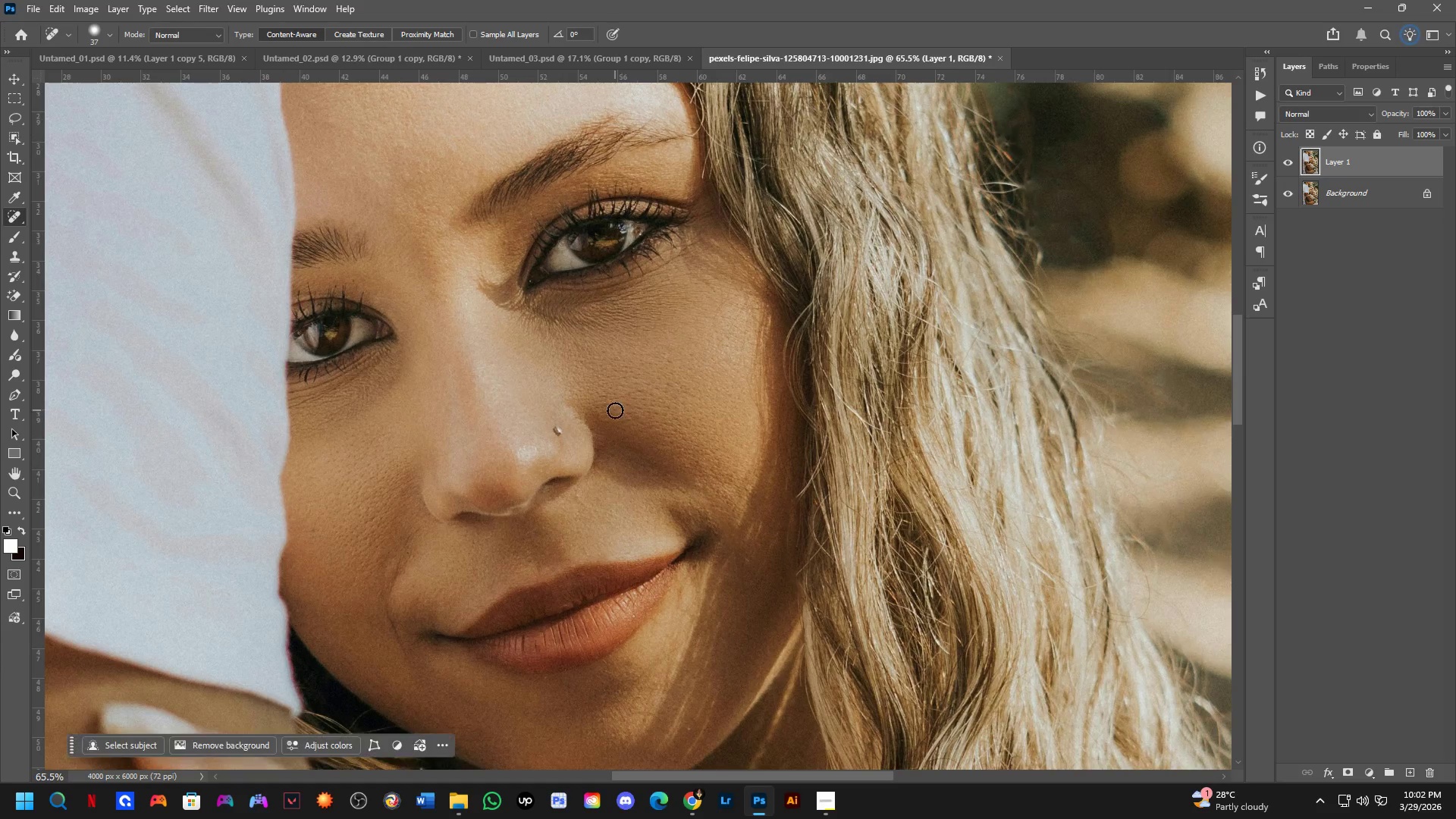 
scroll: coordinate [523, 315], scroll_direction: down, amount: 3.0
 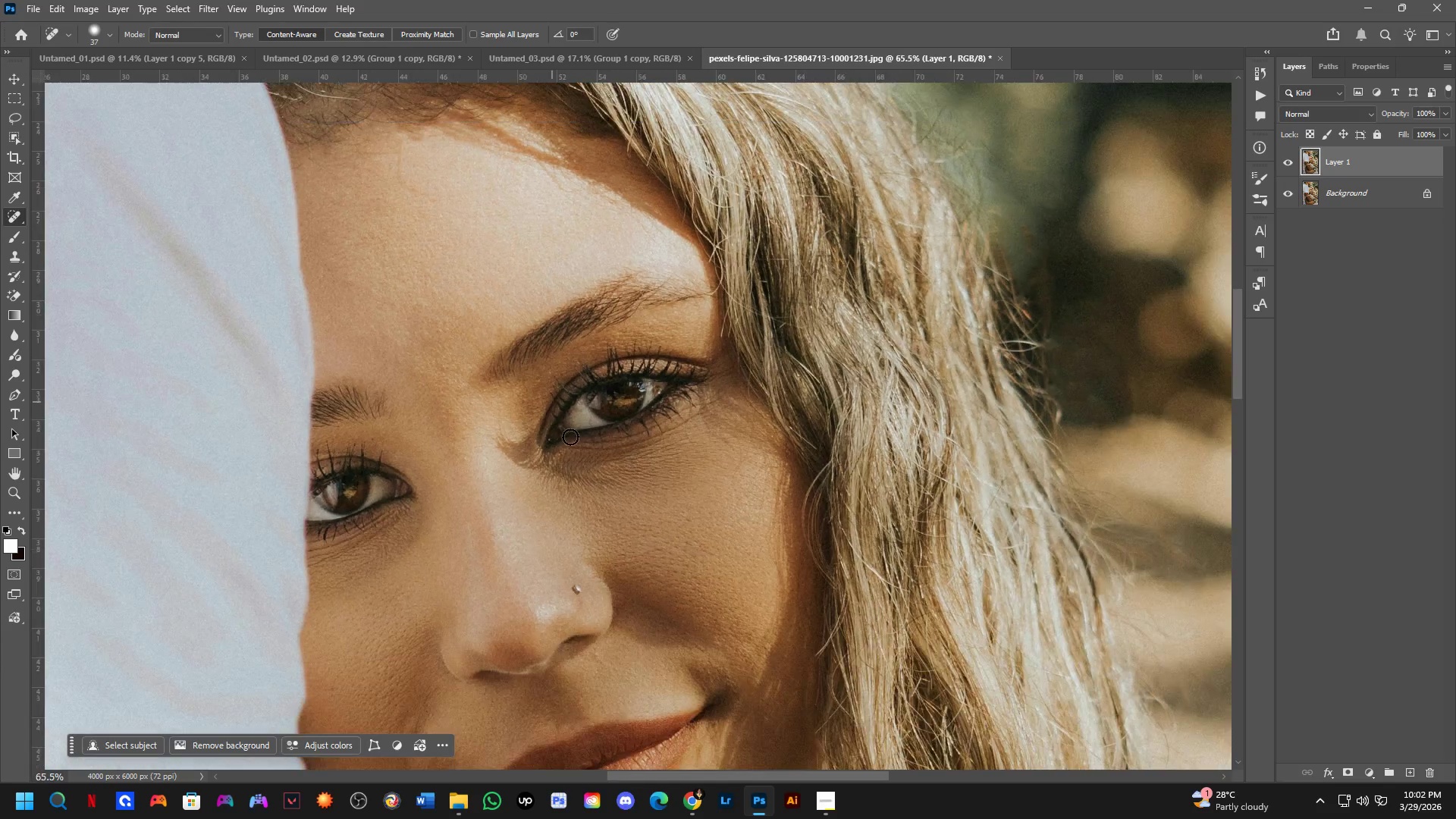 
hold_key(key=Space, duration=0.5)
 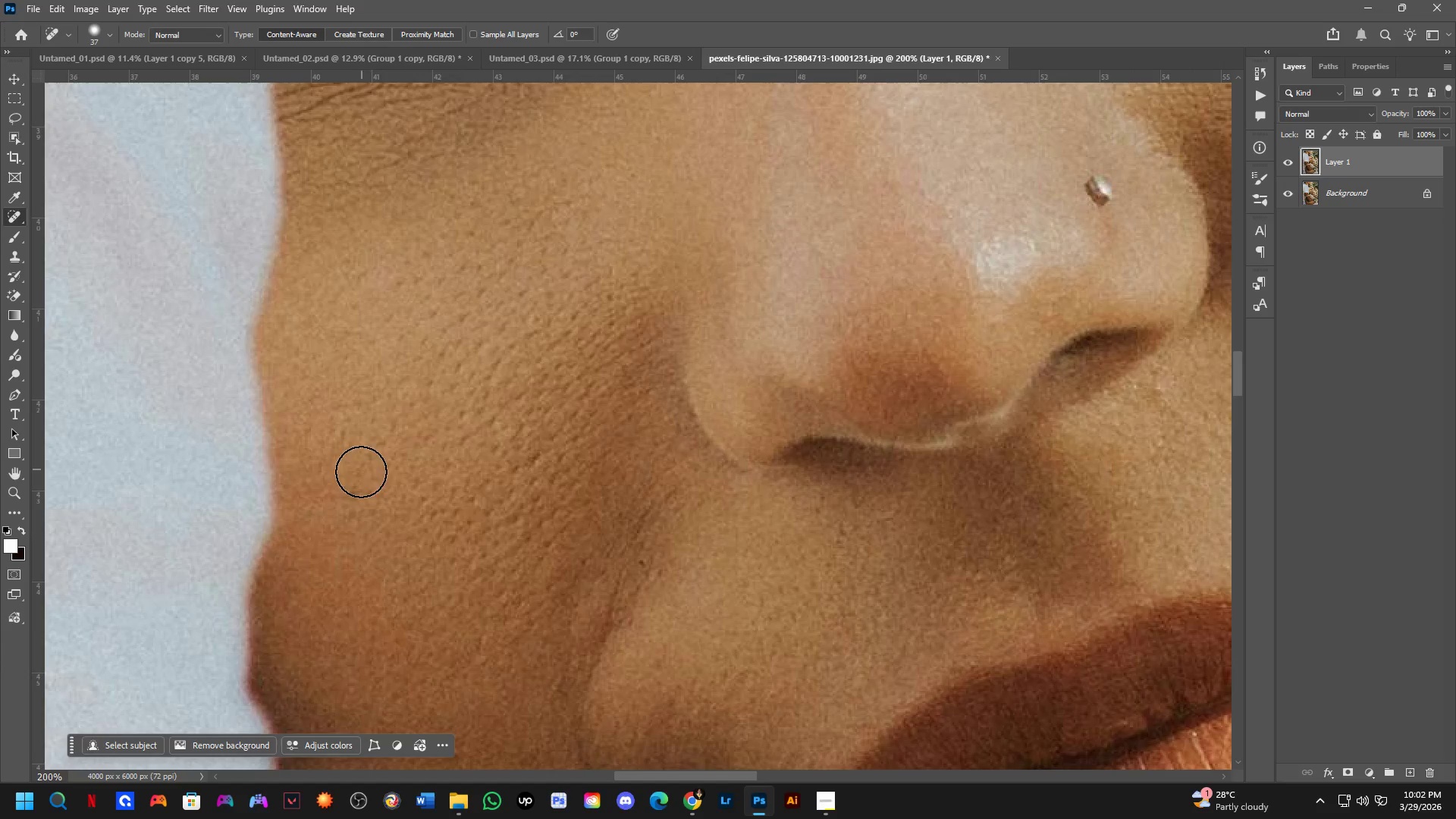 
left_click_drag(start_coordinate=[471, 544], to_coordinate=[506, 483])
 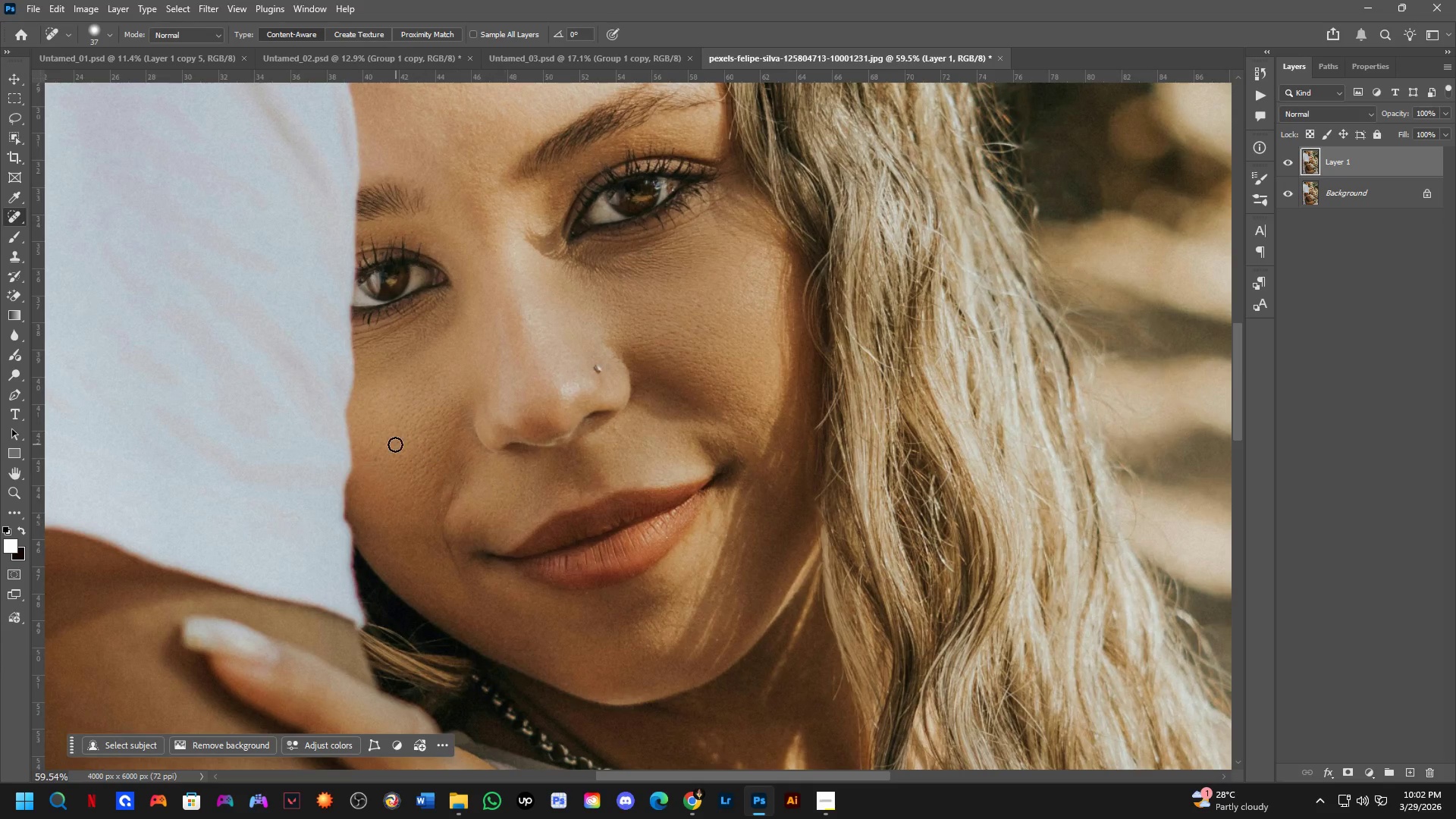 
scroll: coordinate [612, 419], scroll_direction: down, amount: 1.0
 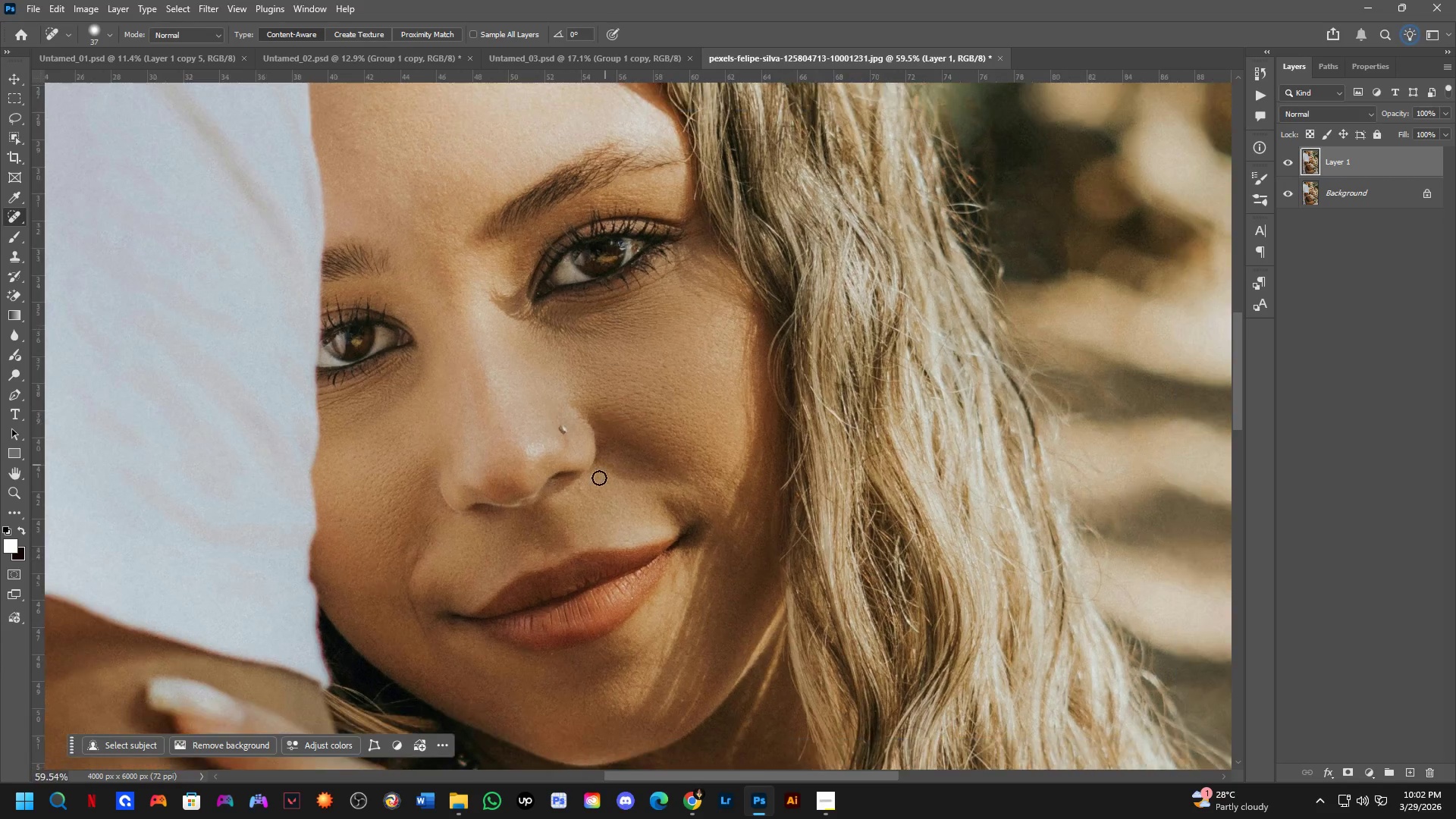 
key(Shift+ShiftLeft)
 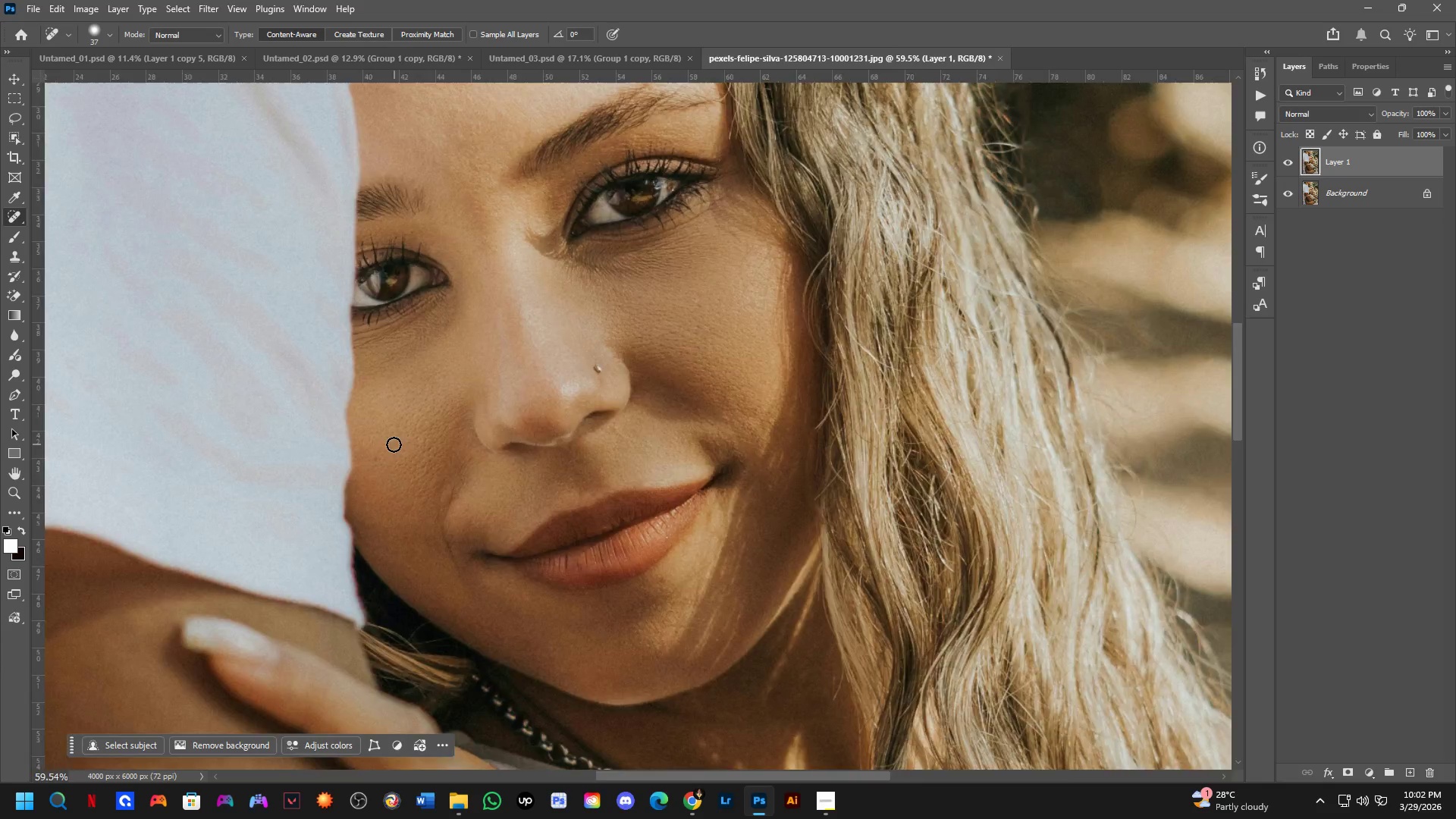 
scroll: coordinate [378, 446], scroll_direction: up, amount: 3.0
 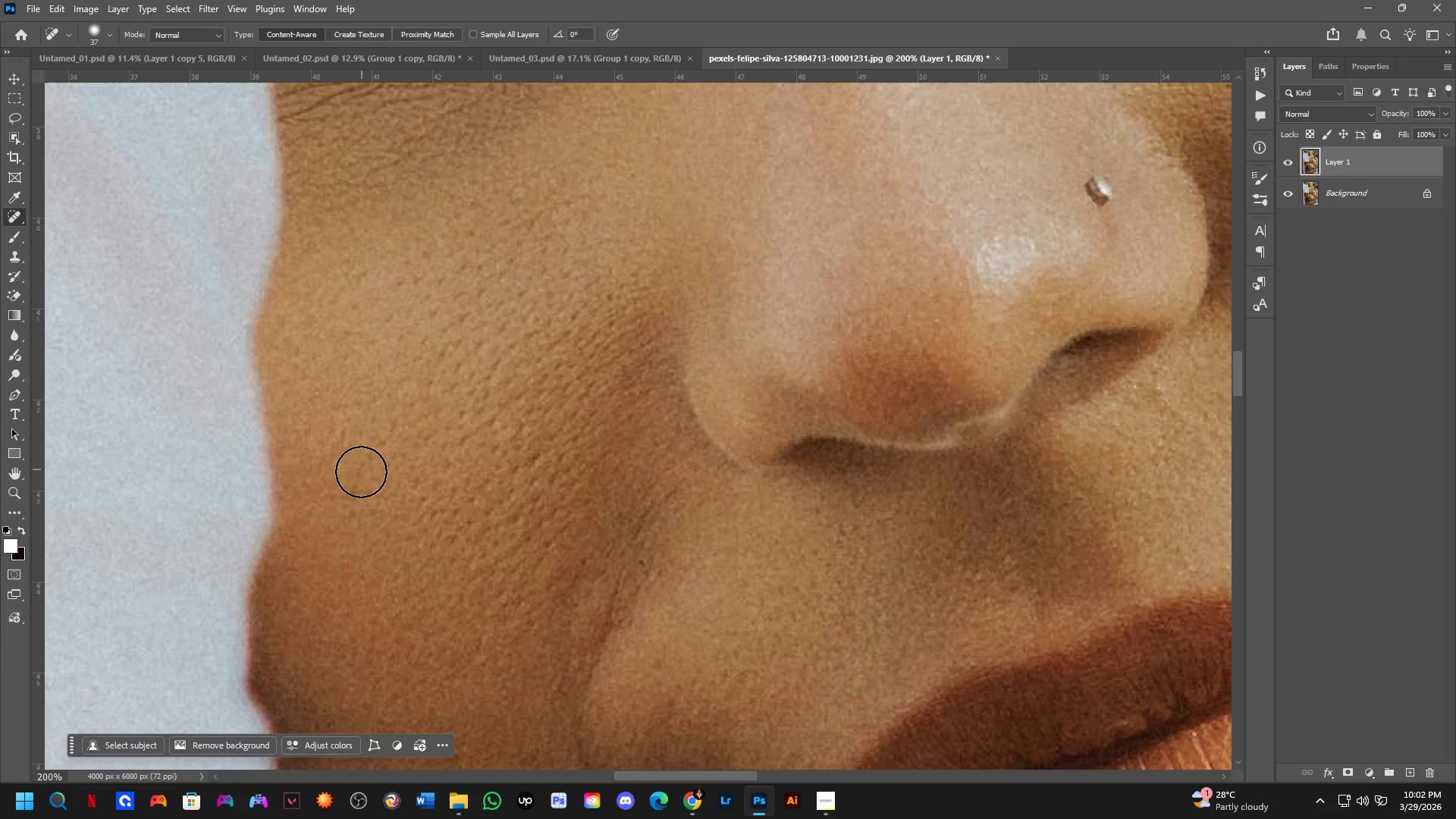 
left_click_drag(start_coordinate=[347, 488], to_coordinate=[342, 506])
 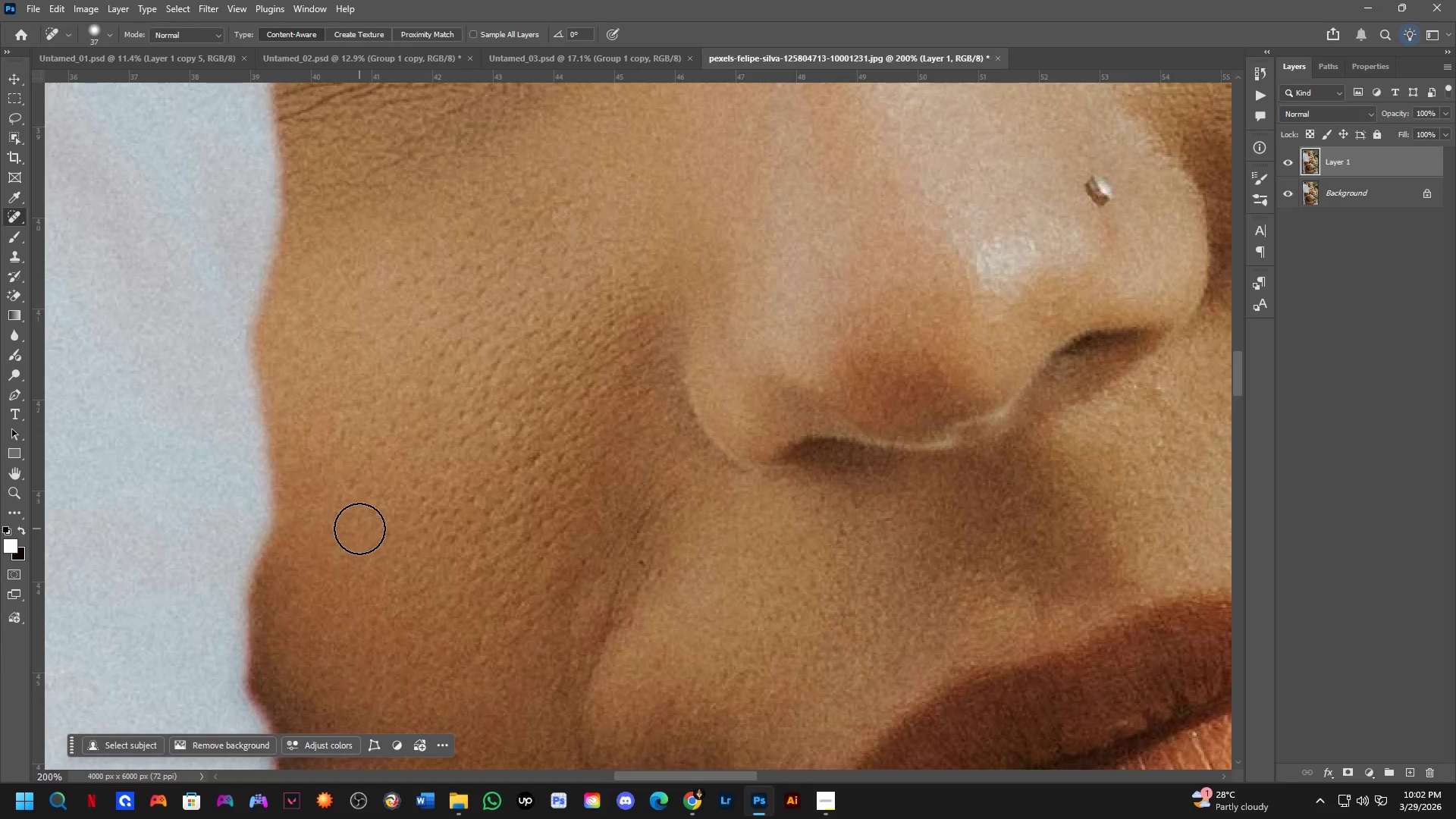 
hold_key(key=Space, duration=0.41)
 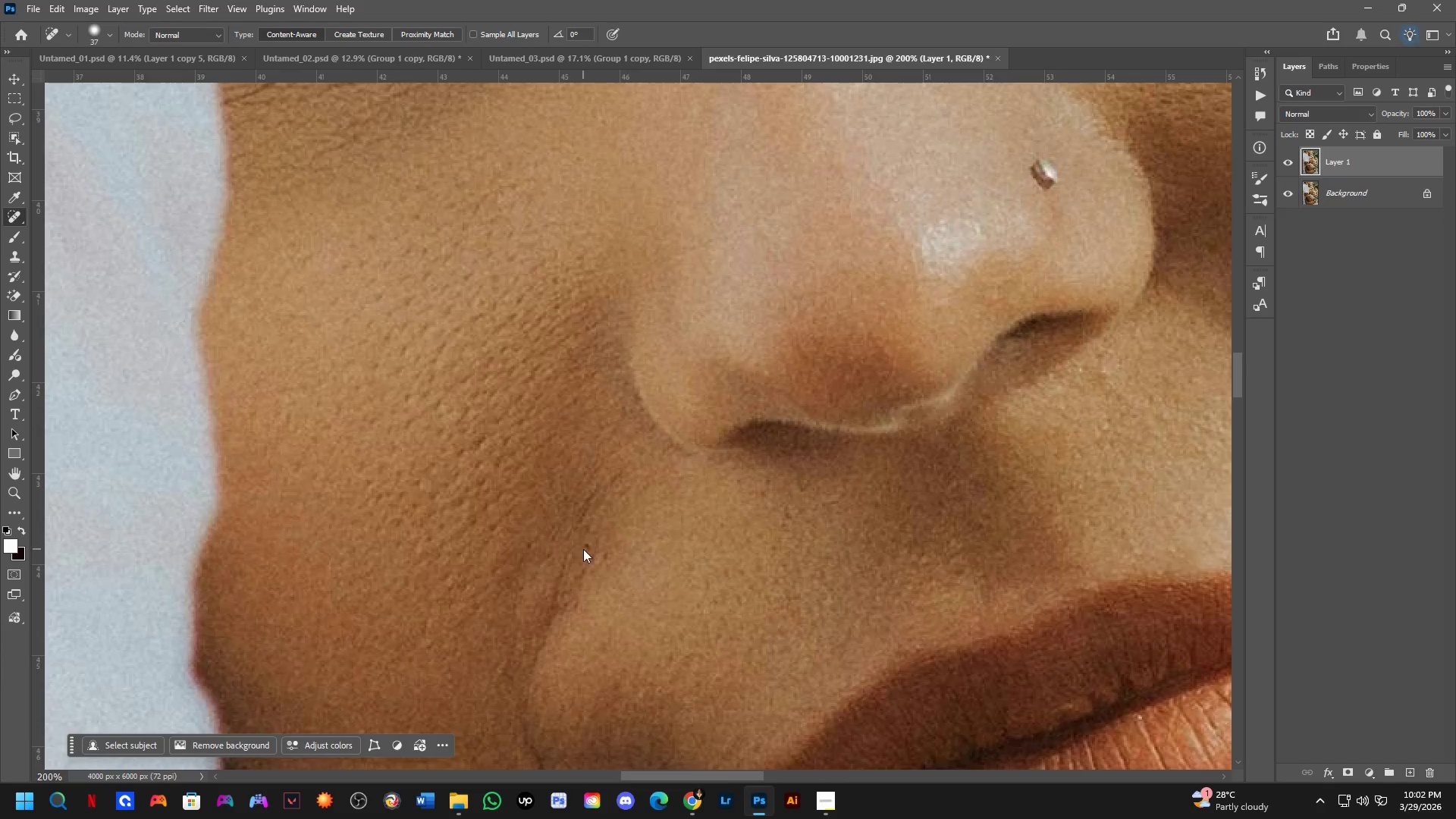 
left_click_drag(start_coordinate=[530, 565], to_coordinate=[528, 557])
 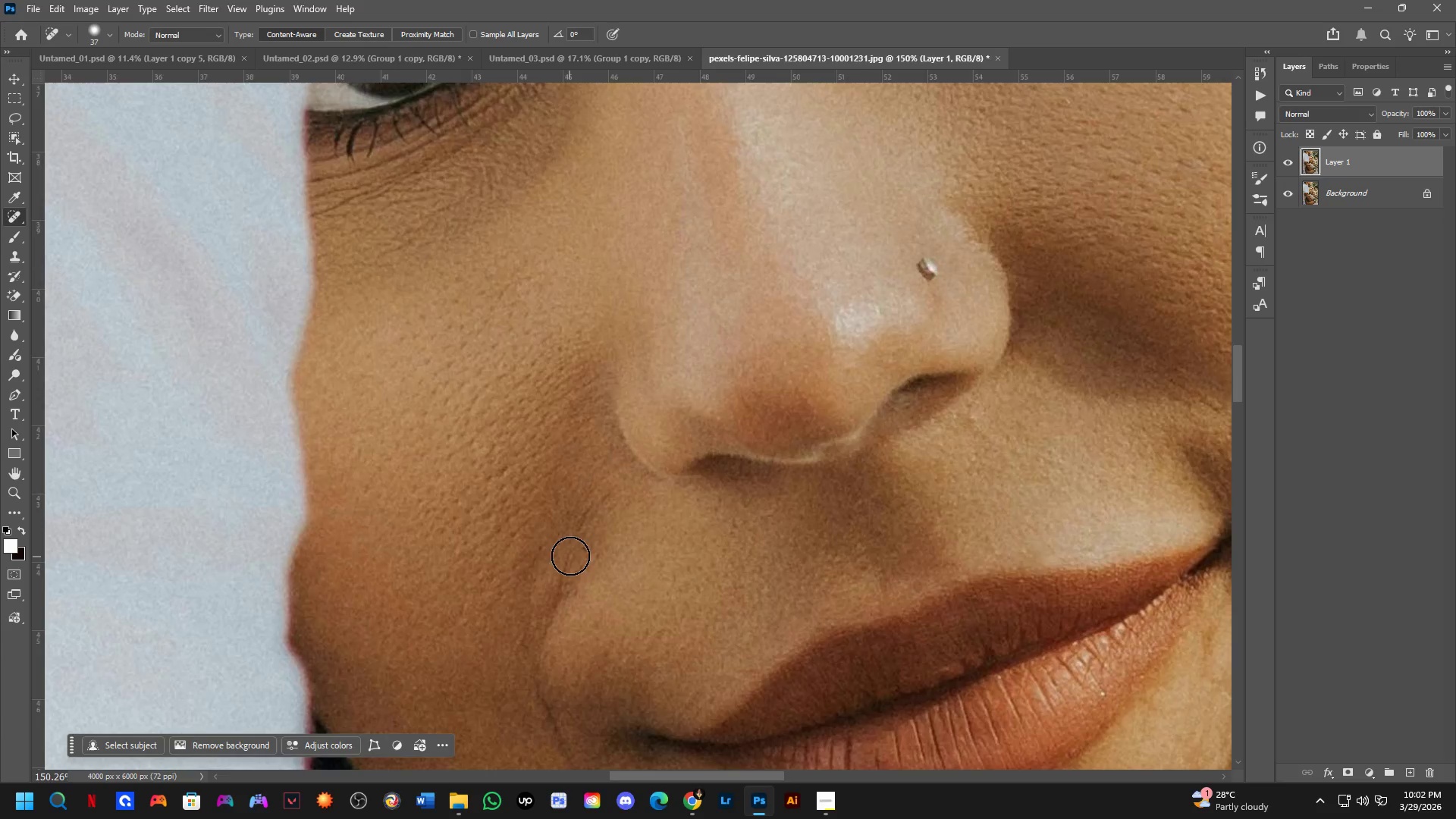 
scroll: coordinate [448, 544], scroll_direction: down, amount: 3.0
 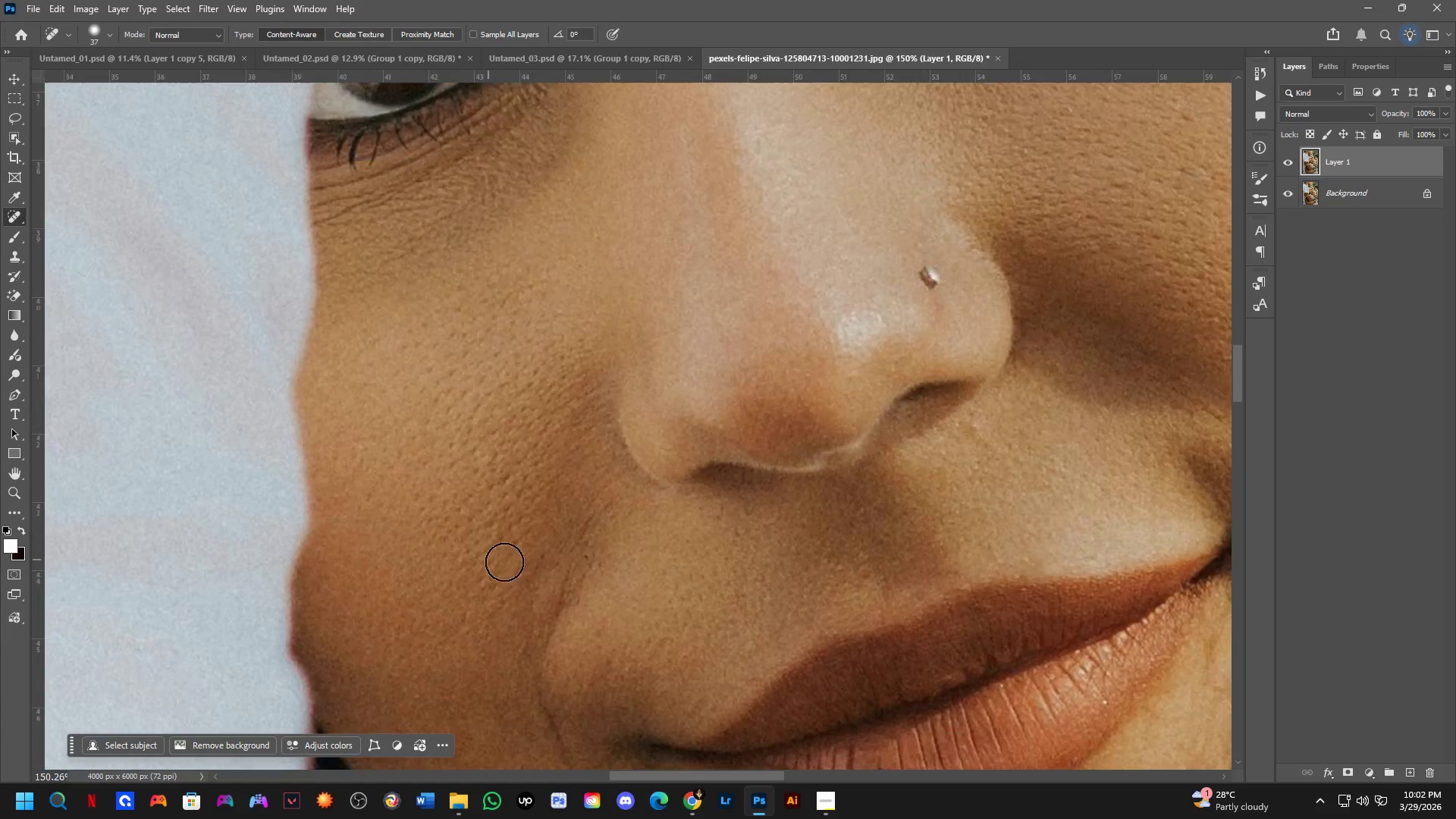 
hold_key(key=AltLeft, duration=0.53)
 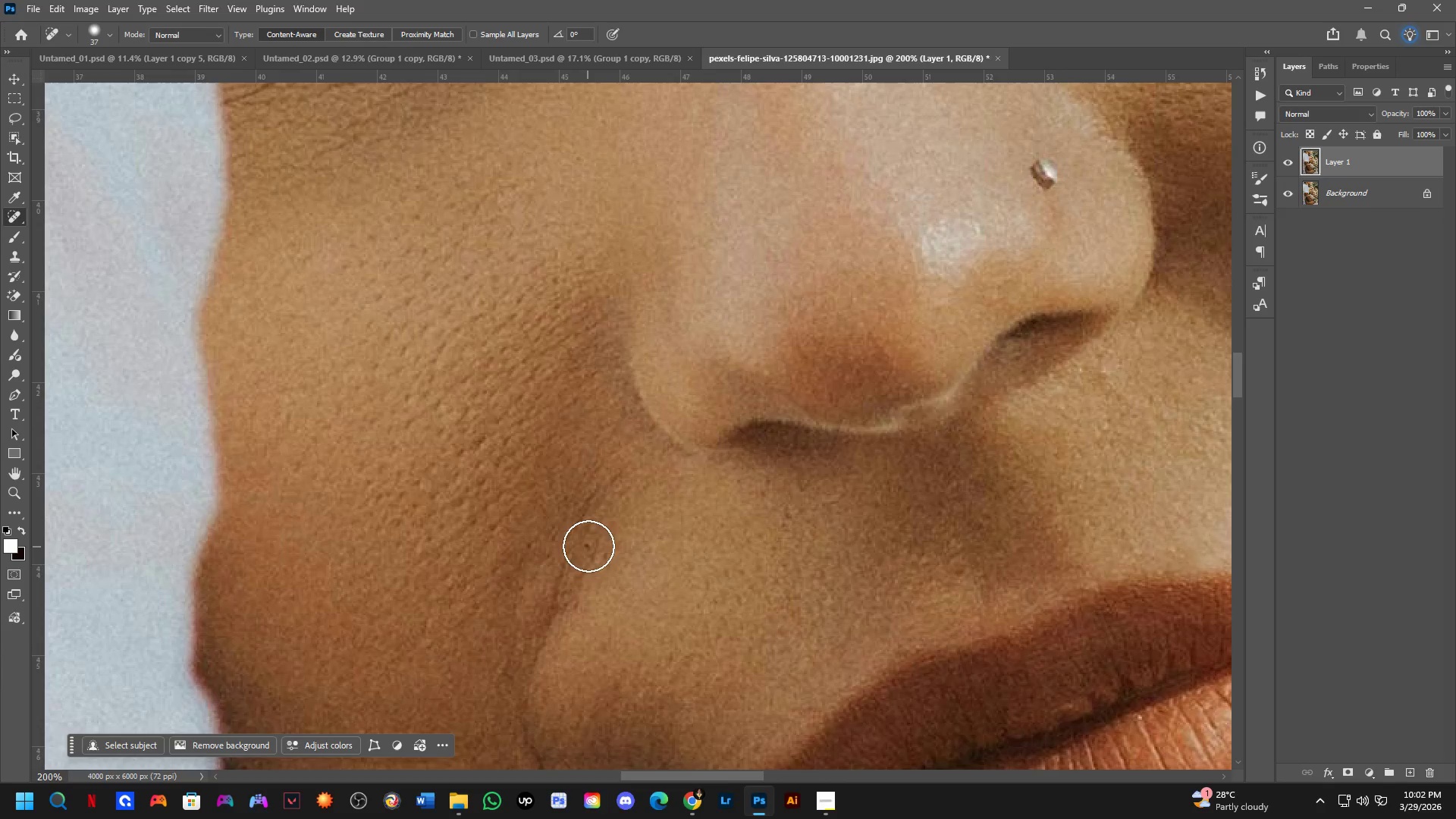 
scroll: coordinate [576, 556], scroll_direction: up, amount: 3.0
 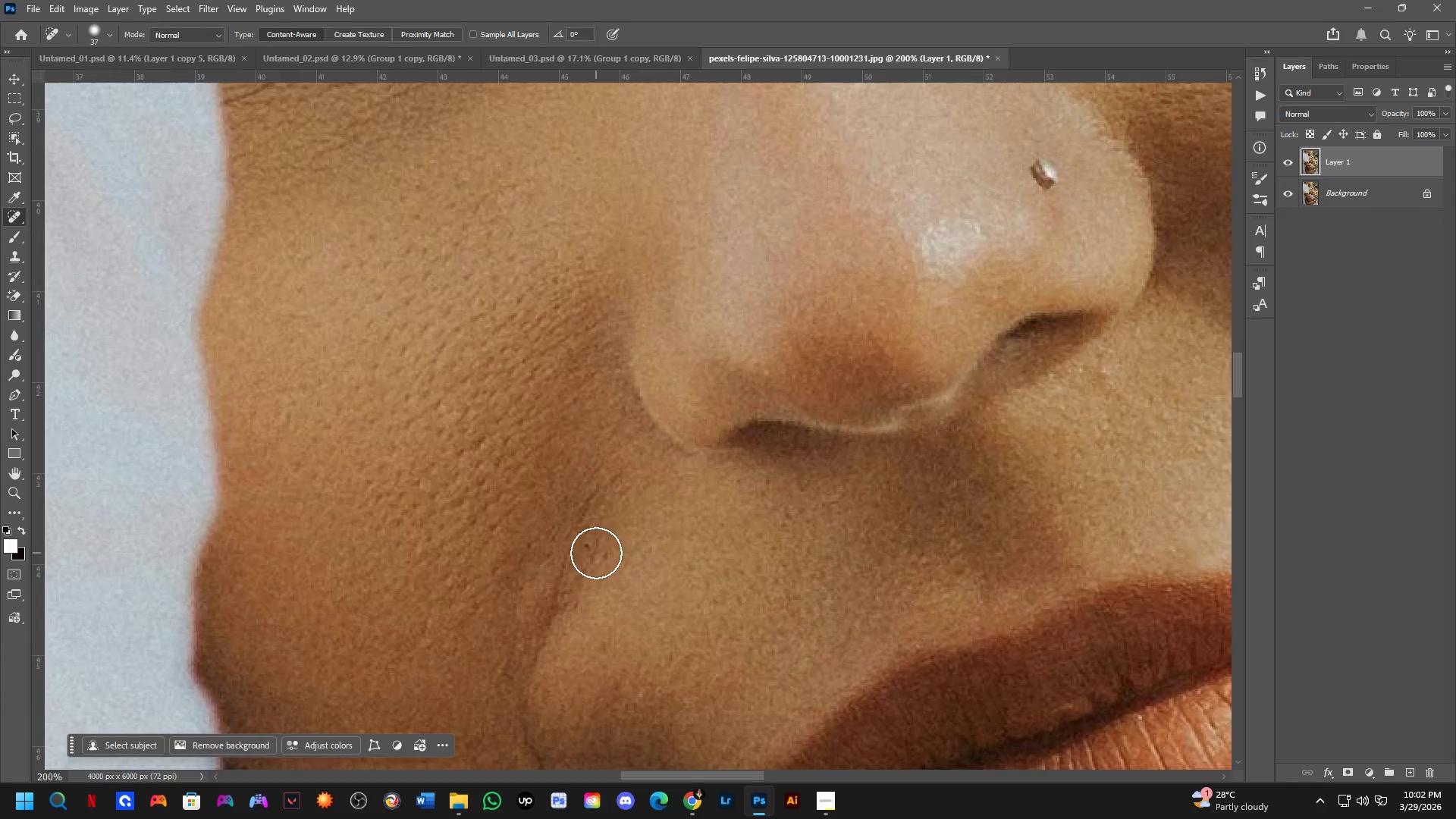 
left_click_drag(start_coordinate=[588, 536], to_coordinate=[585, 549])
 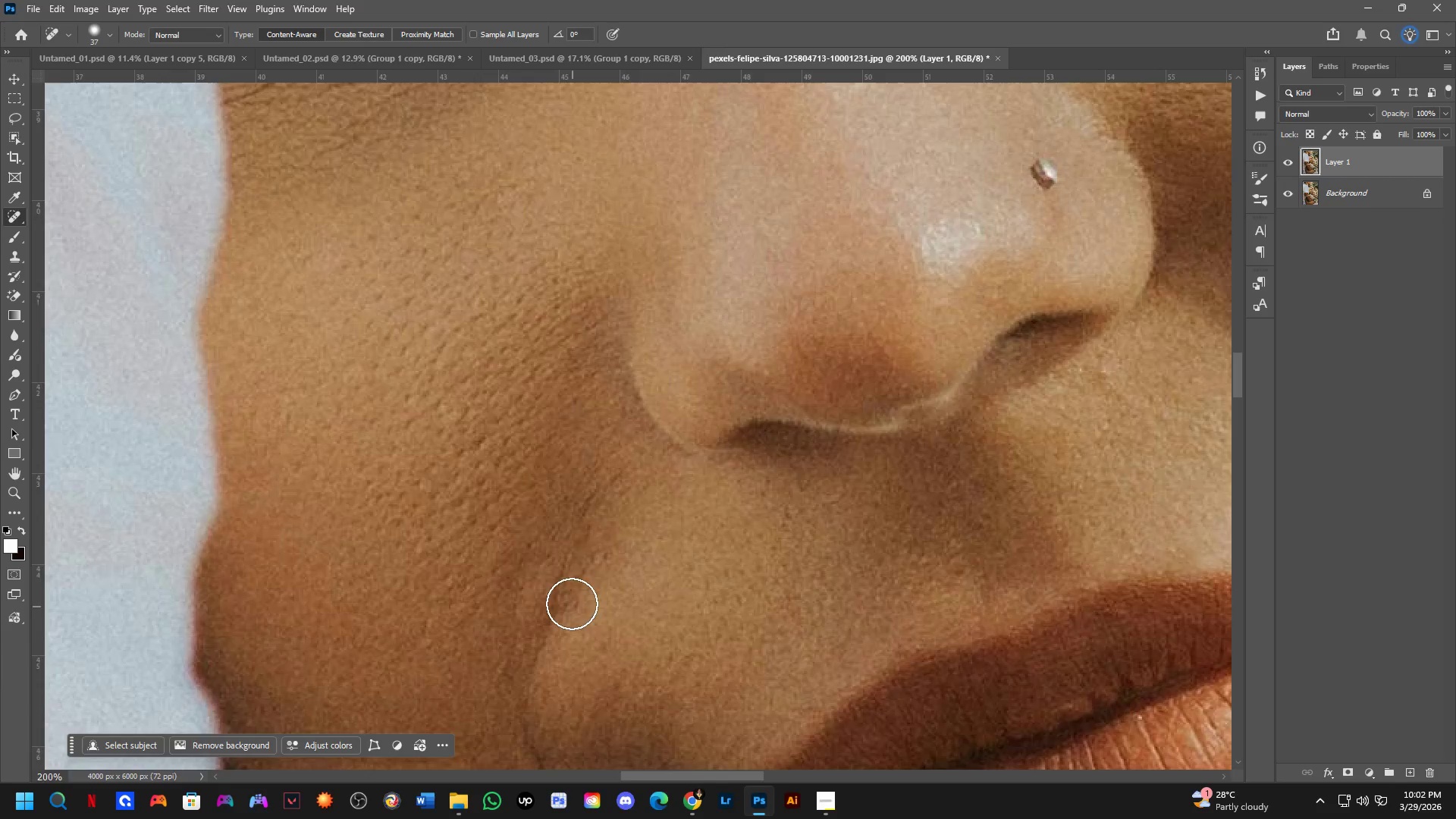 
scroll: coordinate [566, 469], scroll_direction: down, amount: 11.0
 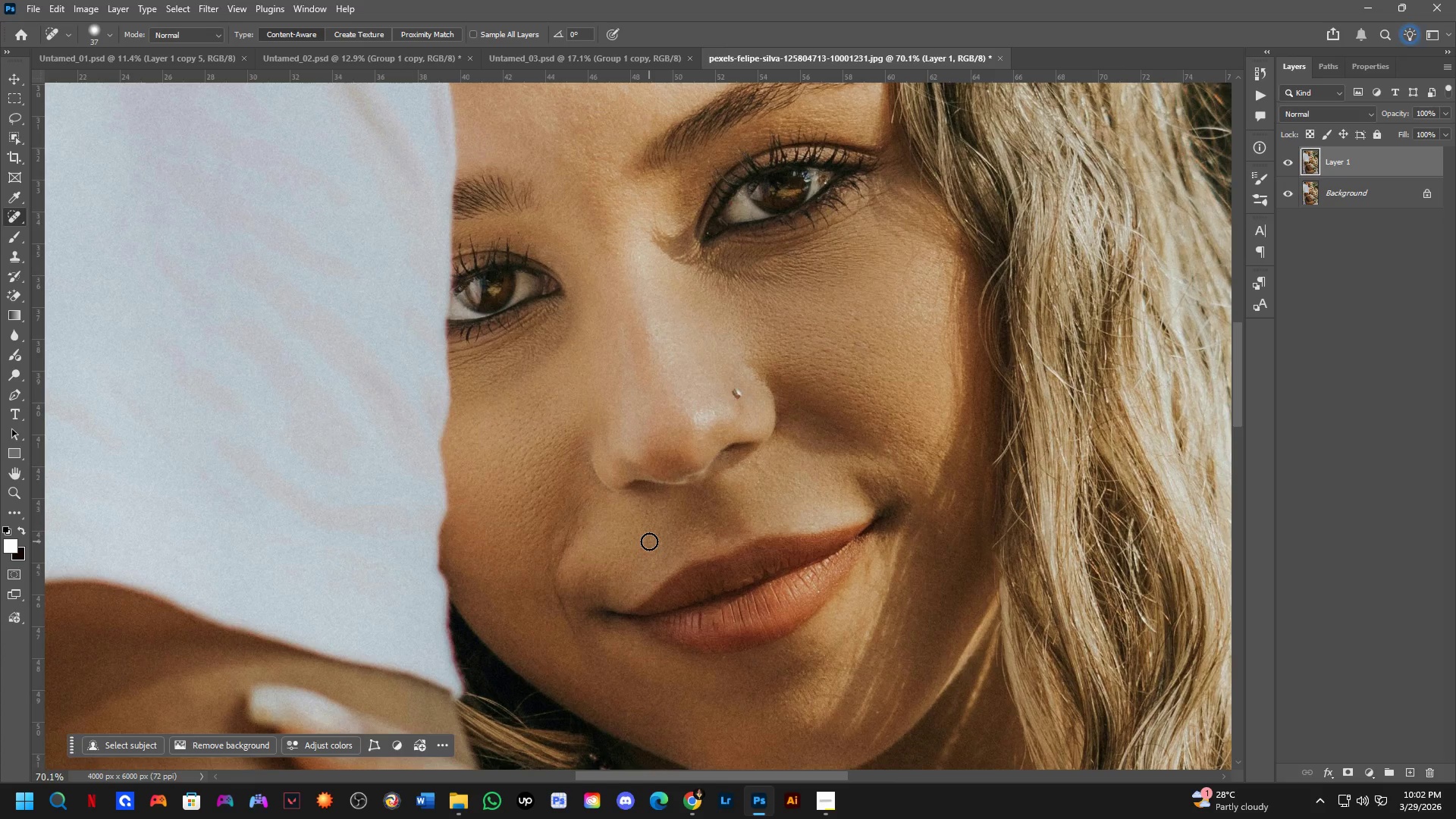 
hold_key(key=Space, duration=0.64)
 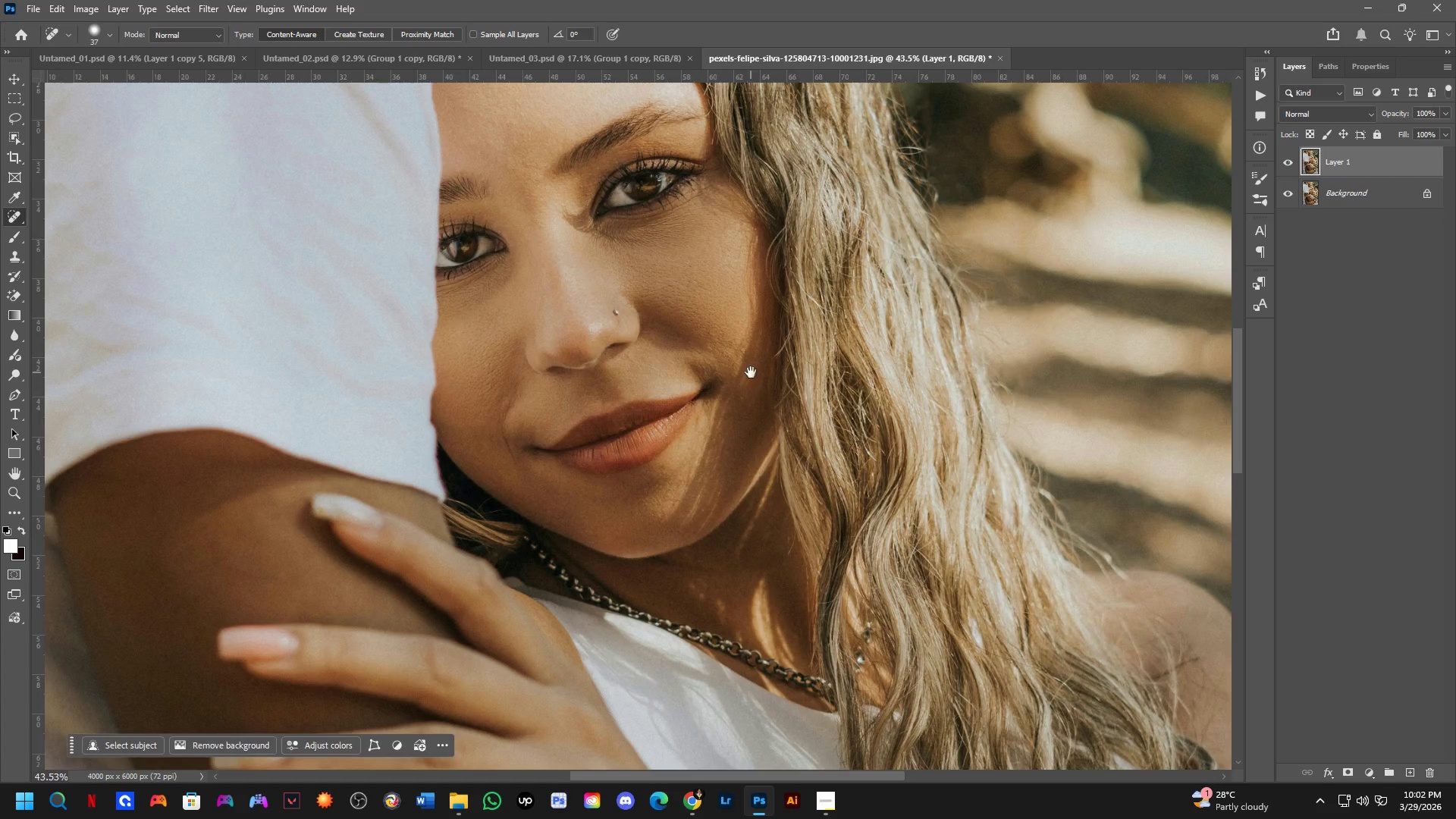 
scroll: coordinate [653, 538], scroll_direction: down, amount: 2.0
 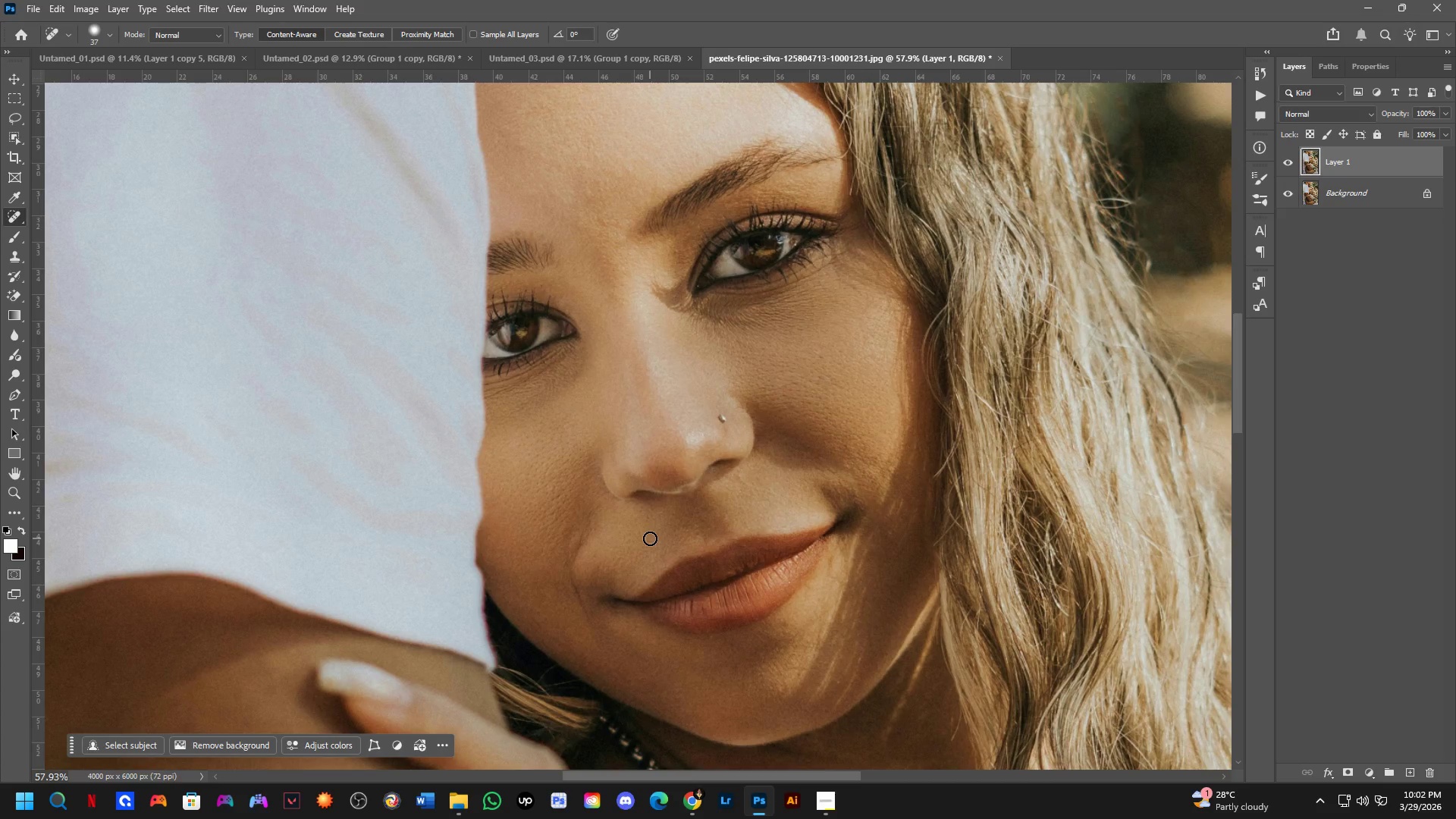 
left_click_drag(start_coordinate=[754, 472], to_coordinate=[639, 349])
 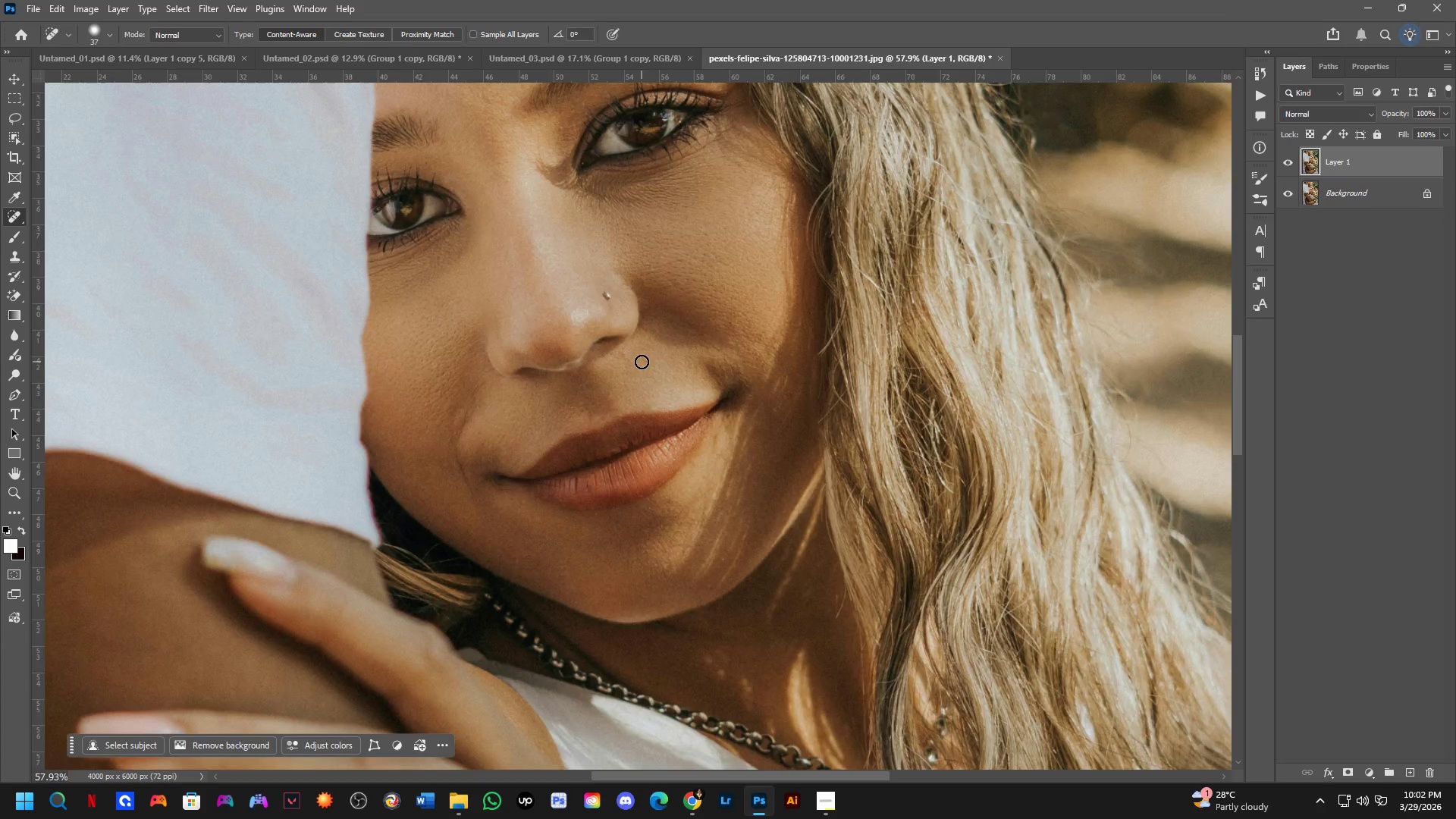 
hold_key(key=Space, duration=0.48)
 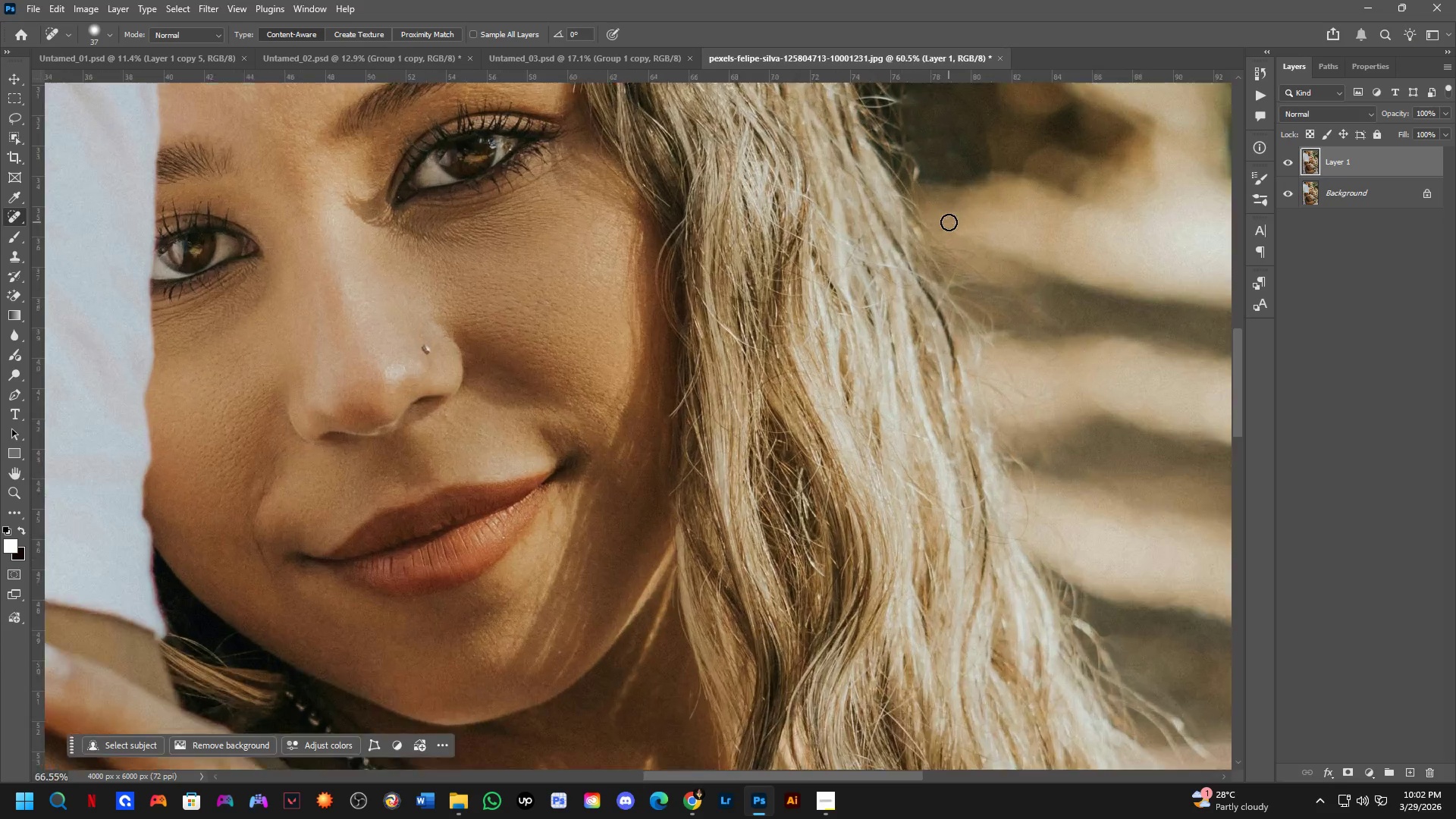 
left_click_drag(start_coordinate=[751, 370], to_coordinate=[734, 364])
 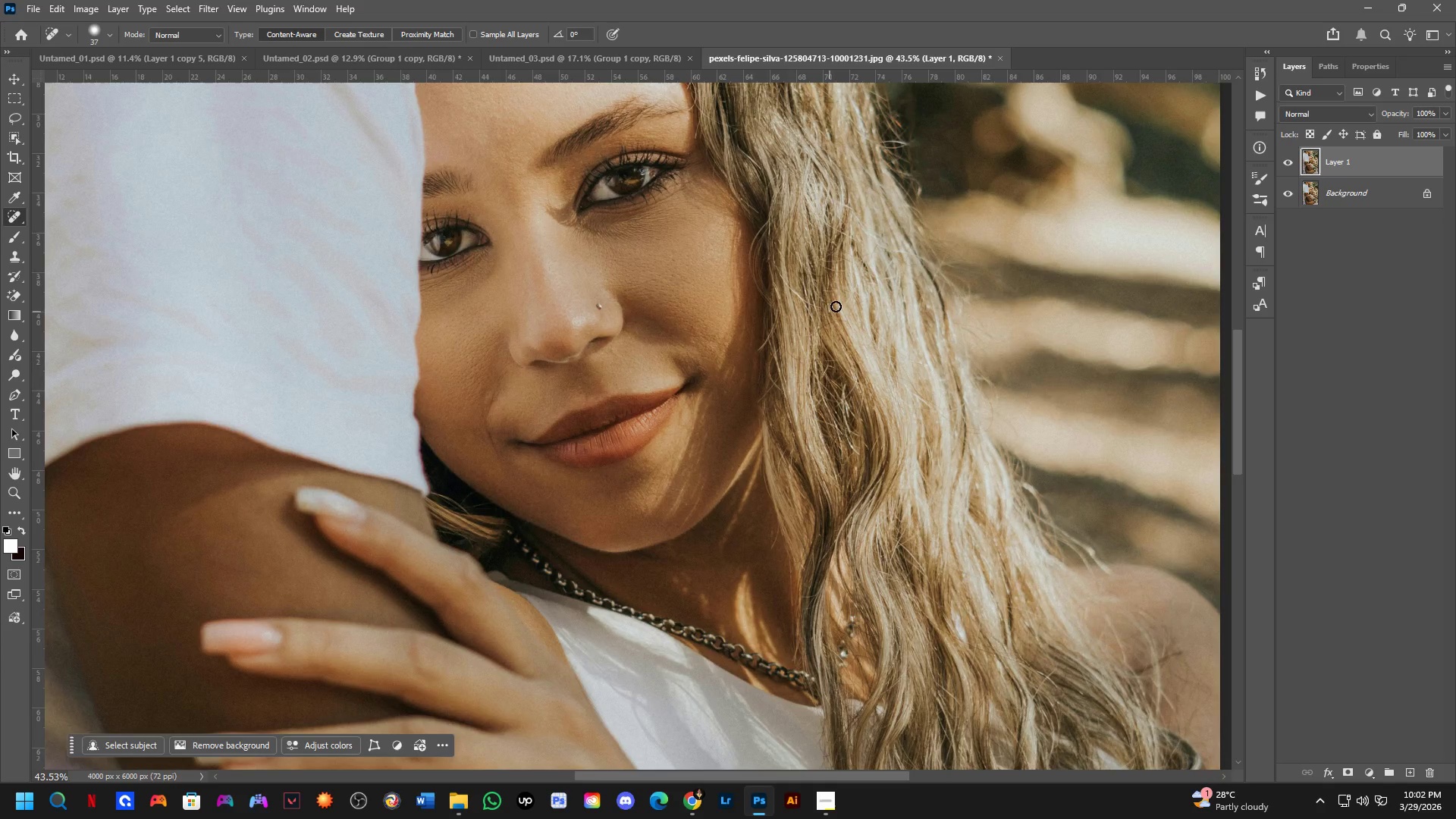 
scroll: coordinate [642, 362], scroll_direction: down, amount: 3.0
 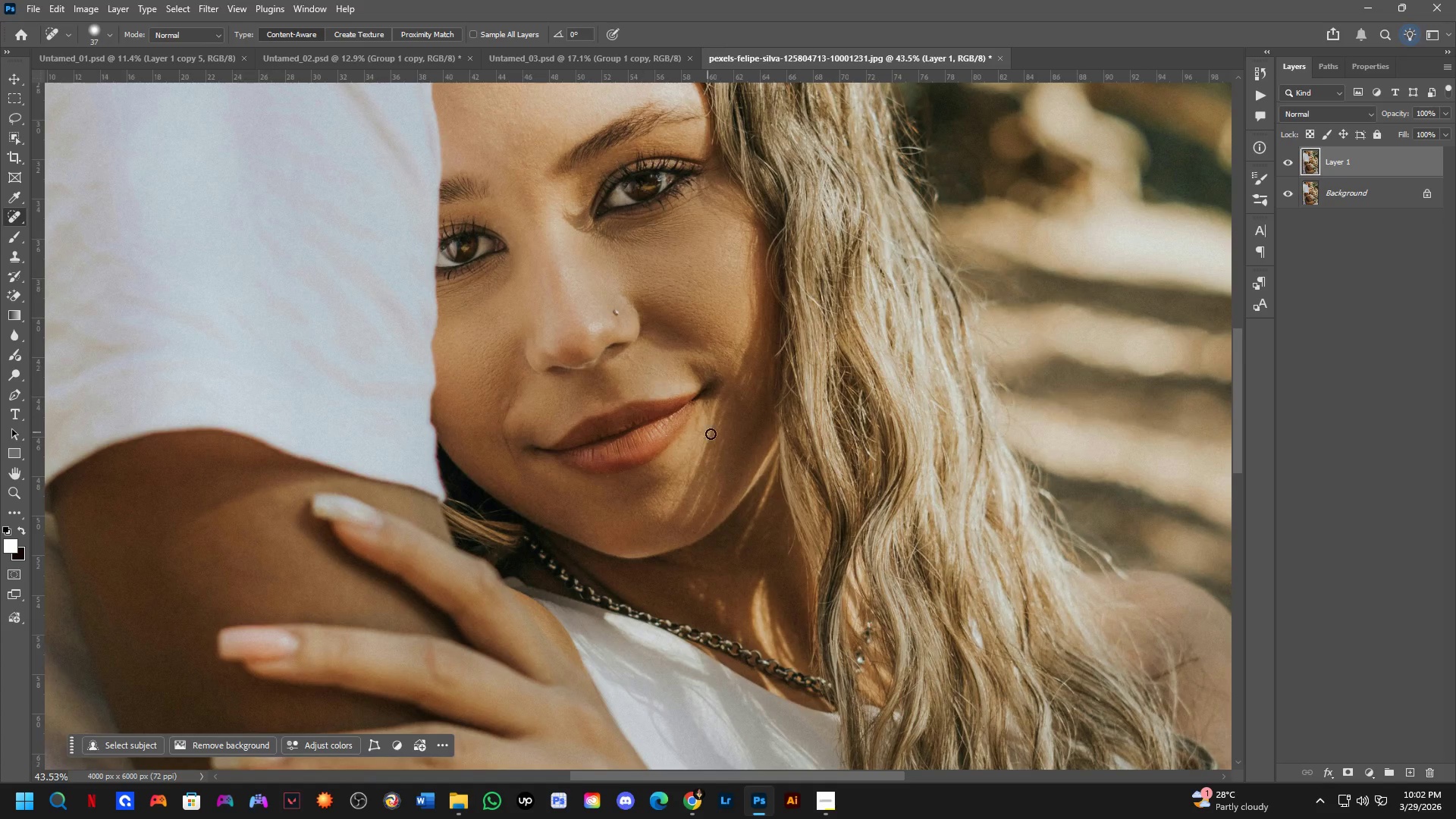 
key(Shift+ShiftLeft)
 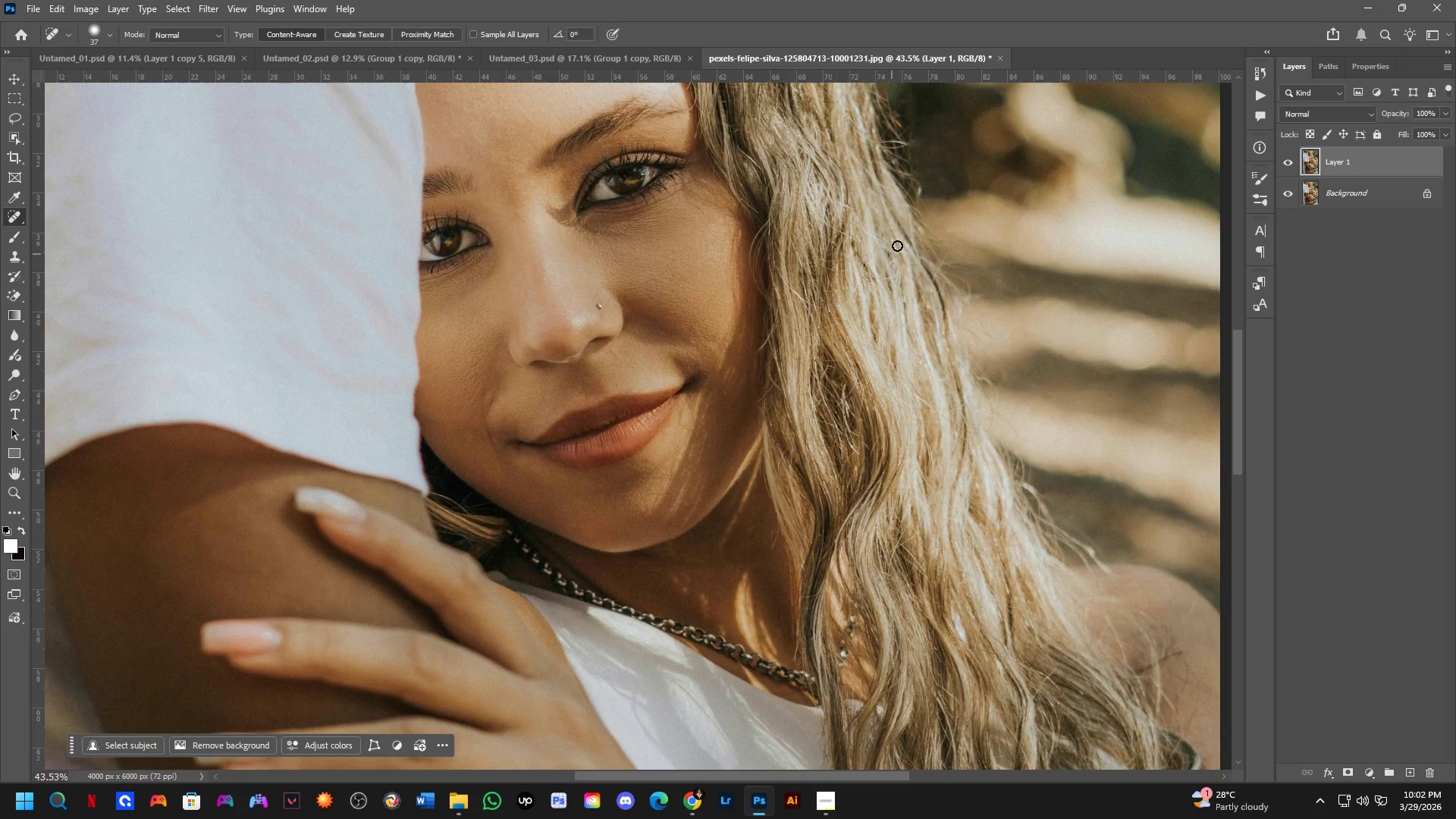 
hold_key(key=Space, duration=1.05)
 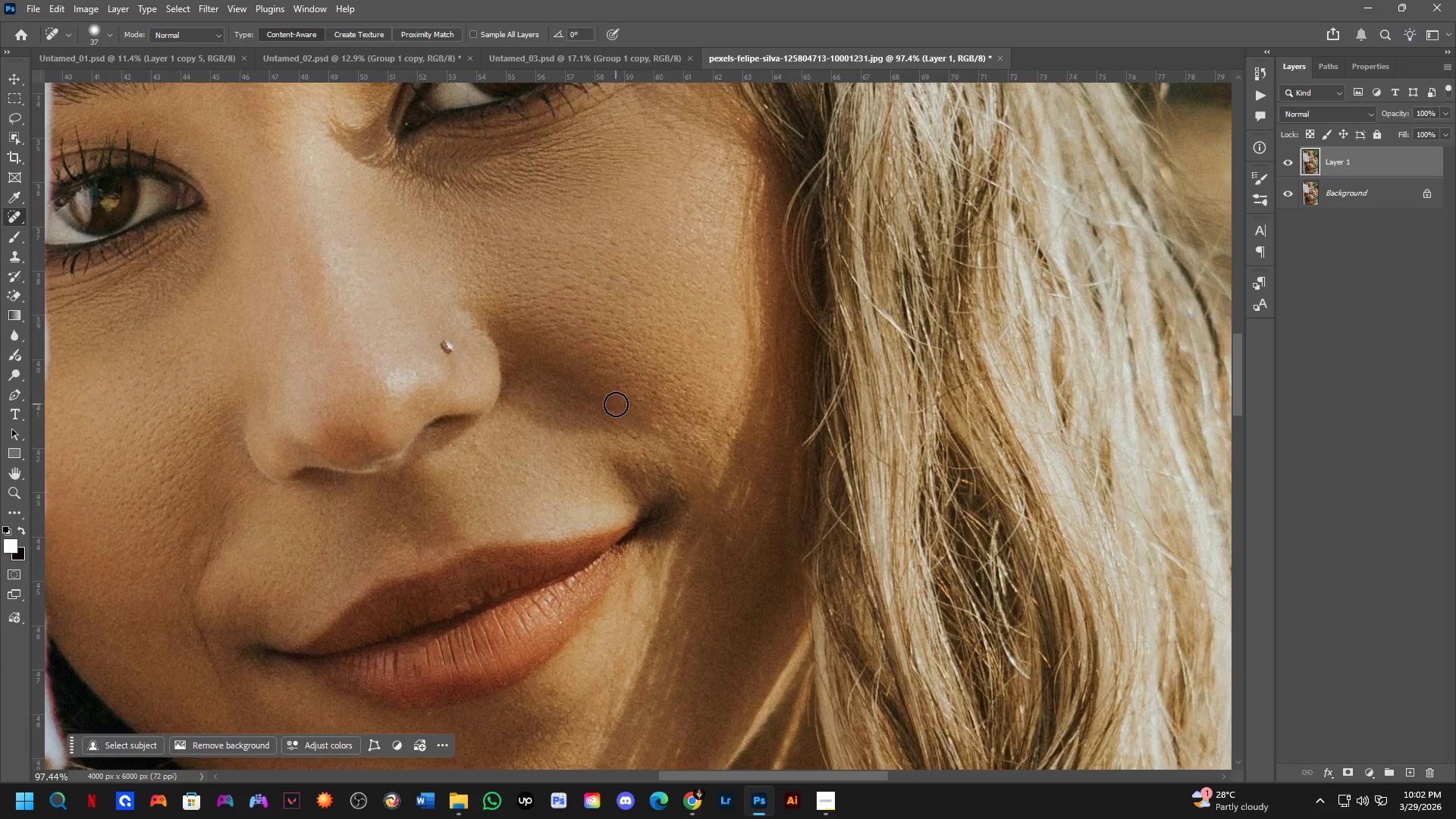 
left_click_drag(start_coordinate=[541, 400], to_coordinate=[661, 401])
 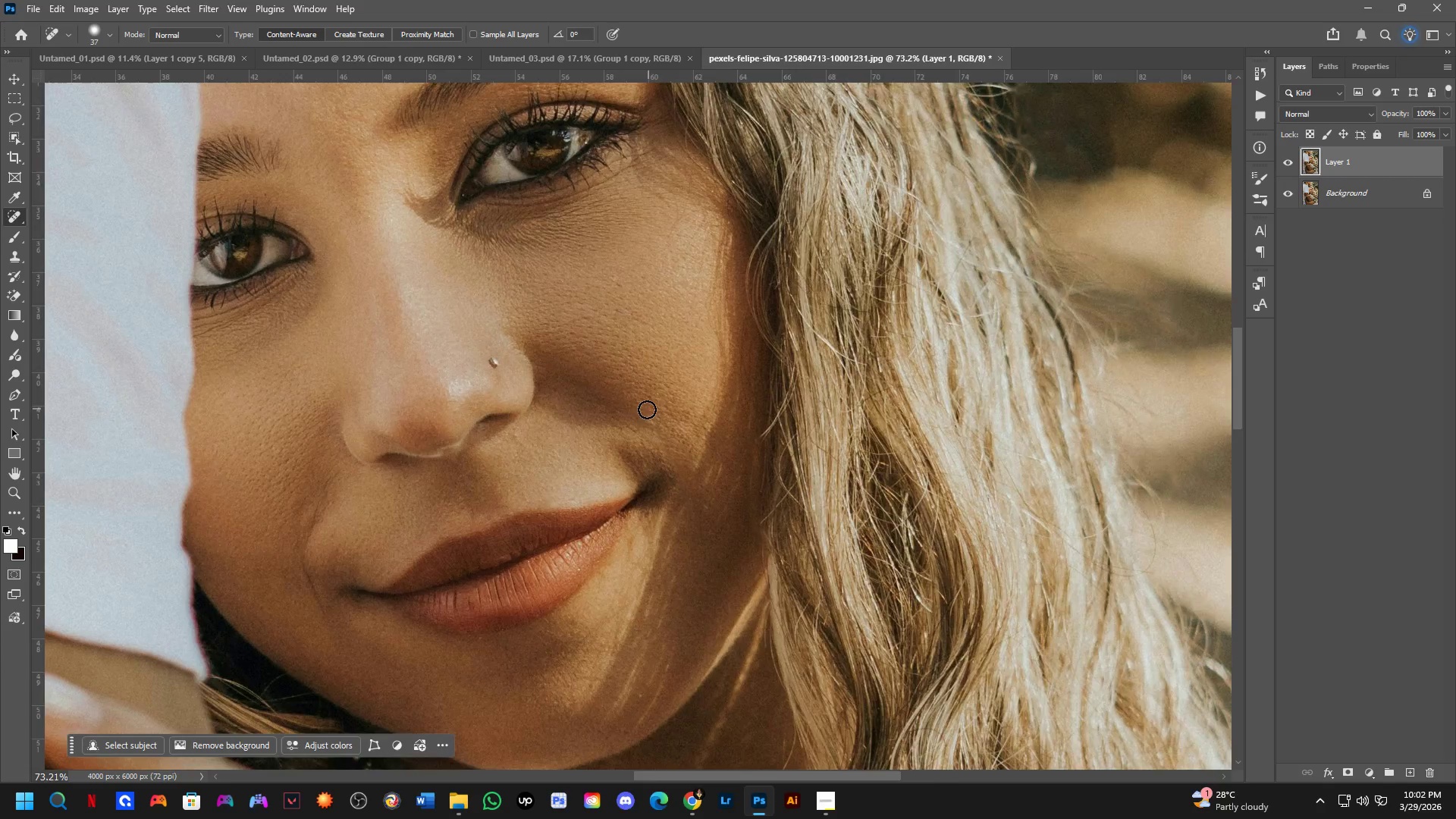 
scroll: coordinate [949, 222], scroll_direction: up, amount: 5.0
 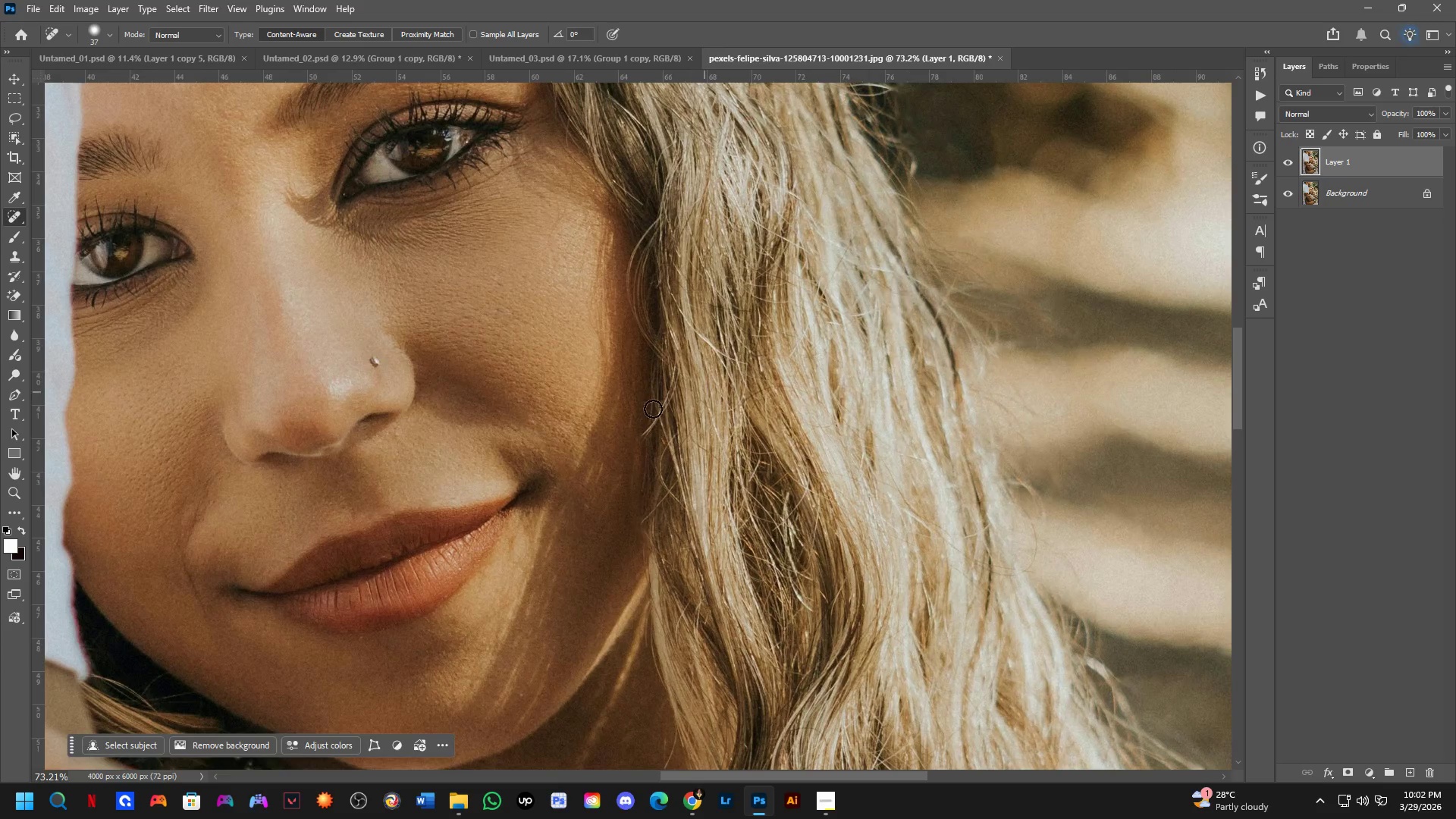 
hold_key(key=Space, duration=0.48)
 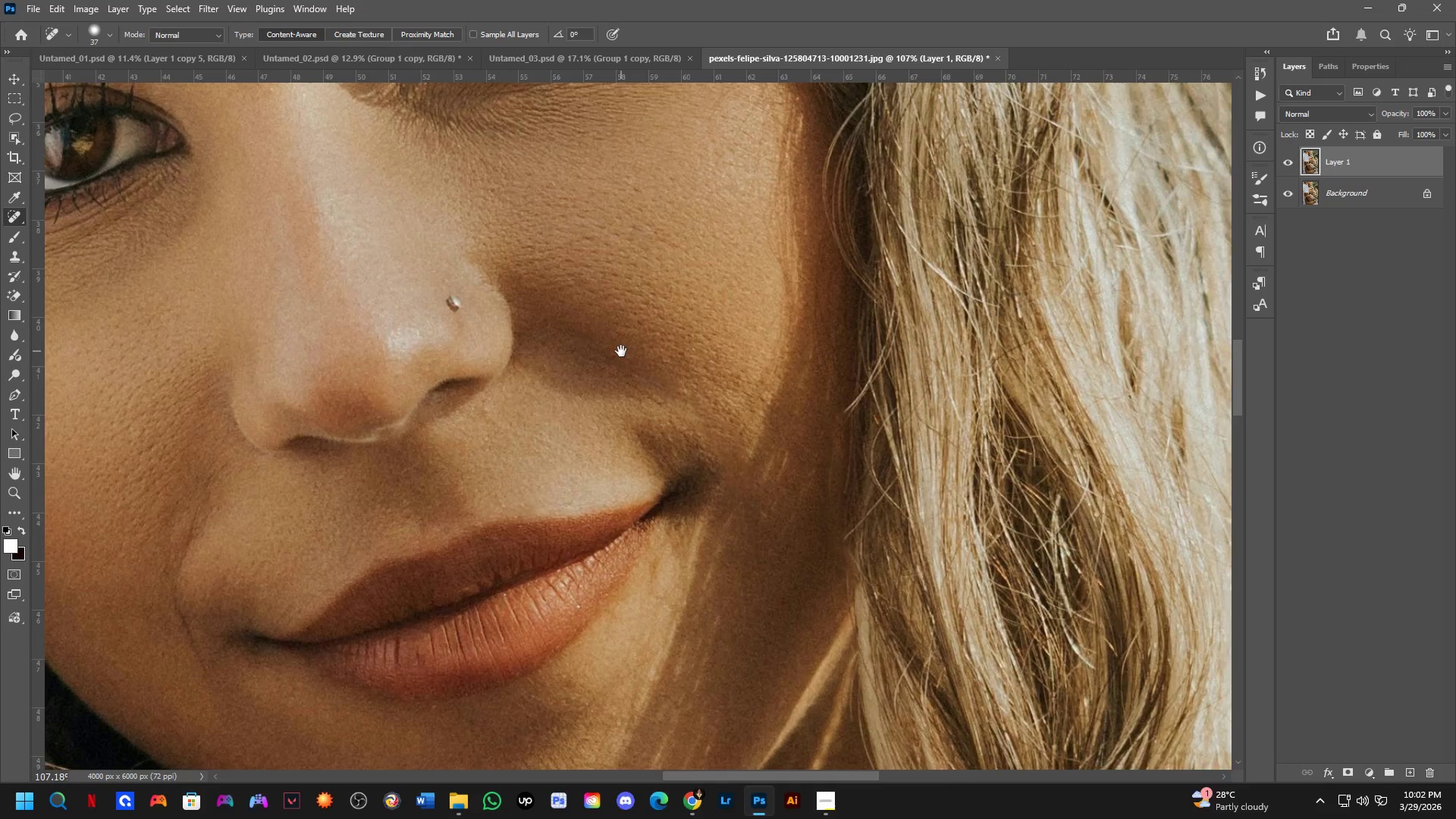 
left_click_drag(start_coordinate=[588, 401], to_coordinate=[612, 364])
 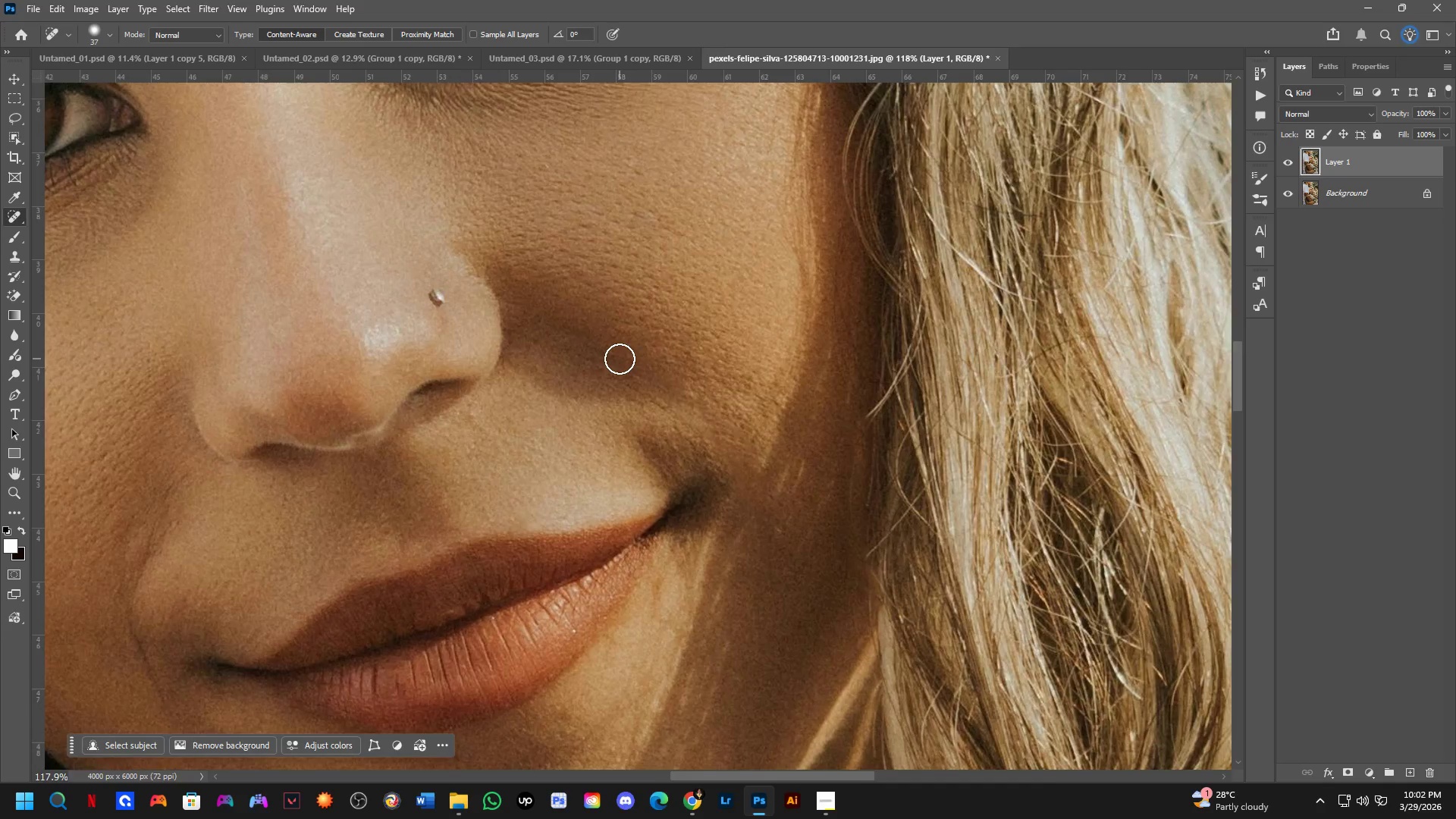 
scroll: coordinate [608, 404], scroll_direction: up, amount: 5.0
 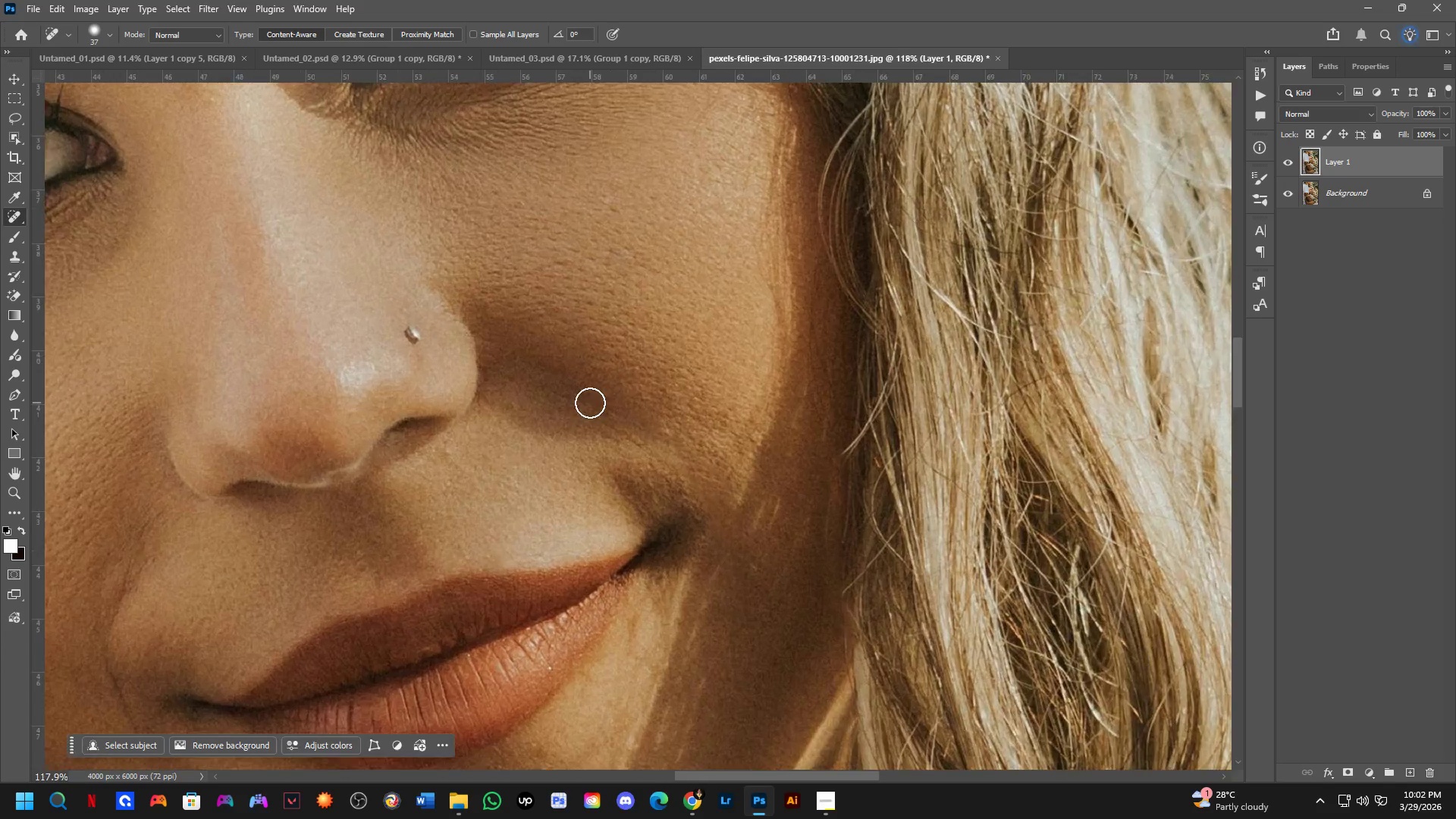 
hold_key(key=Space, duration=0.52)
 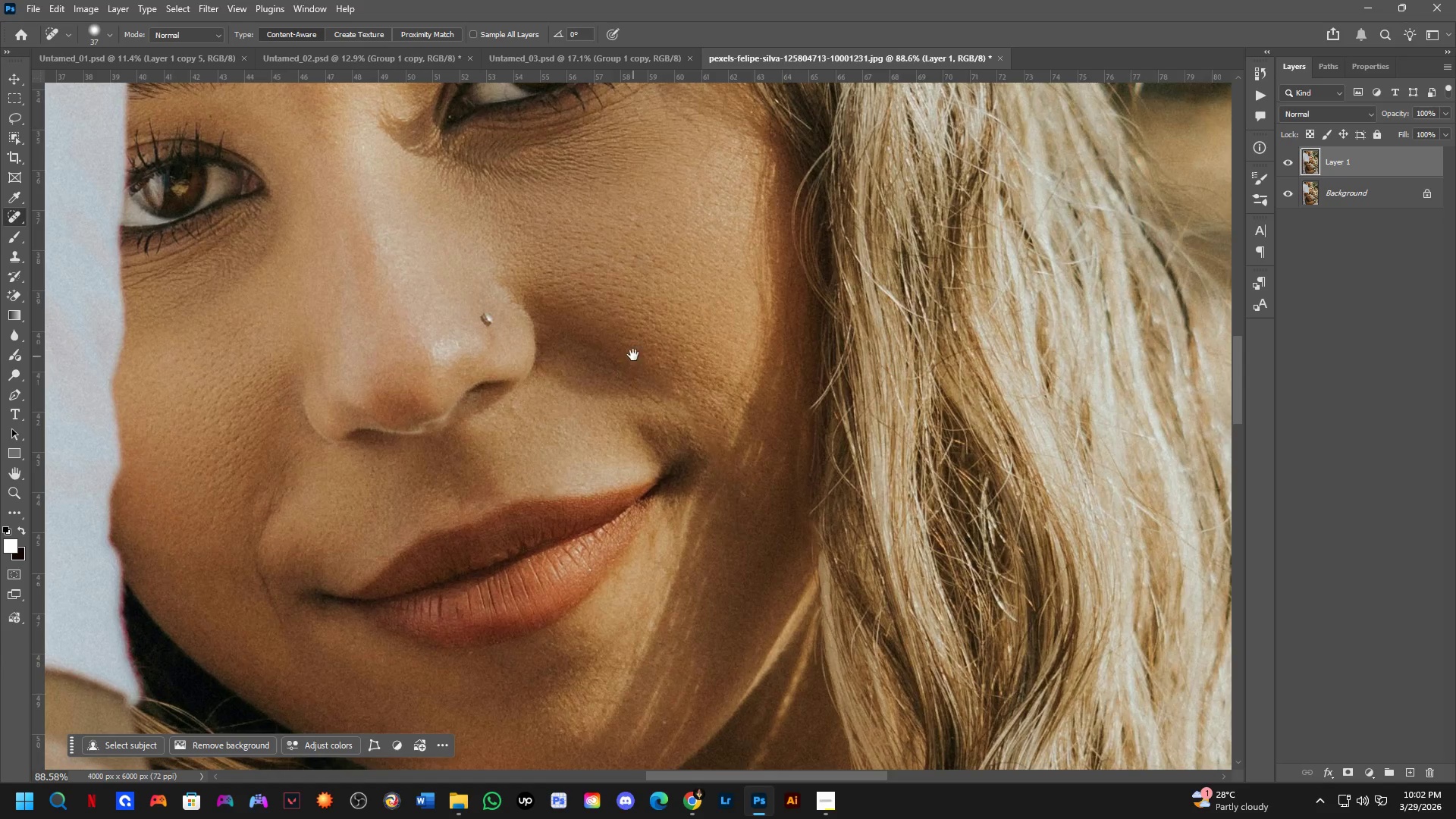 
left_click_drag(start_coordinate=[621, 351], to_coordinate=[624, 356])
 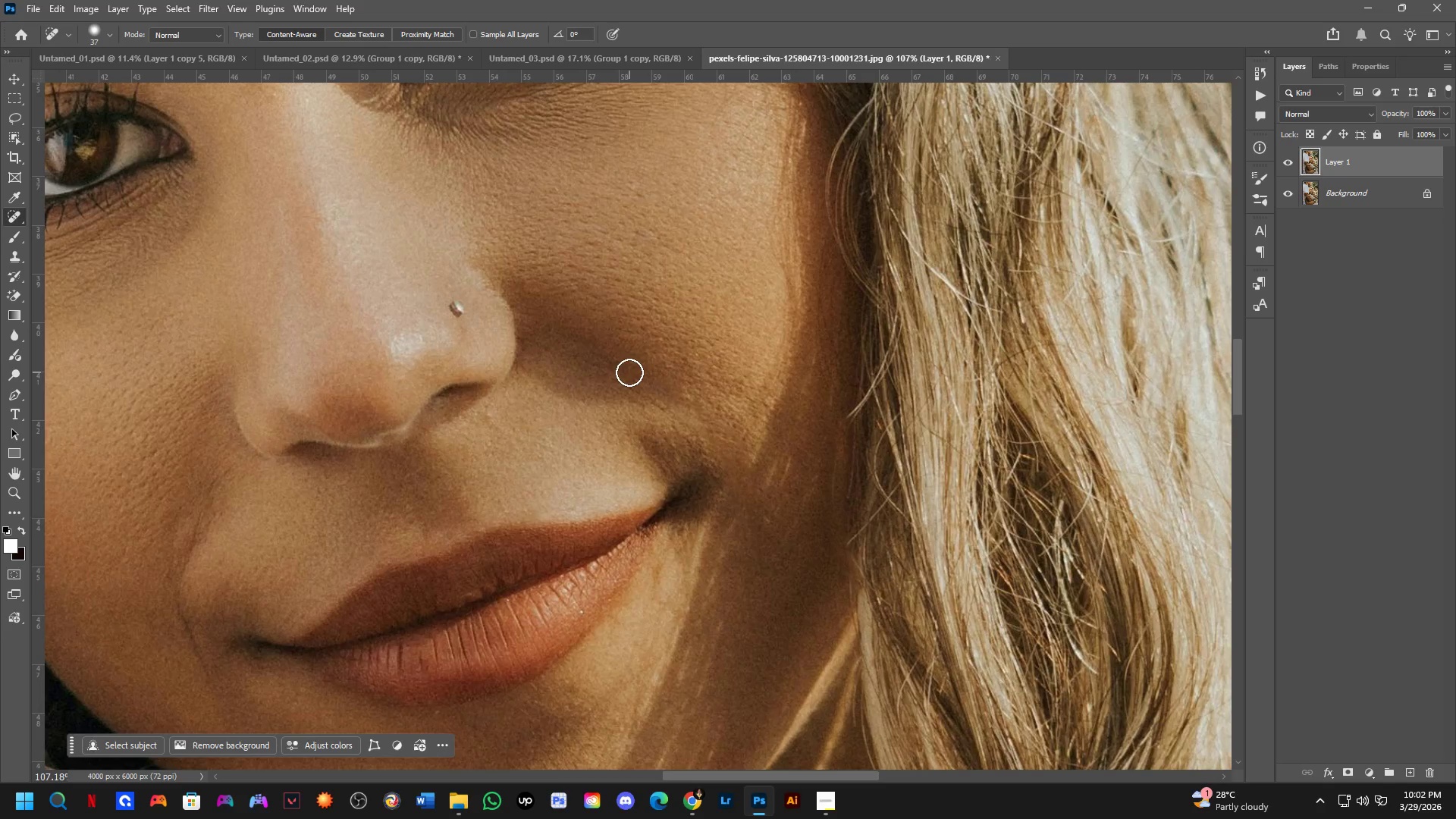 
scroll: coordinate [620, 359], scroll_direction: down, amount: 1.0
 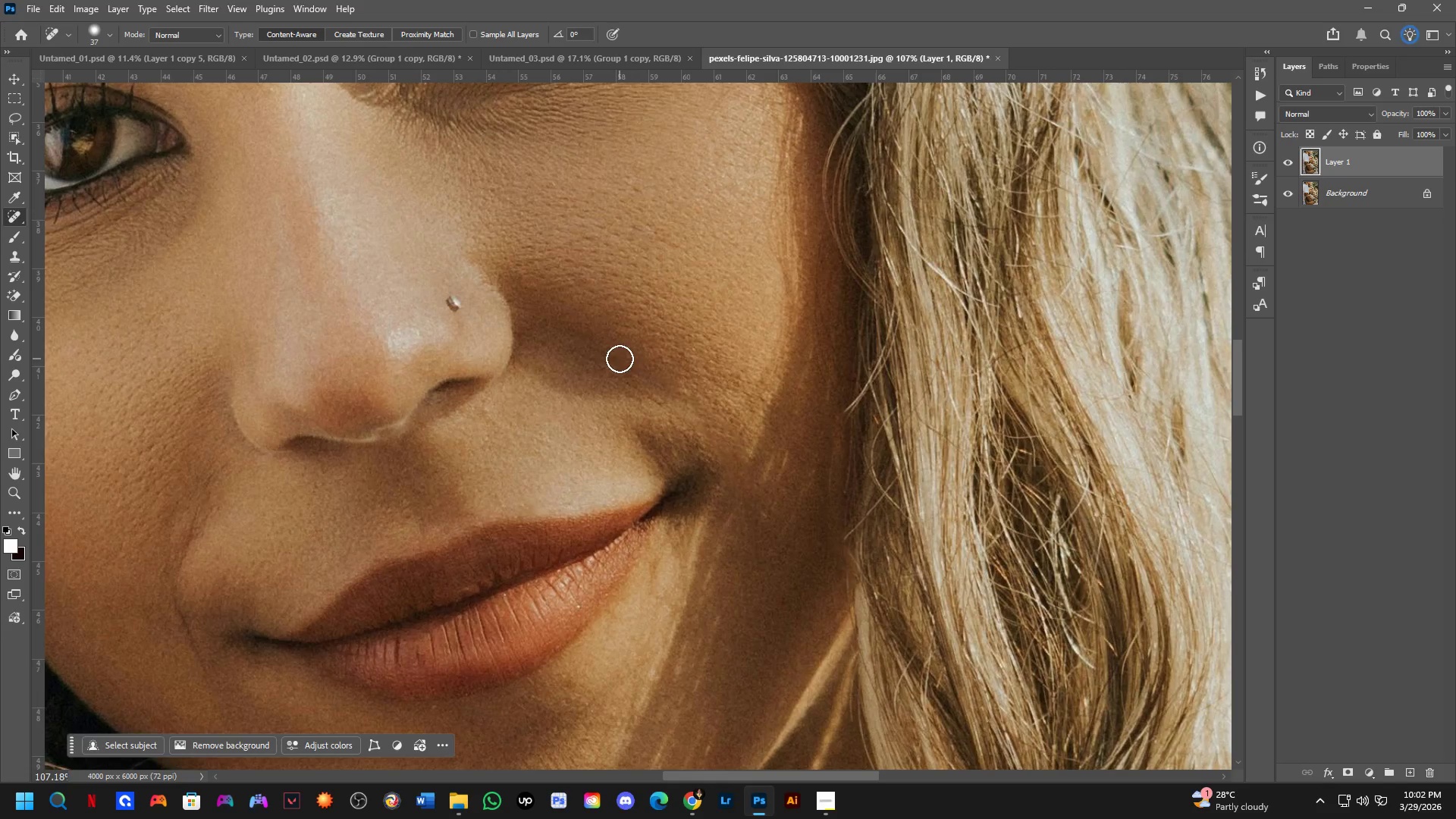 
hold_key(key=Space, duration=0.47)
 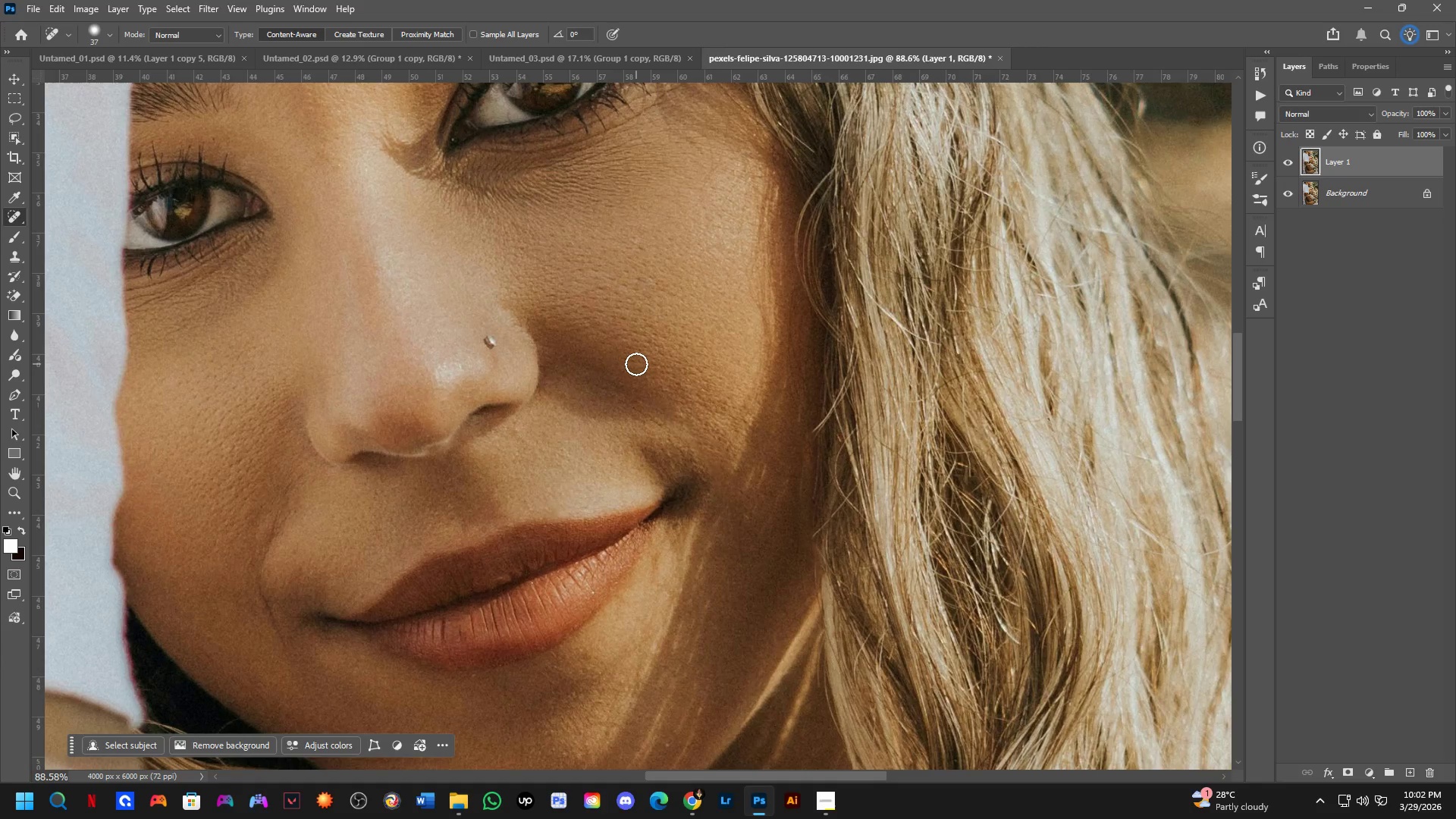 
left_click_drag(start_coordinate=[632, 334], to_coordinate=[635, 356])
 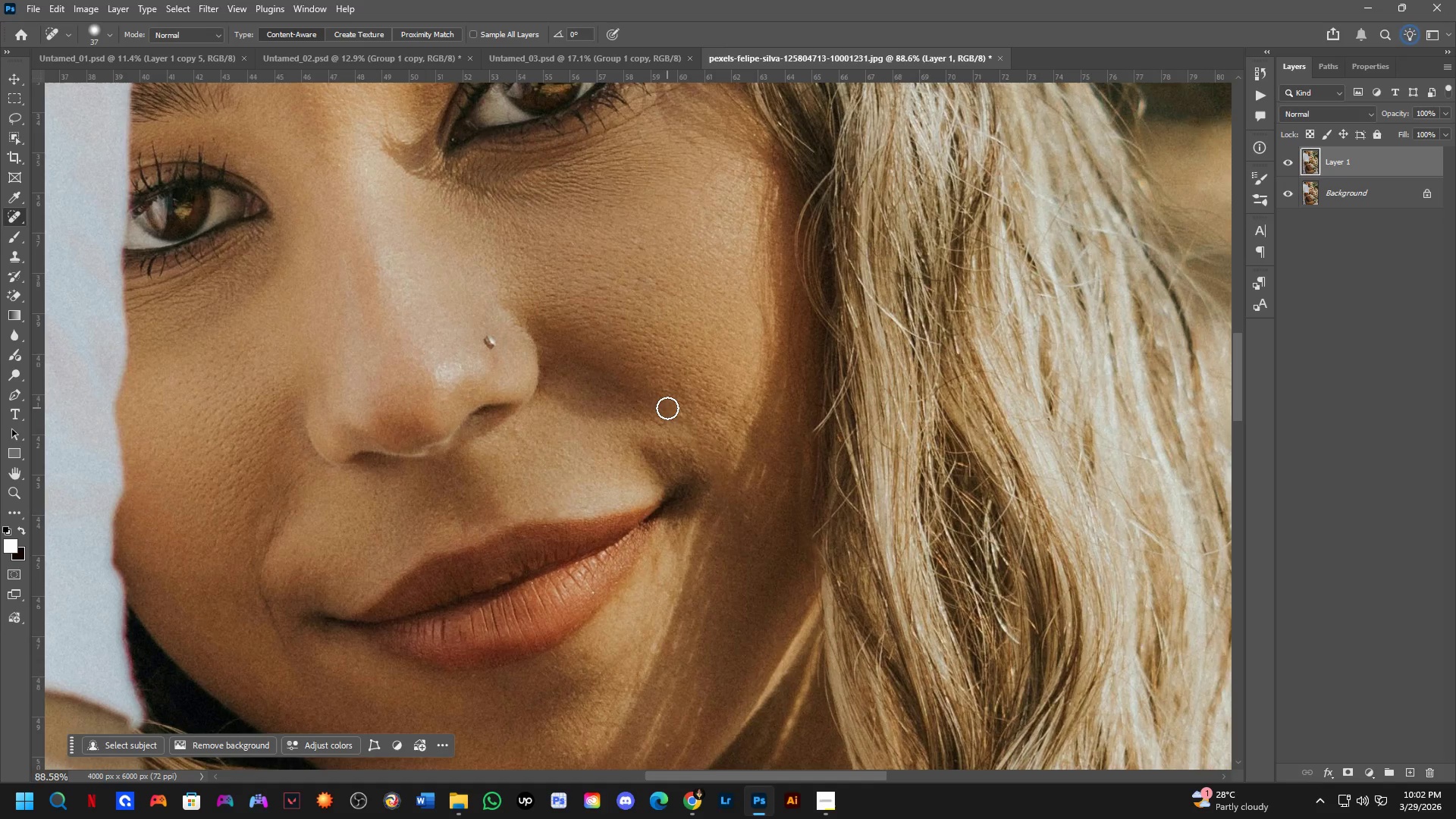 
scroll: coordinate [629, 372], scroll_direction: down, amount: 2.0
 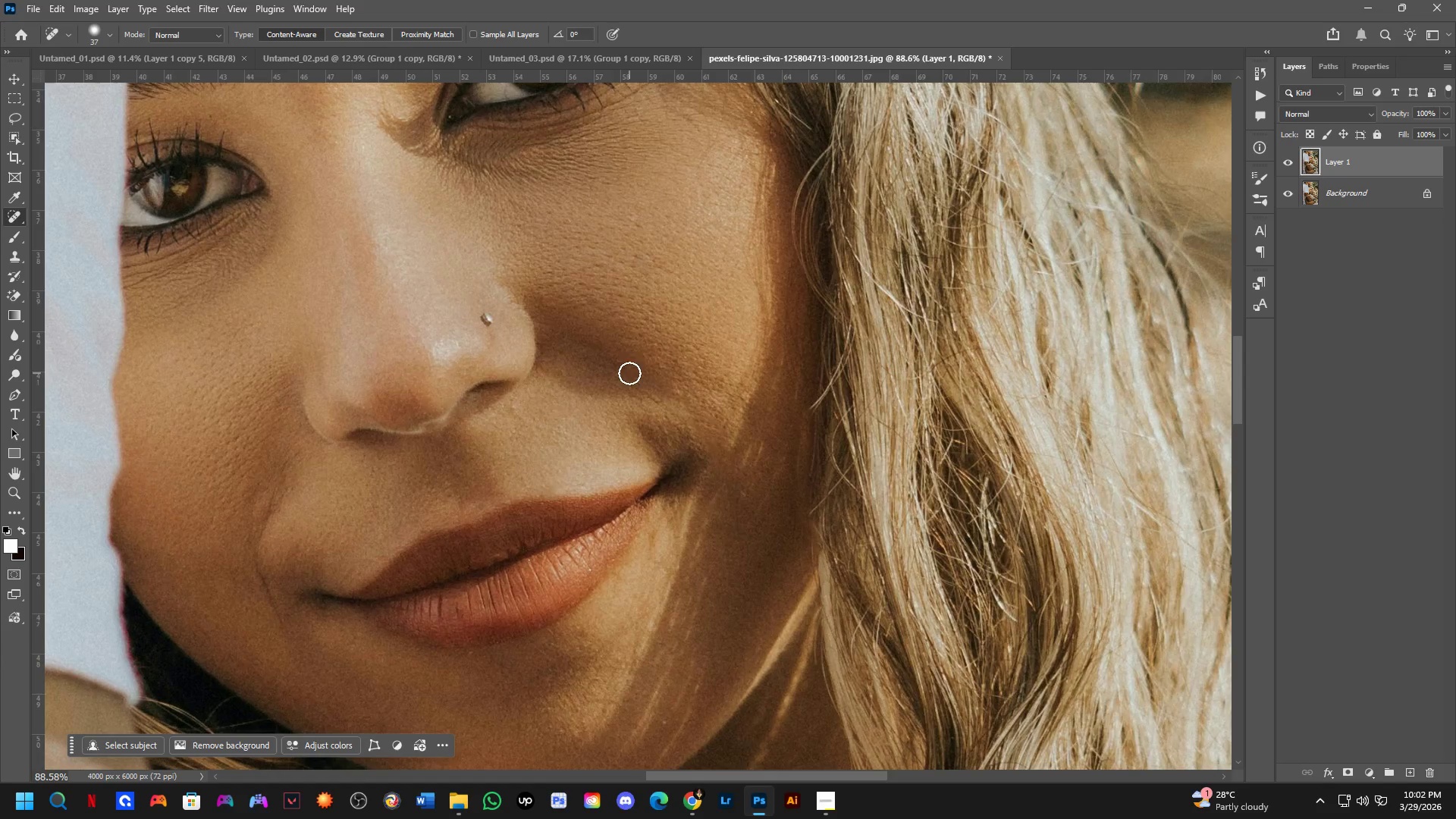 
wait(12.53)
 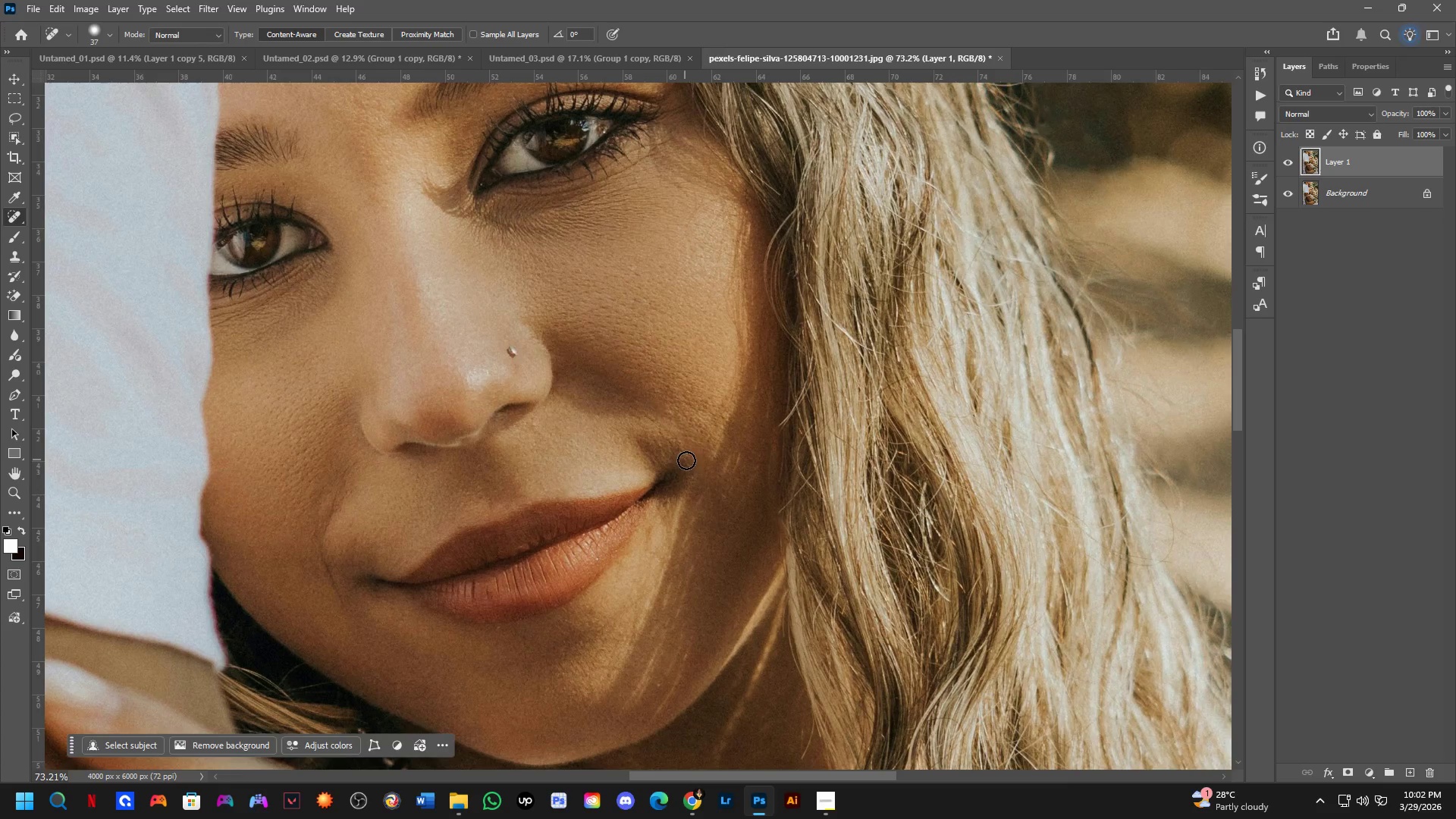 
hold_key(key=Space, duration=0.52)
 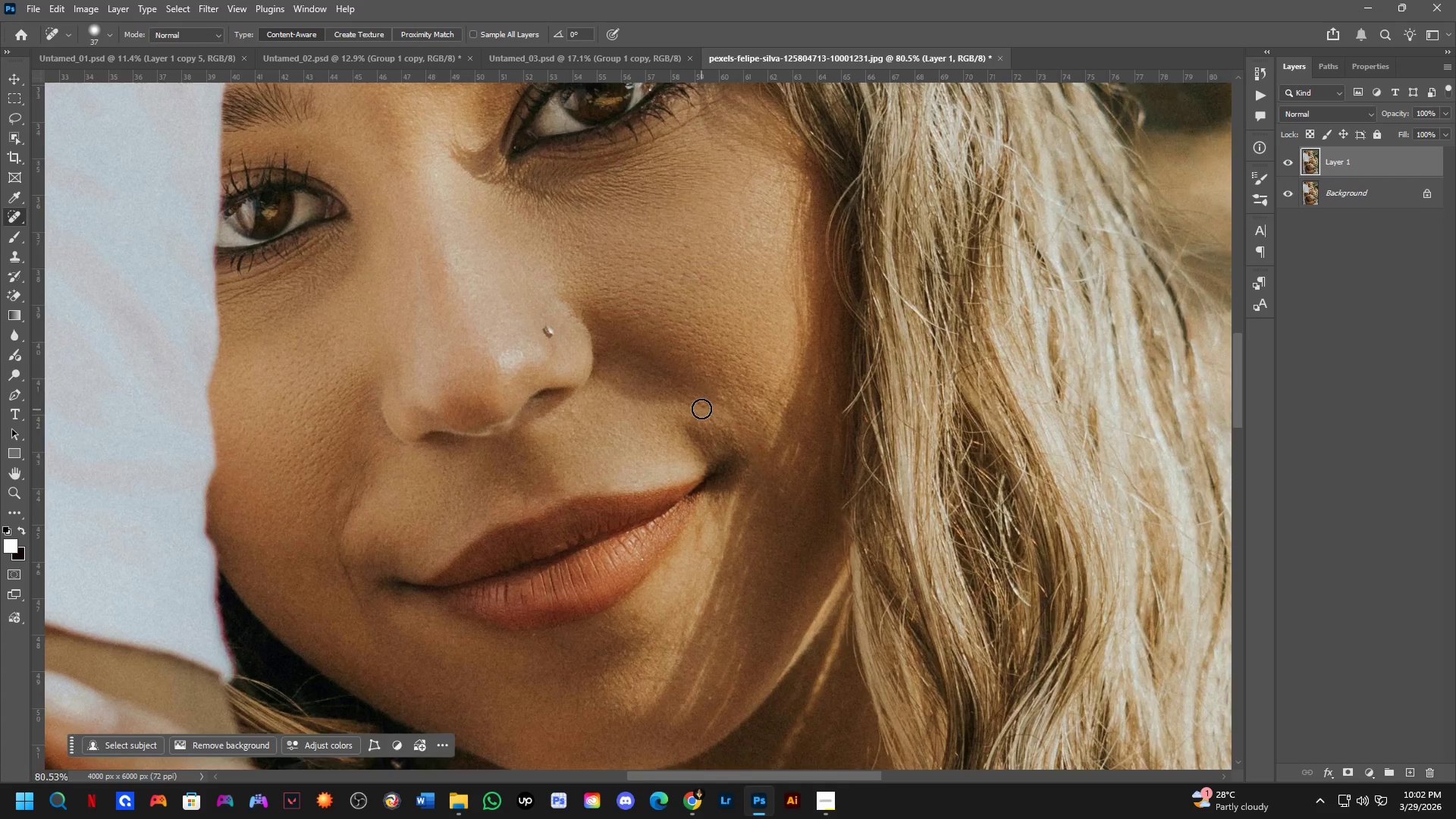 
left_click_drag(start_coordinate=[690, 446], to_coordinate=[740, 432])
 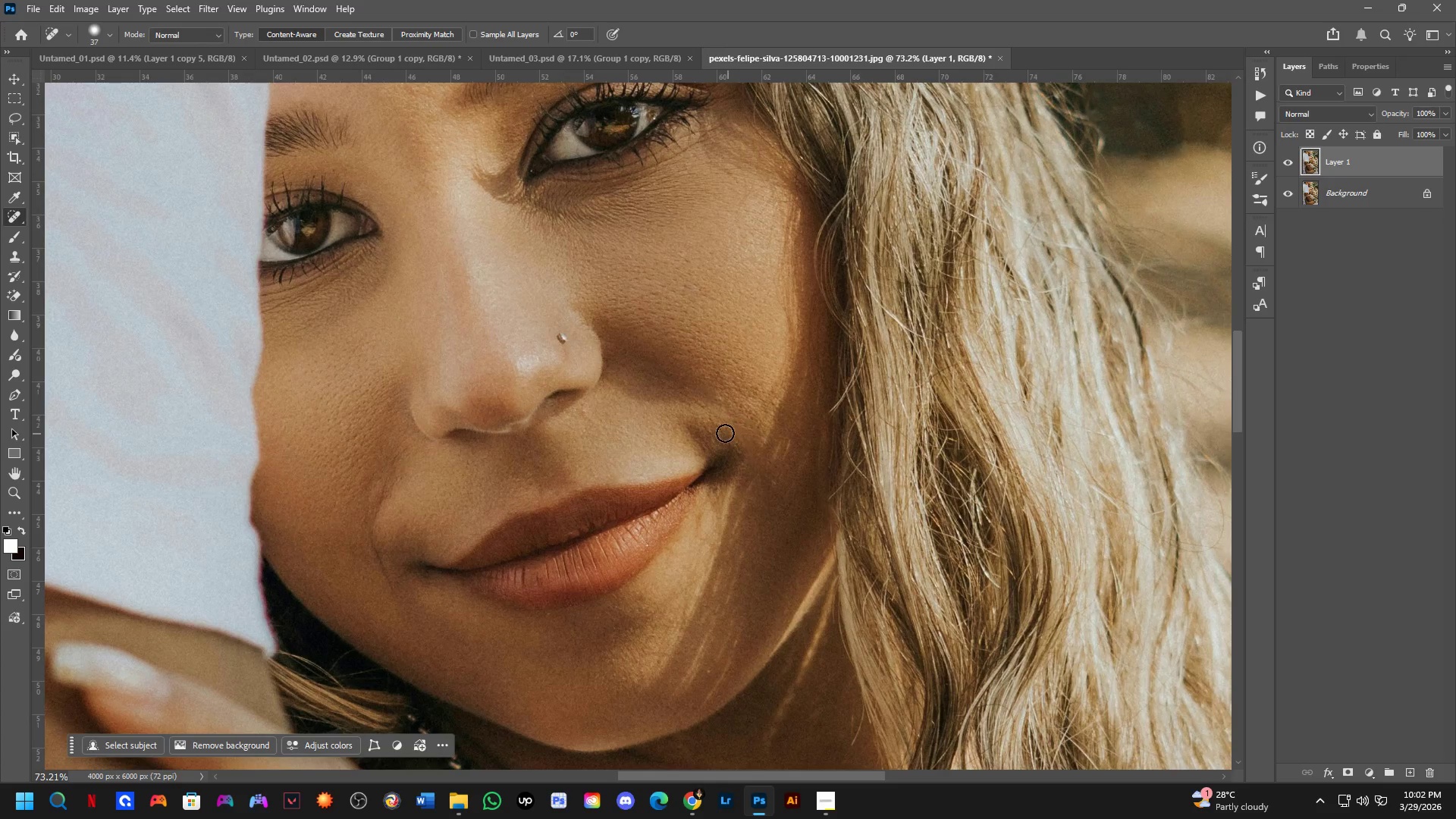 
scroll: coordinate [618, 399], scroll_direction: down, amount: 2.0
 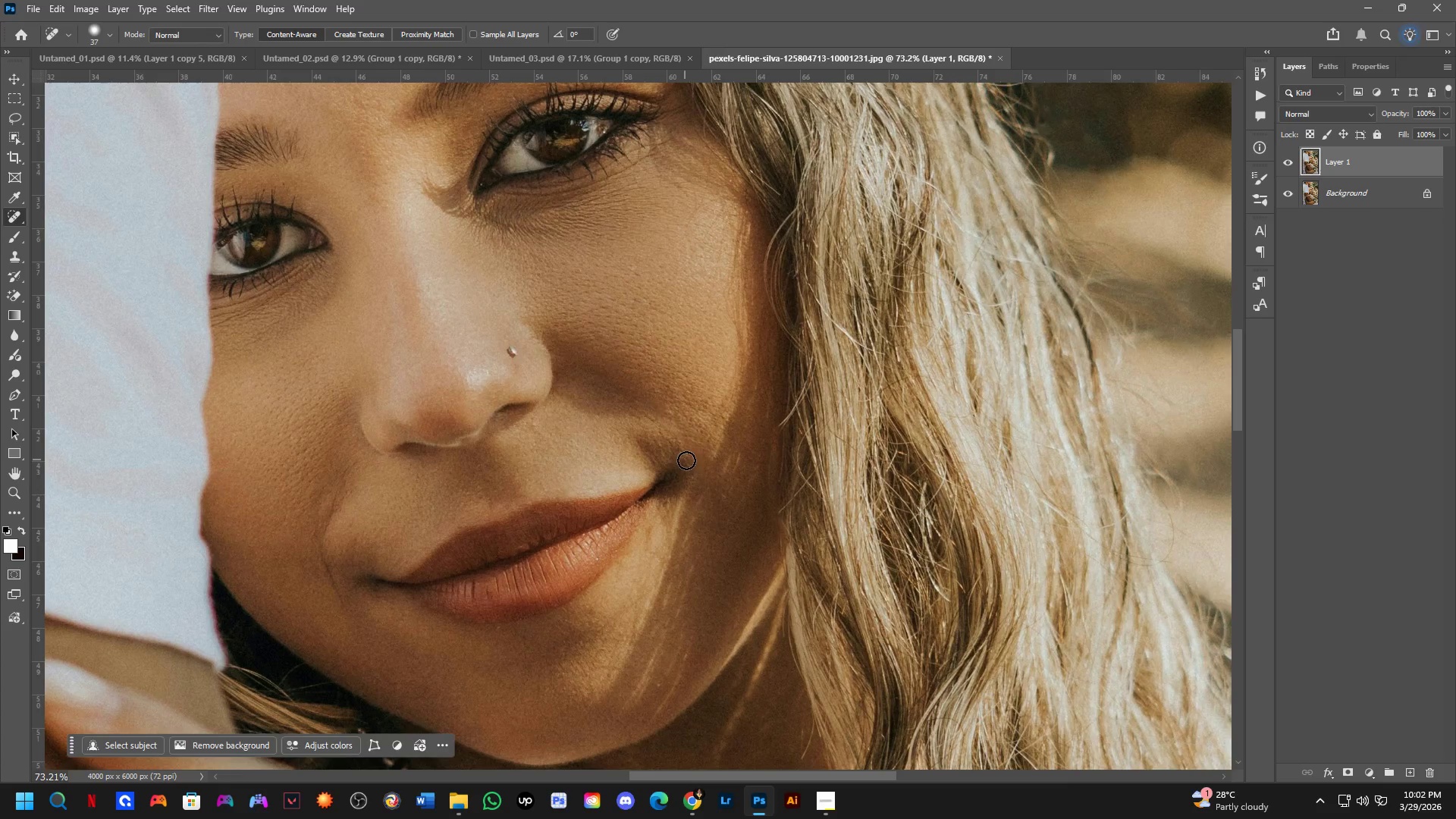 
hold_key(key=Space, duration=0.45)
 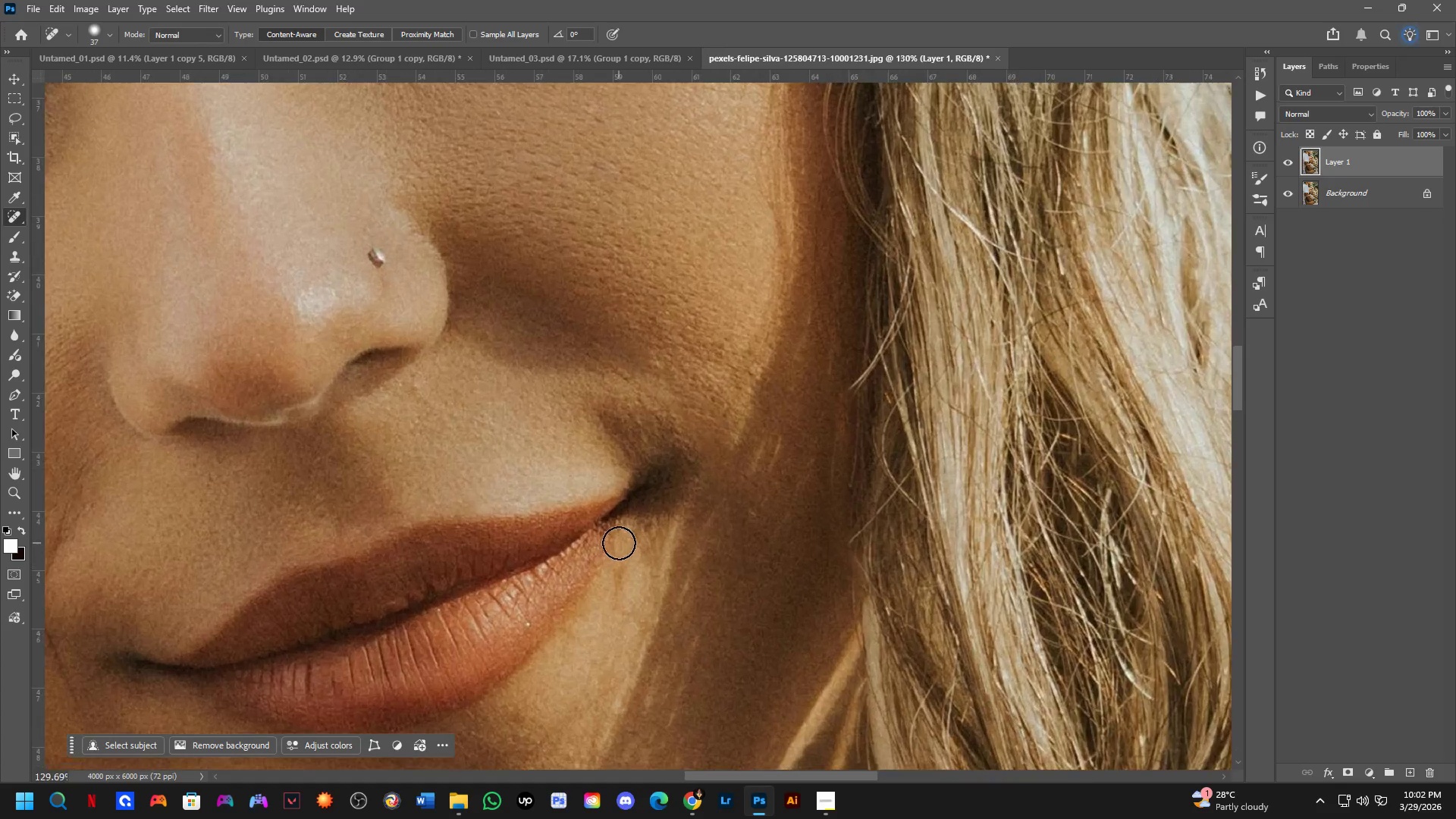 
left_click_drag(start_coordinate=[799, 400], to_coordinate=[736, 368])
 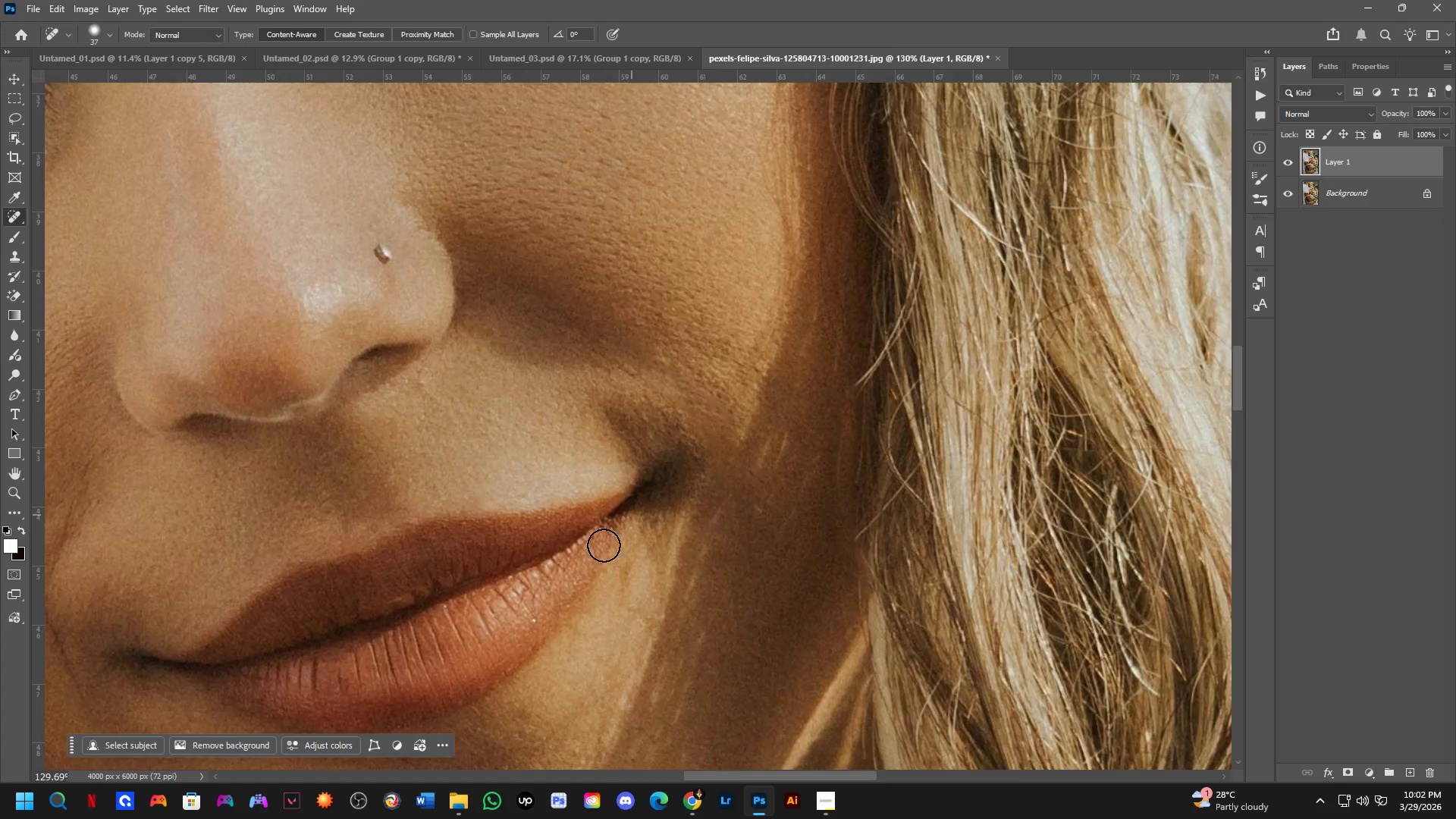 
scroll: coordinate [742, 401], scroll_direction: up, amount: 6.0
 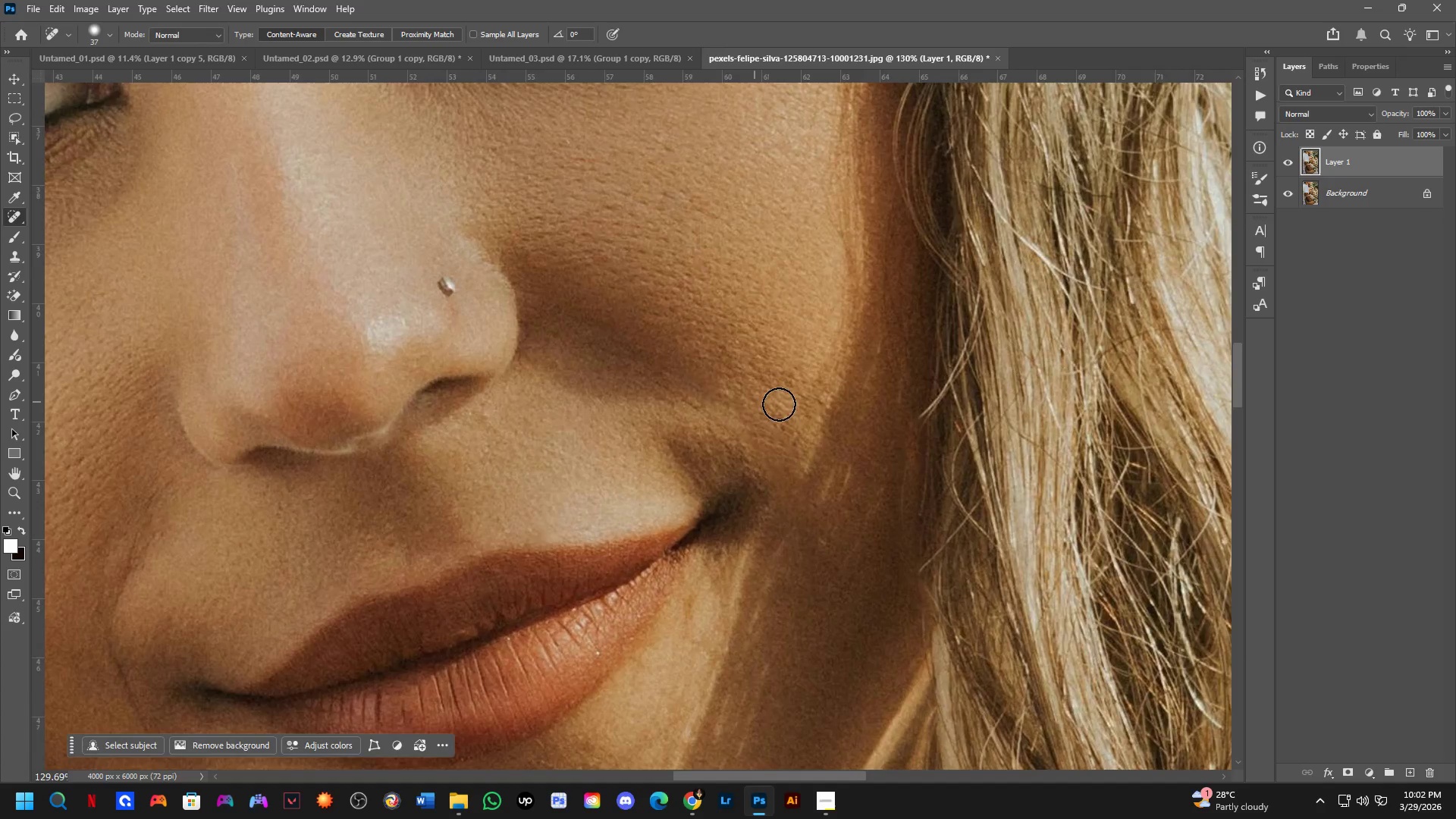 
key(Alt+AltLeft)
 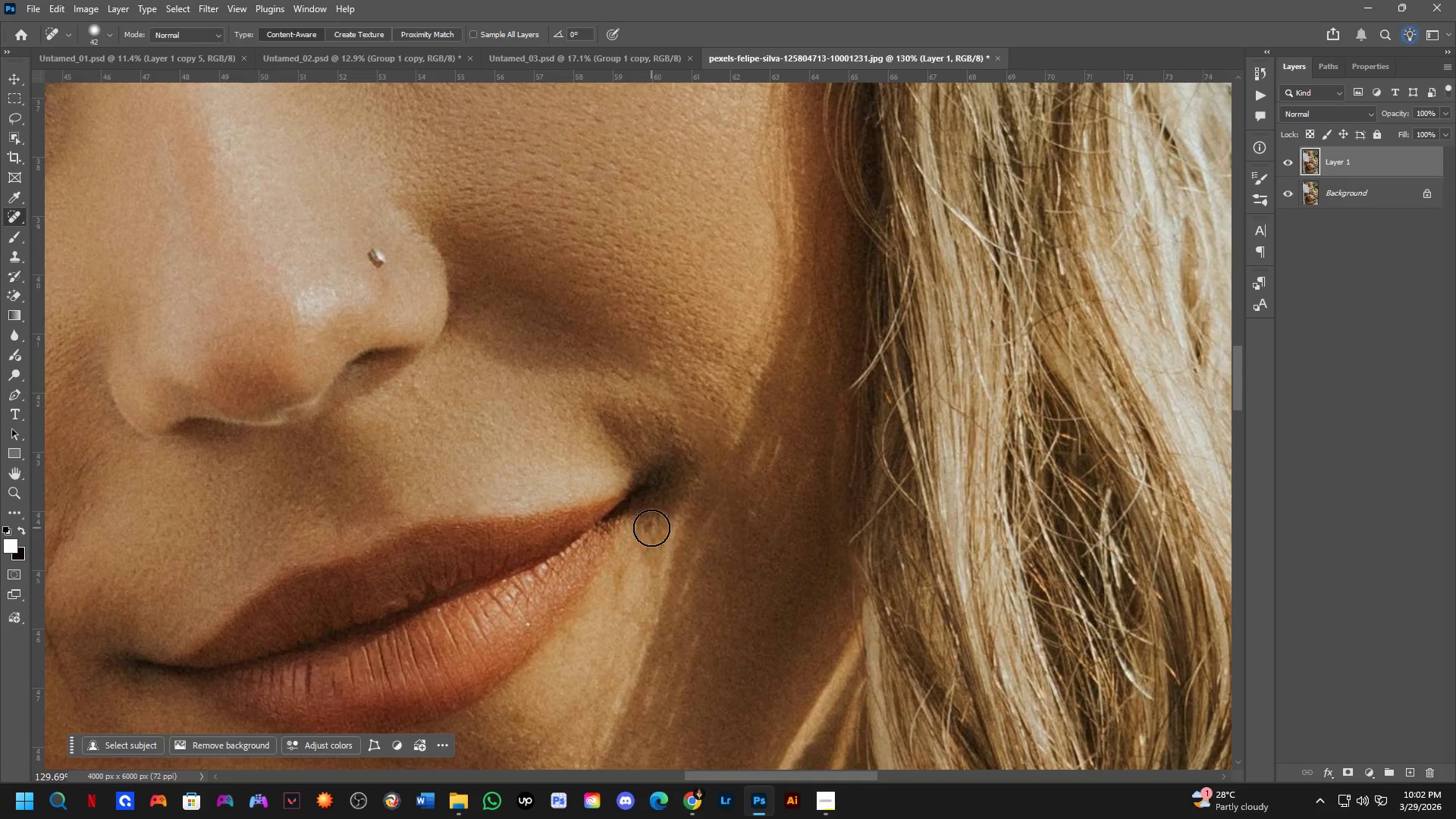 
scroll: coordinate [619, 543], scroll_direction: none, amount: 0.0
 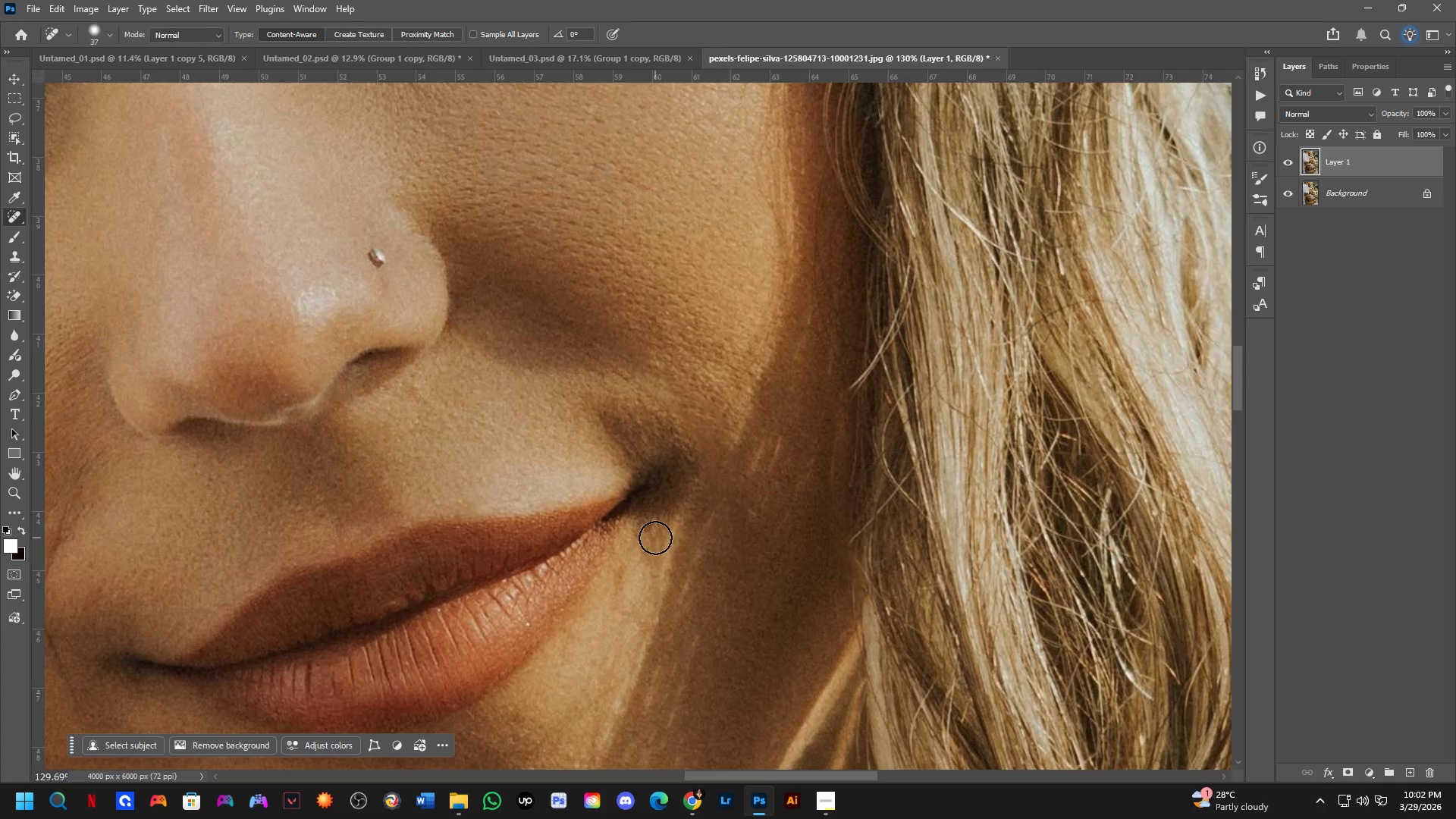 
left_click_drag(start_coordinate=[637, 527], to_coordinate=[632, 550])
 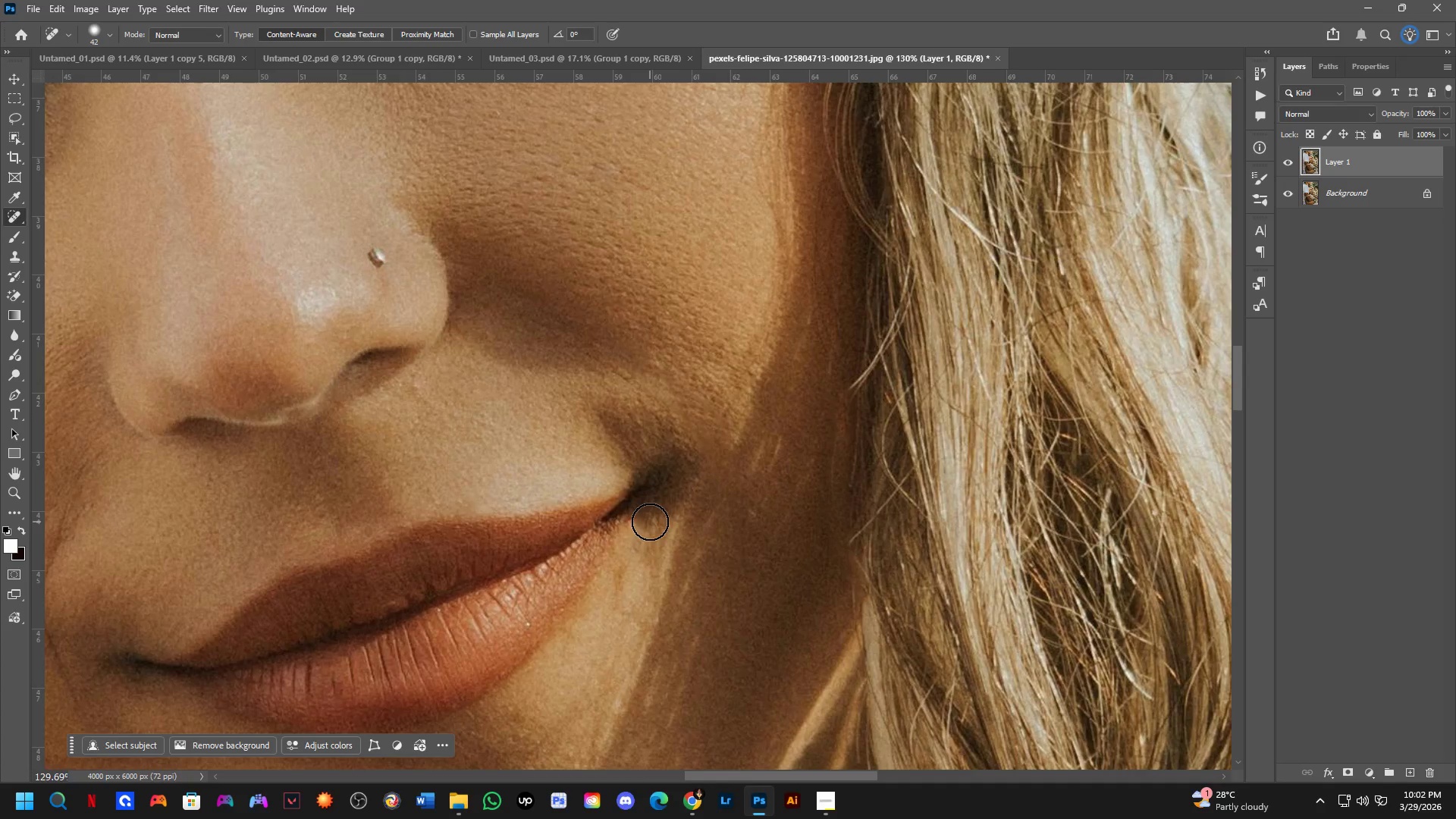 
scroll: coordinate [632, 545], scroll_direction: up, amount: 1.0
 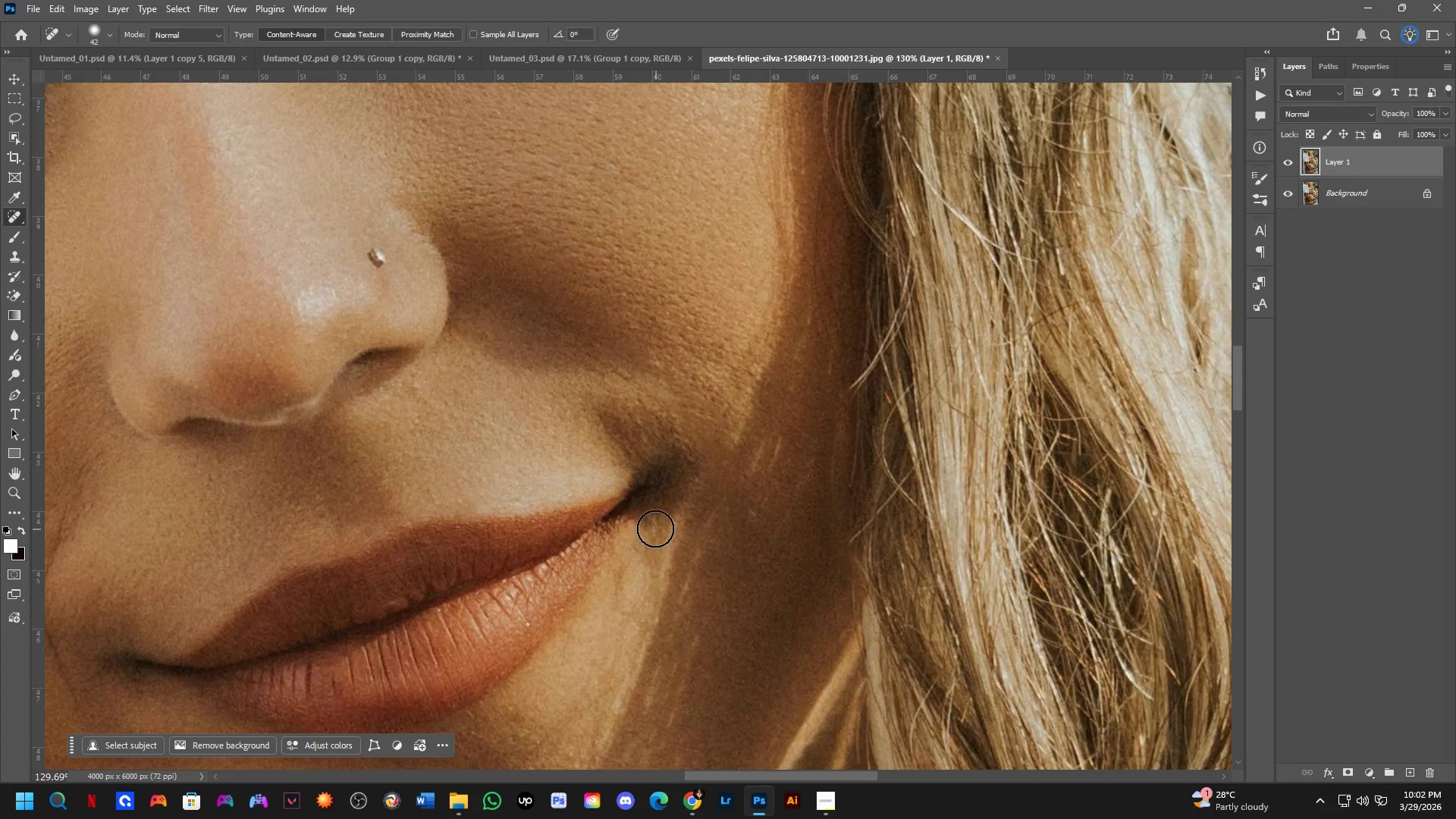 
key(Control+ControlLeft)
 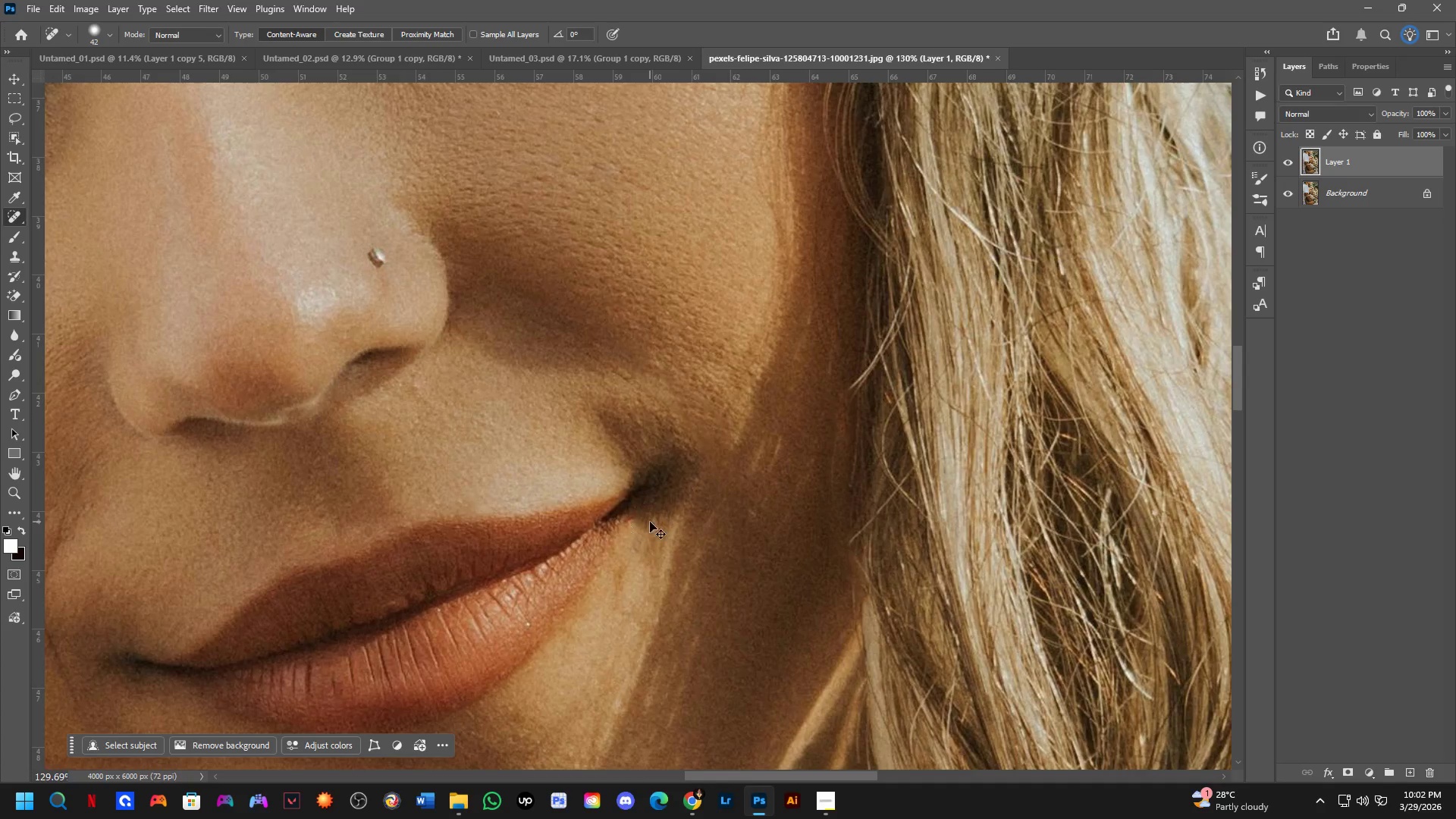 
key(Control+Z)
 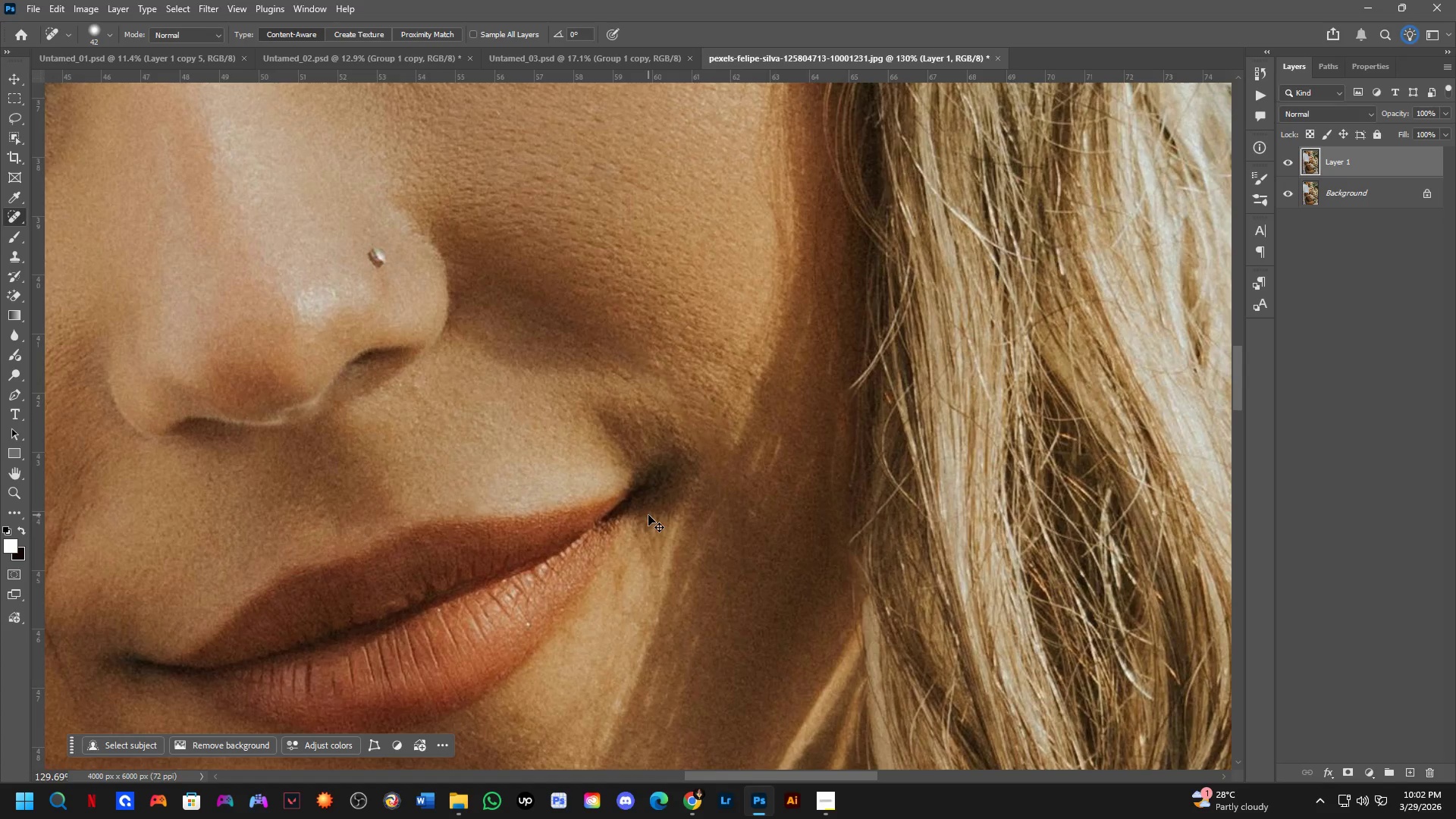 
left_click_drag(start_coordinate=[648, 516], to_coordinate=[646, 544])
 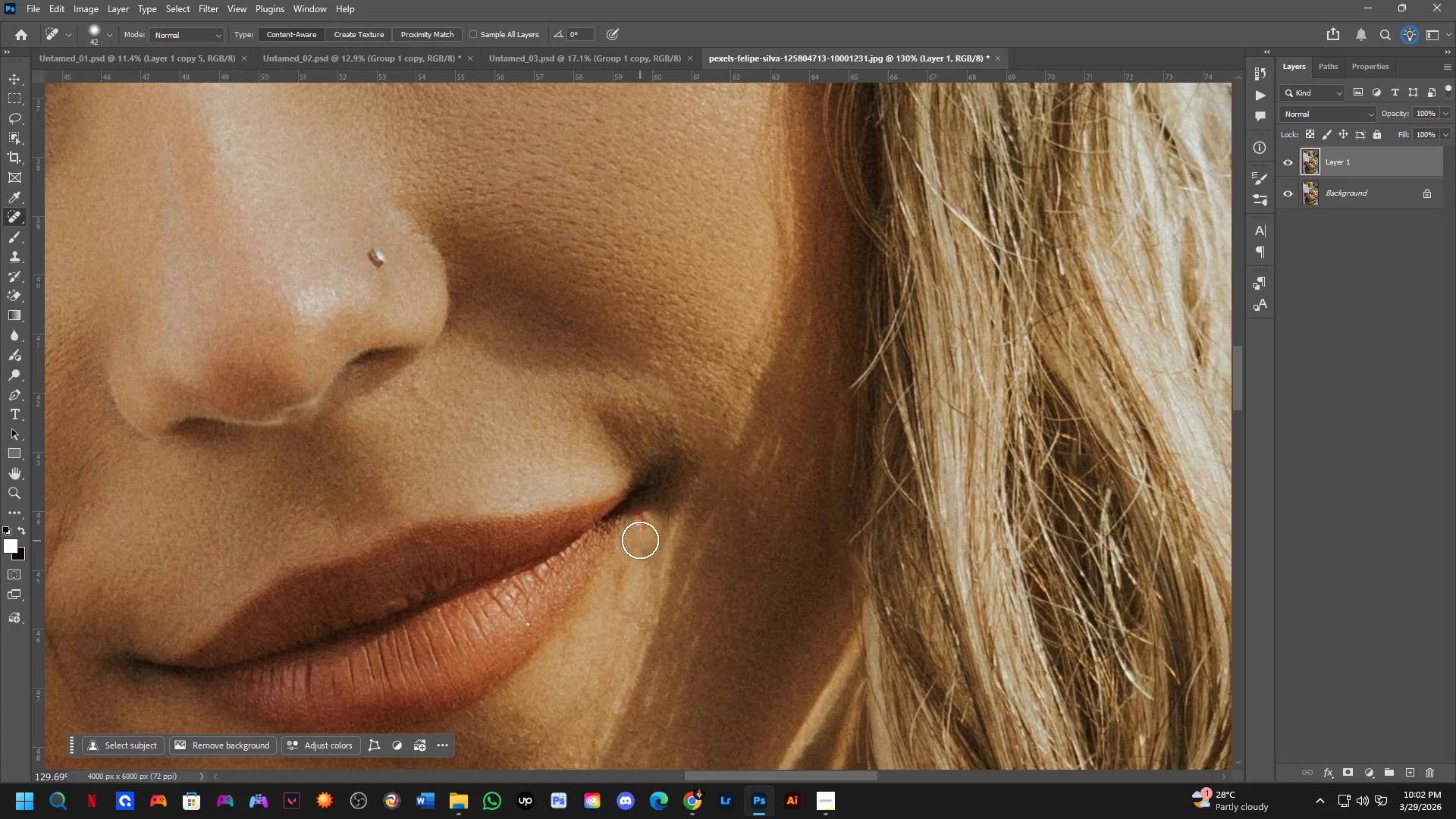 
key(Shift+ShiftLeft)
 